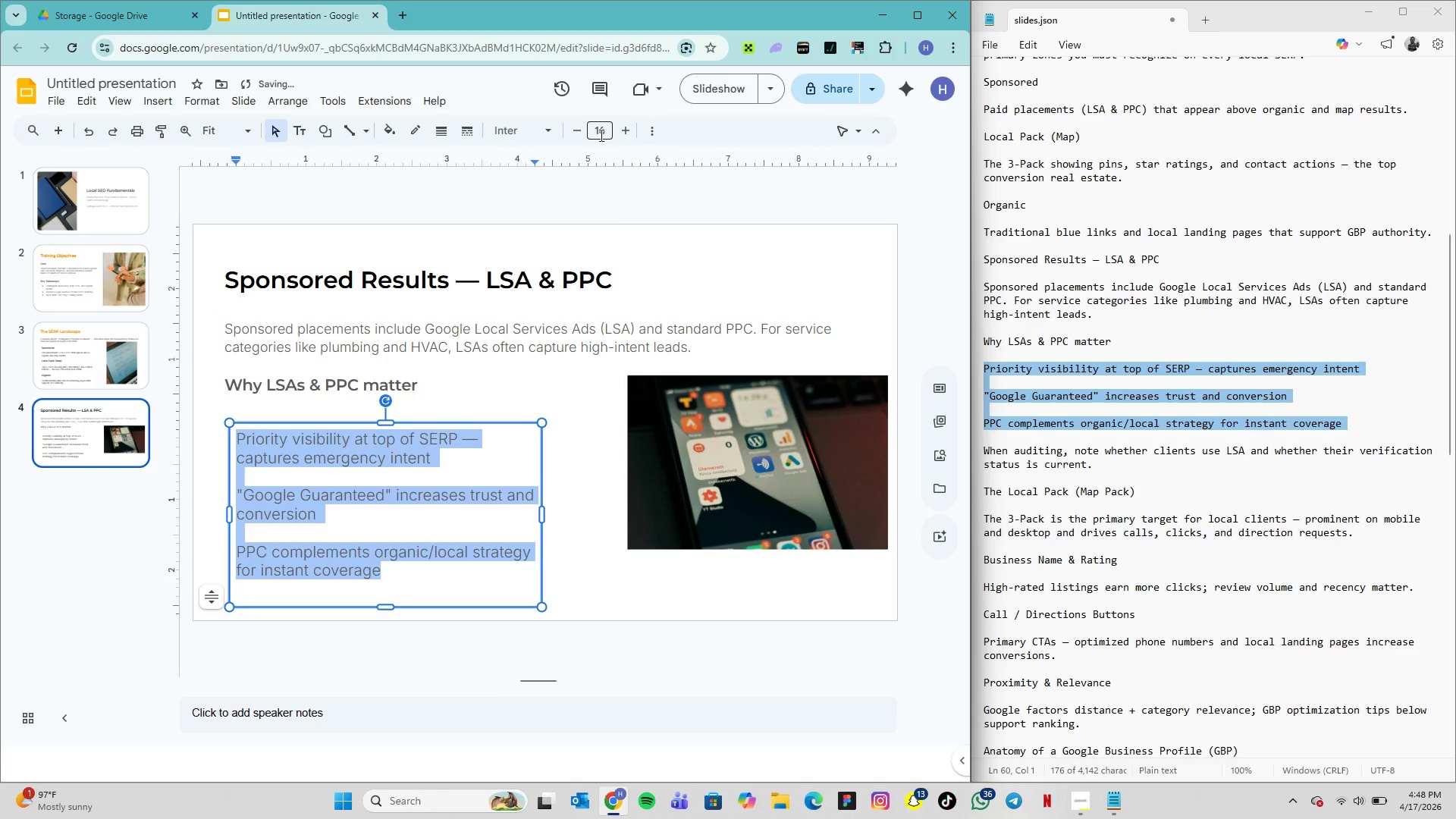 
left_click([598, 133])
 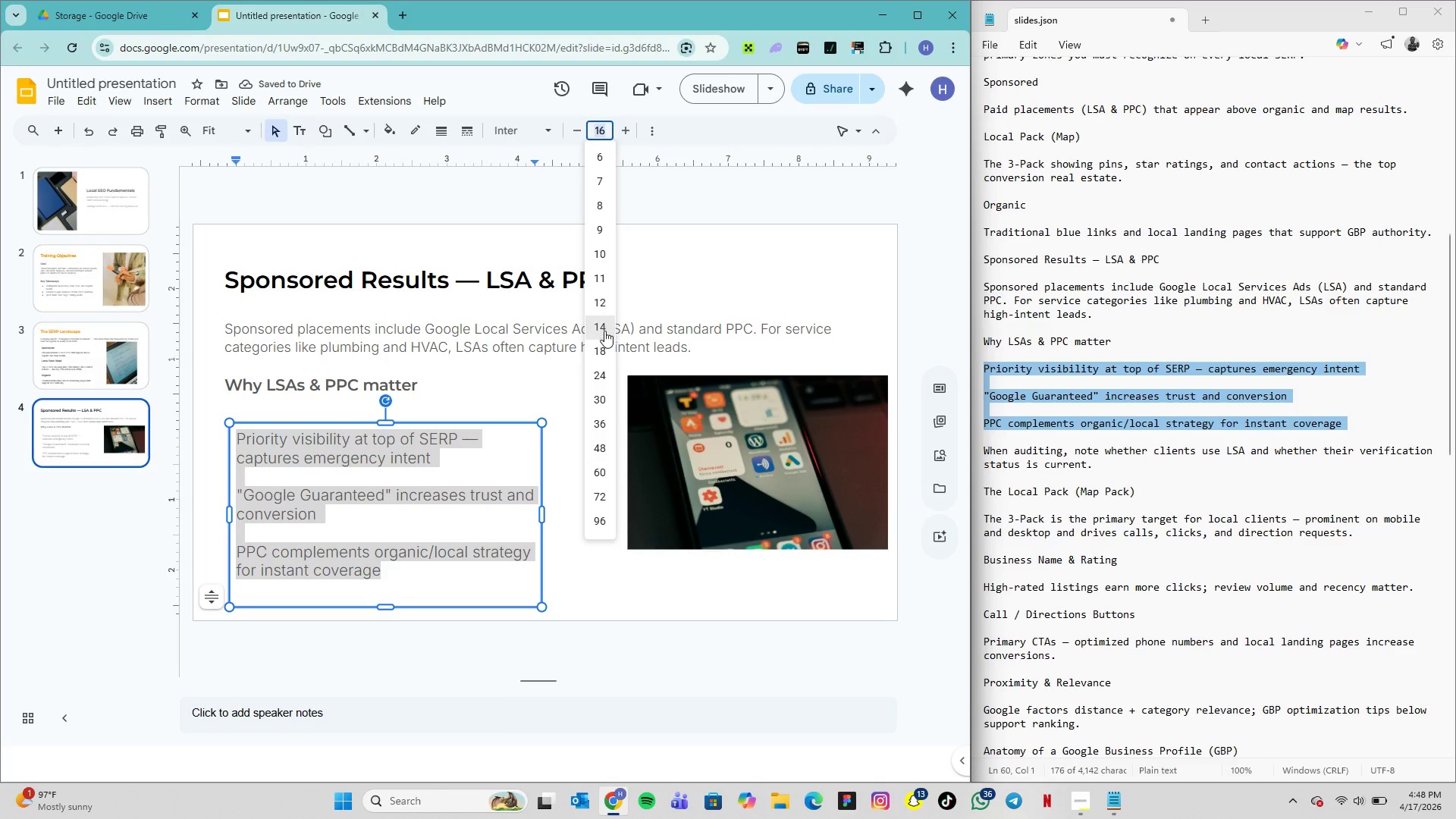 
left_click([604, 331])
 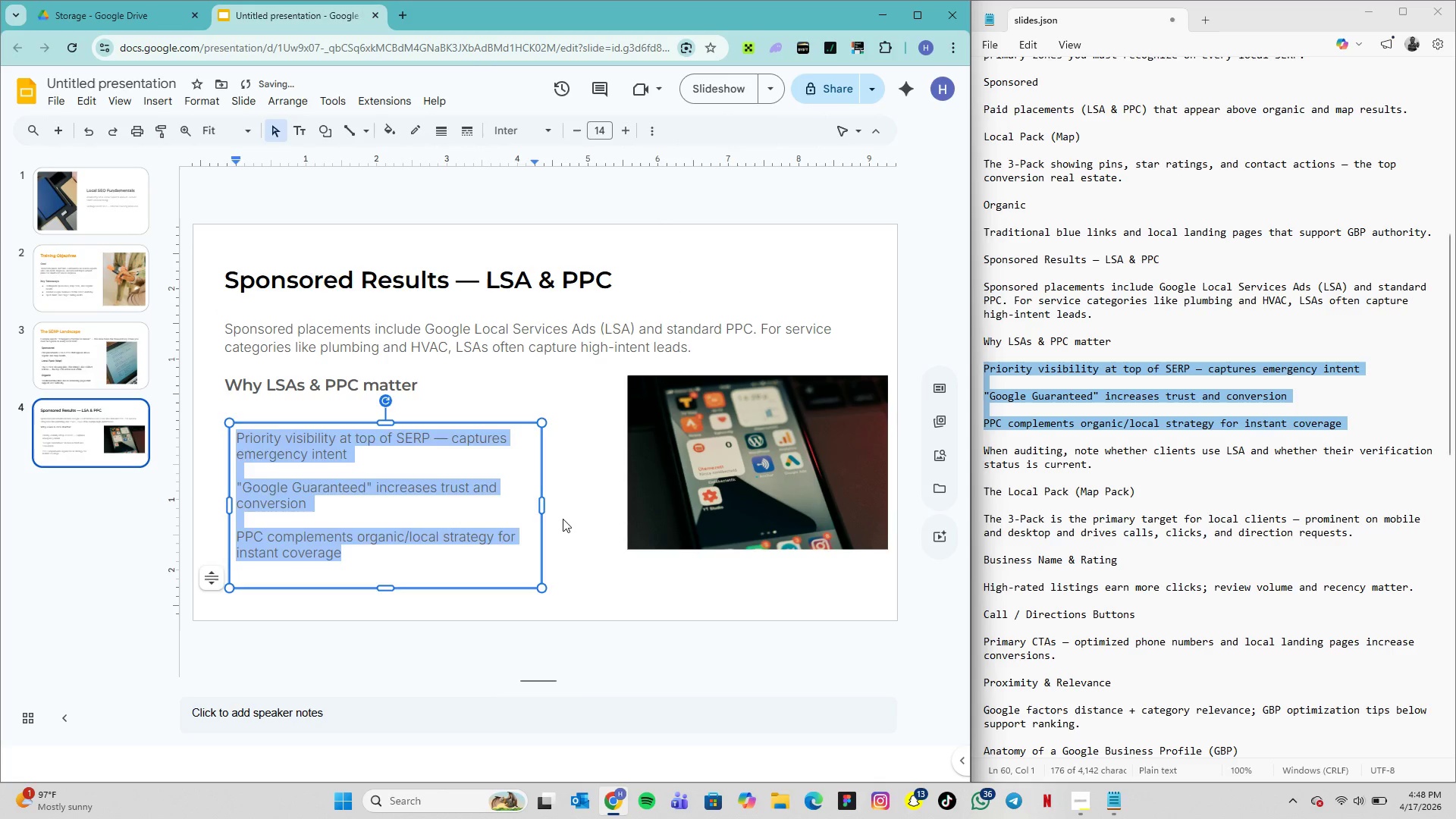 
left_click([564, 519])
 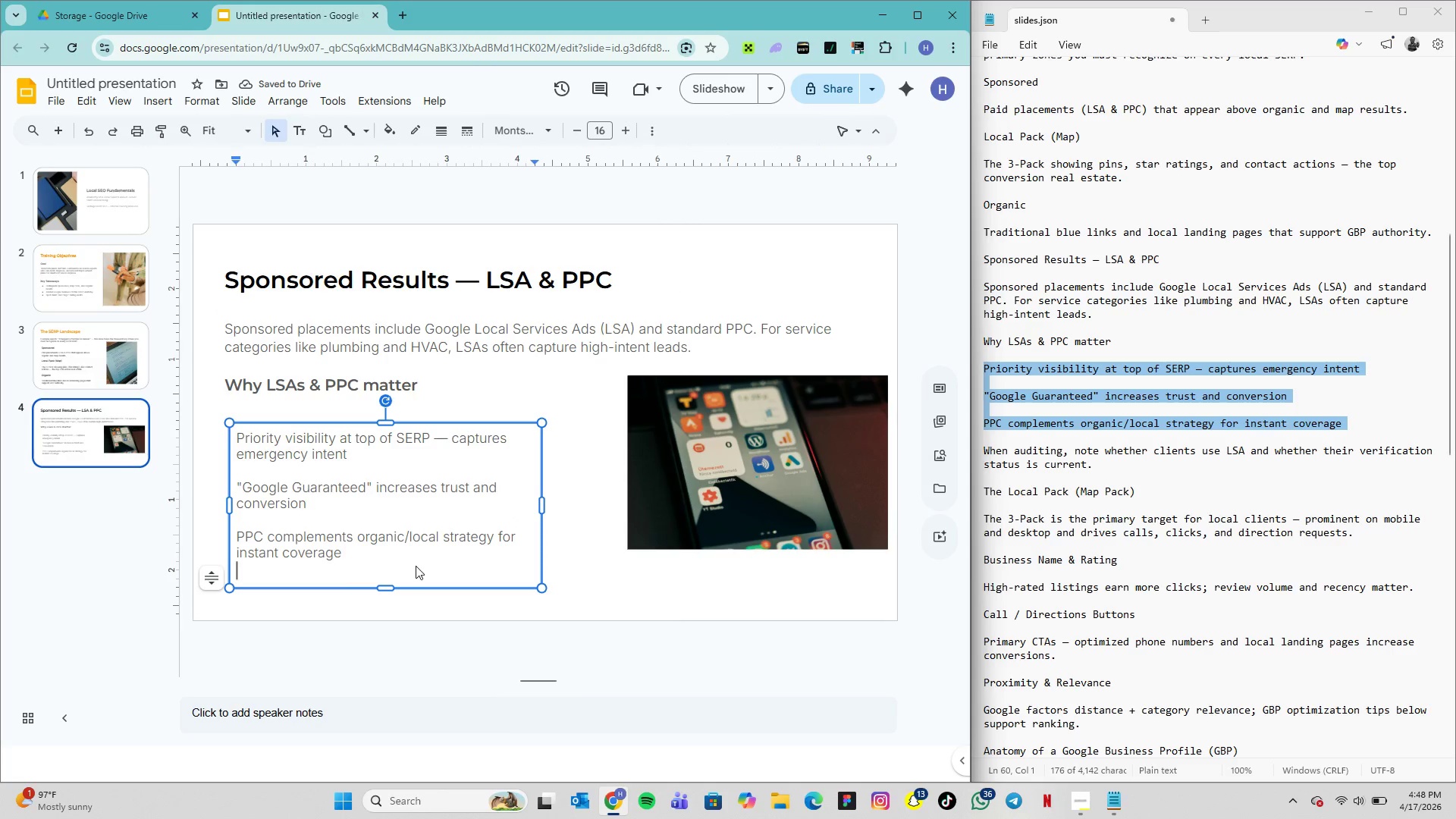 
double_click([416, 566])
 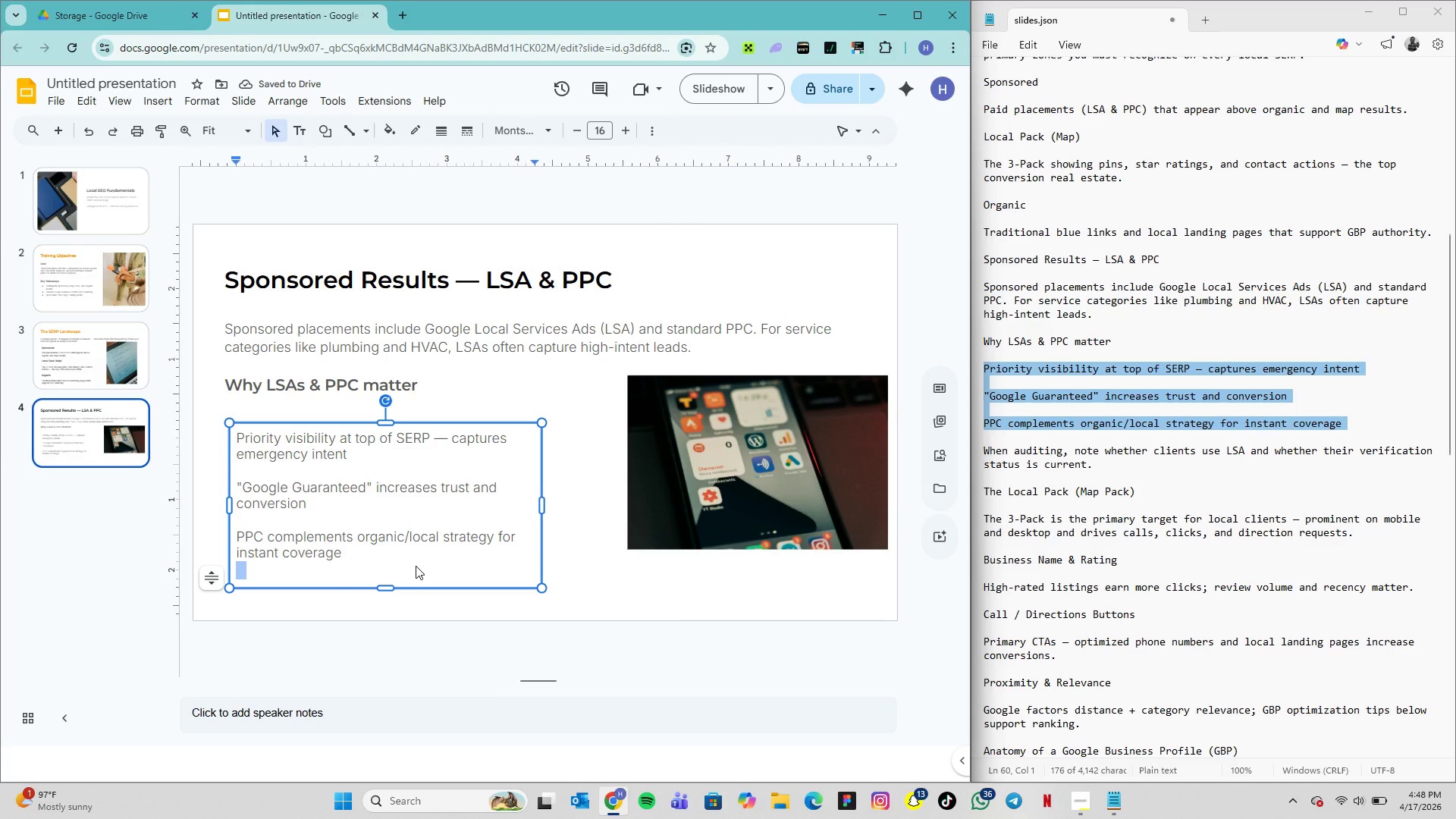 
triple_click([416, 566])
 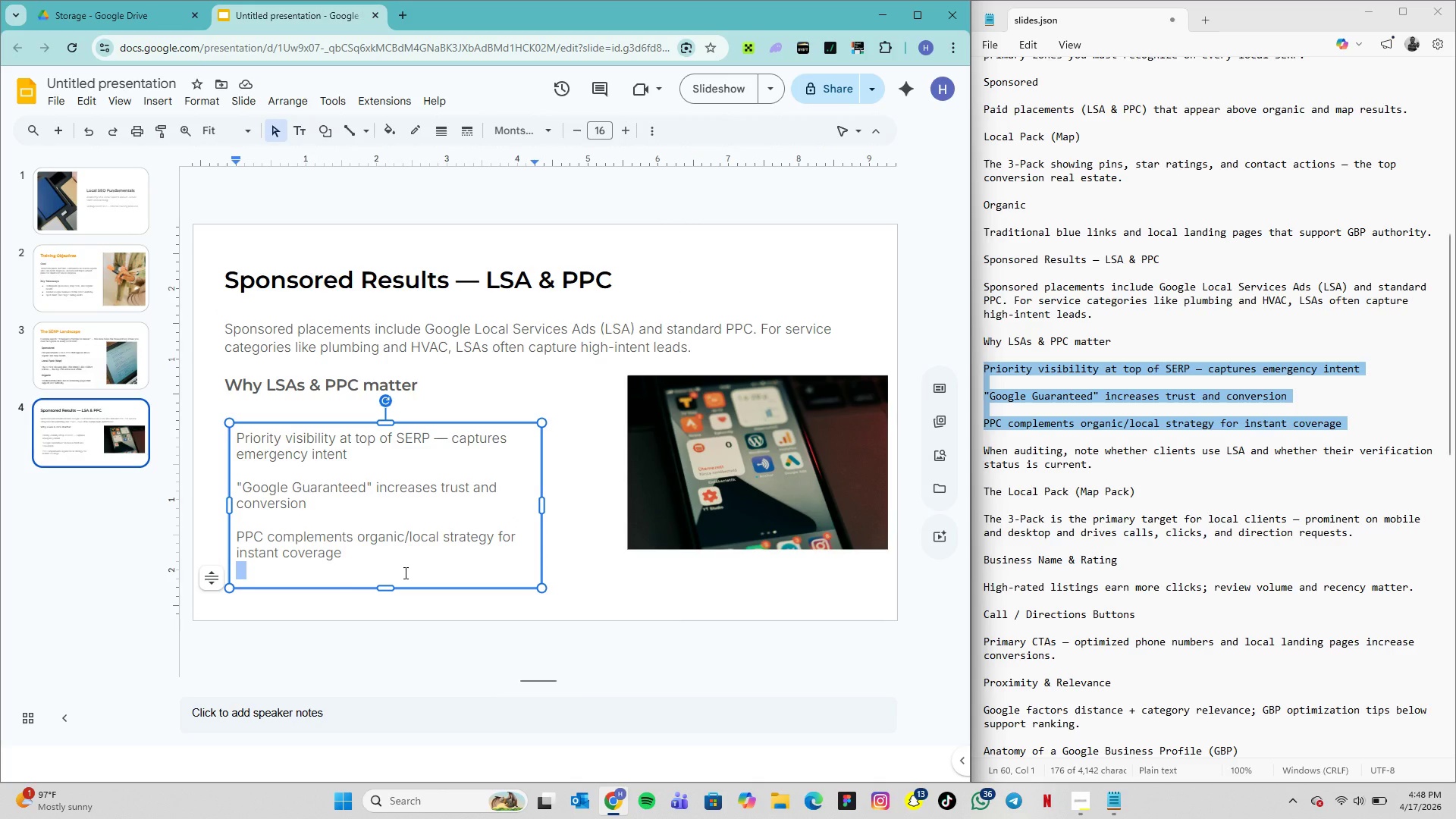 
key(Backspace)
 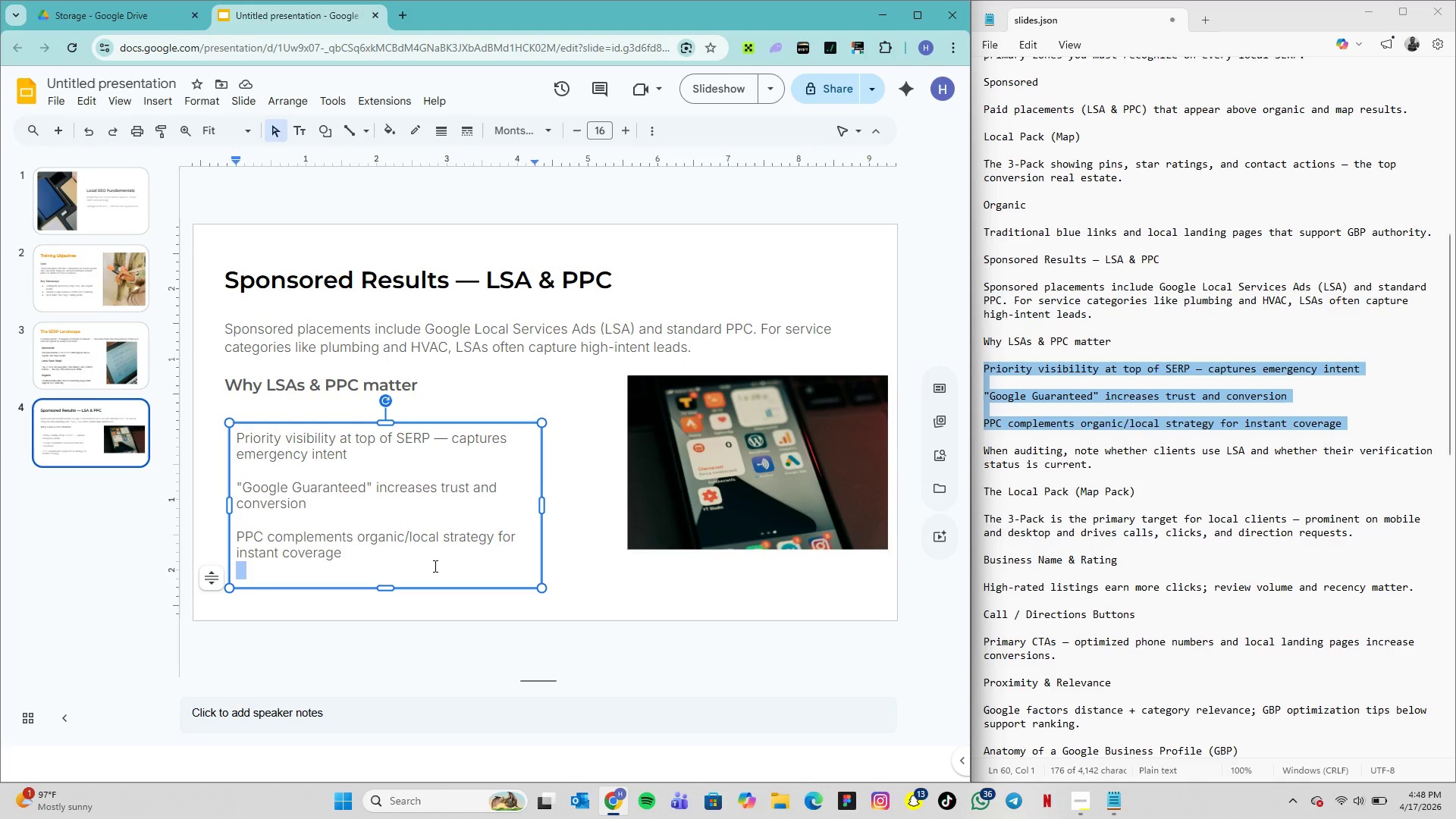 
left_click([434, 566])
 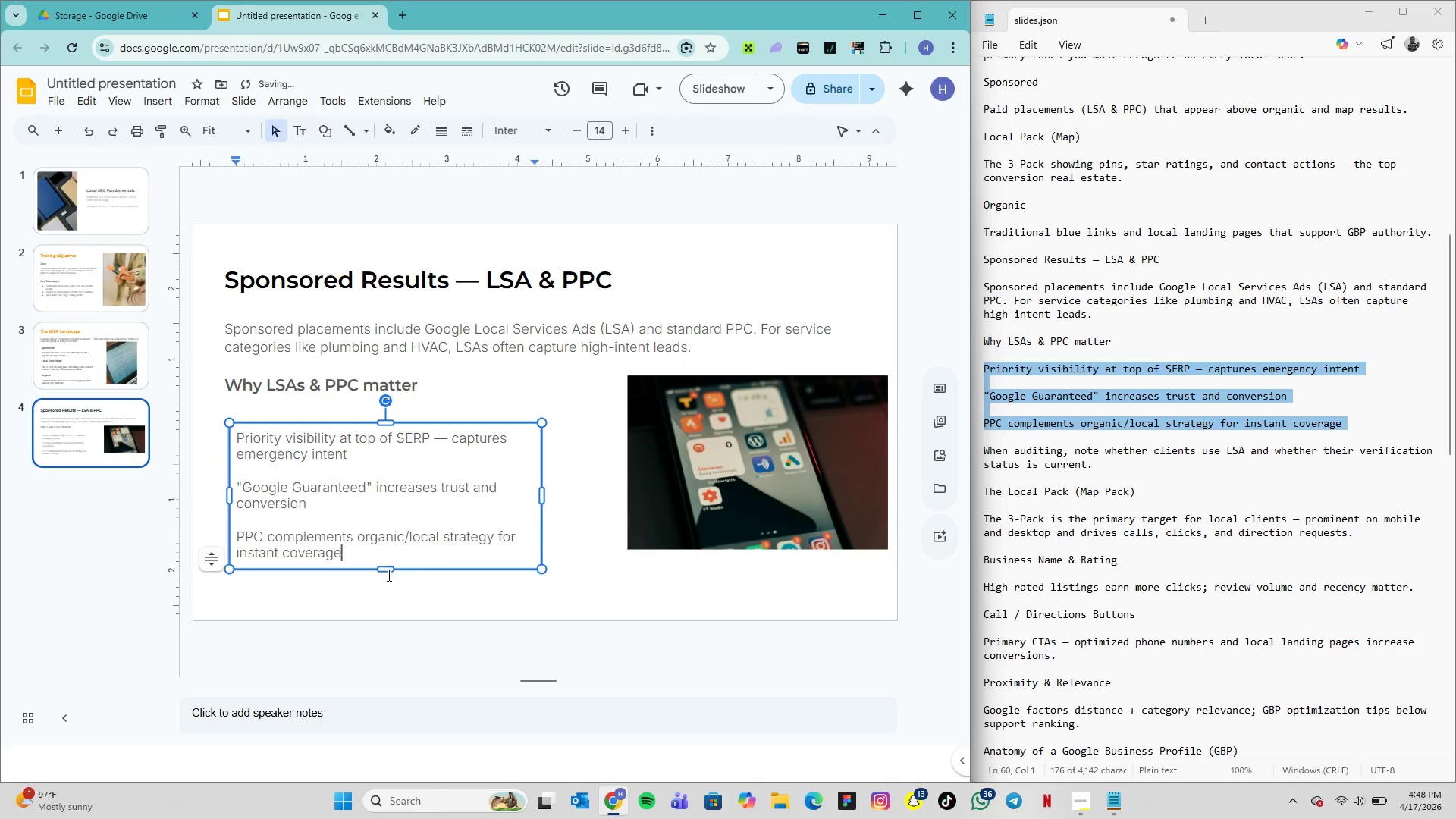 
key(Backspace)
 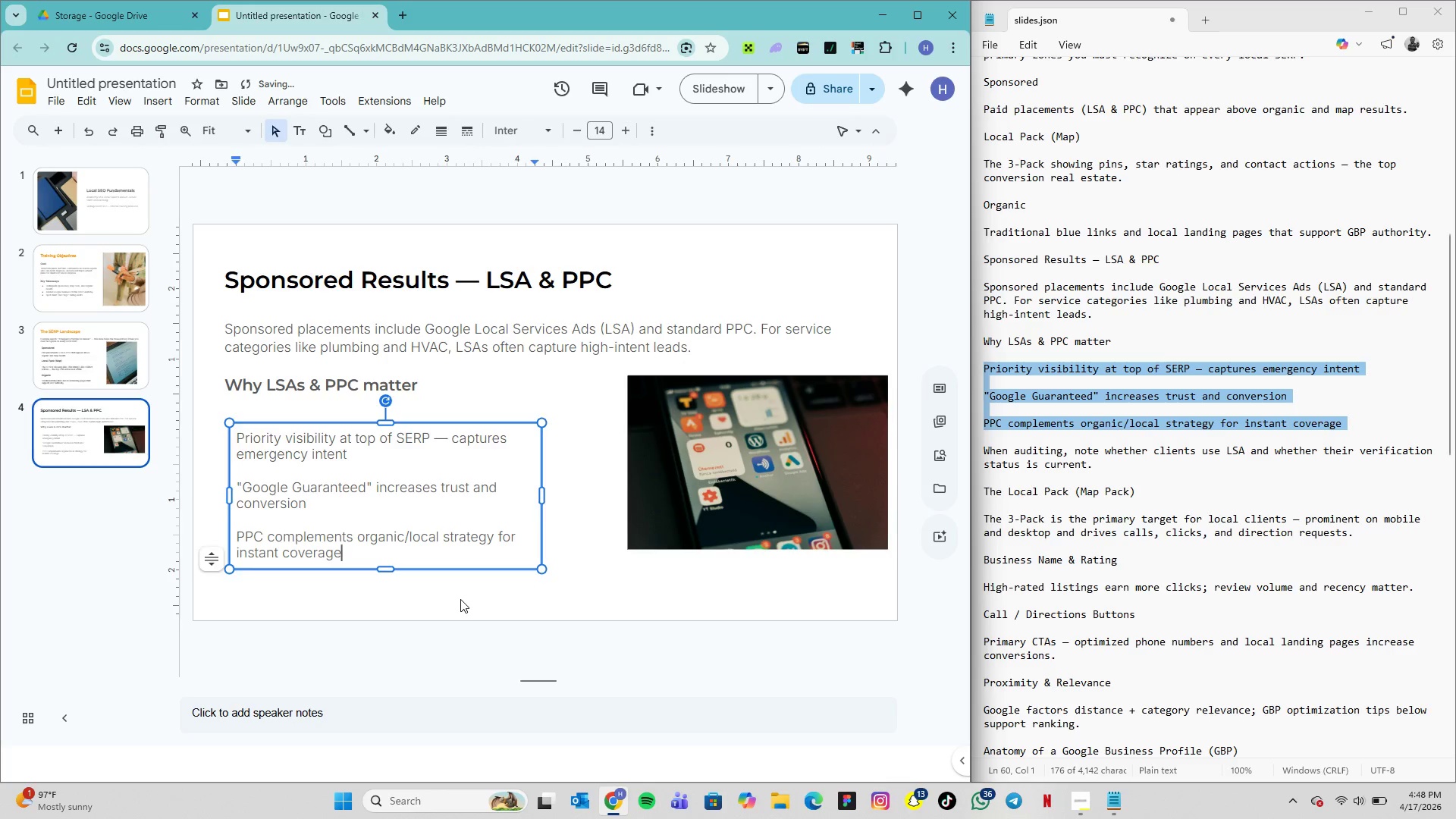 
left_click([460, 599])
 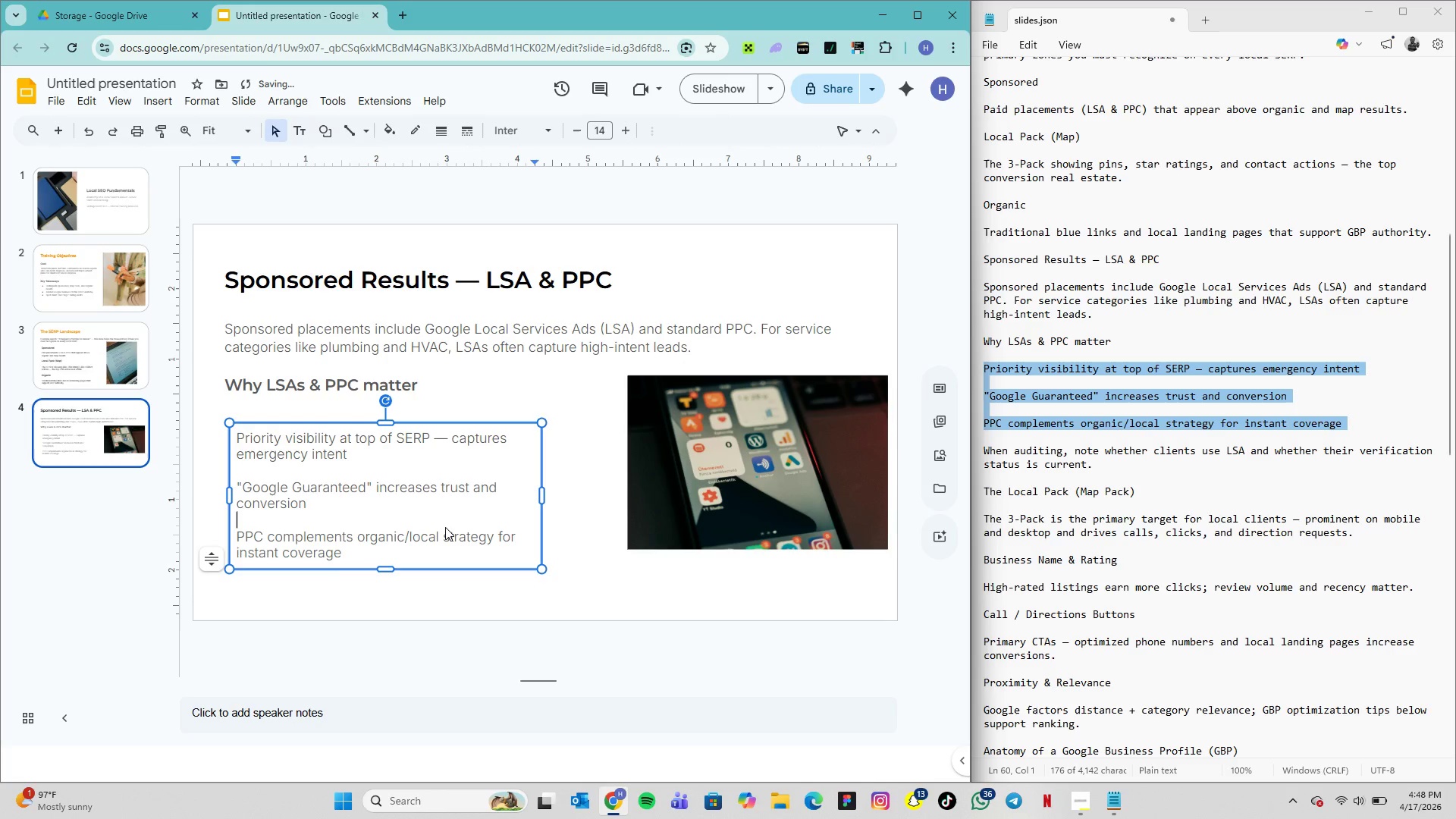 
left_click([445, 527])
 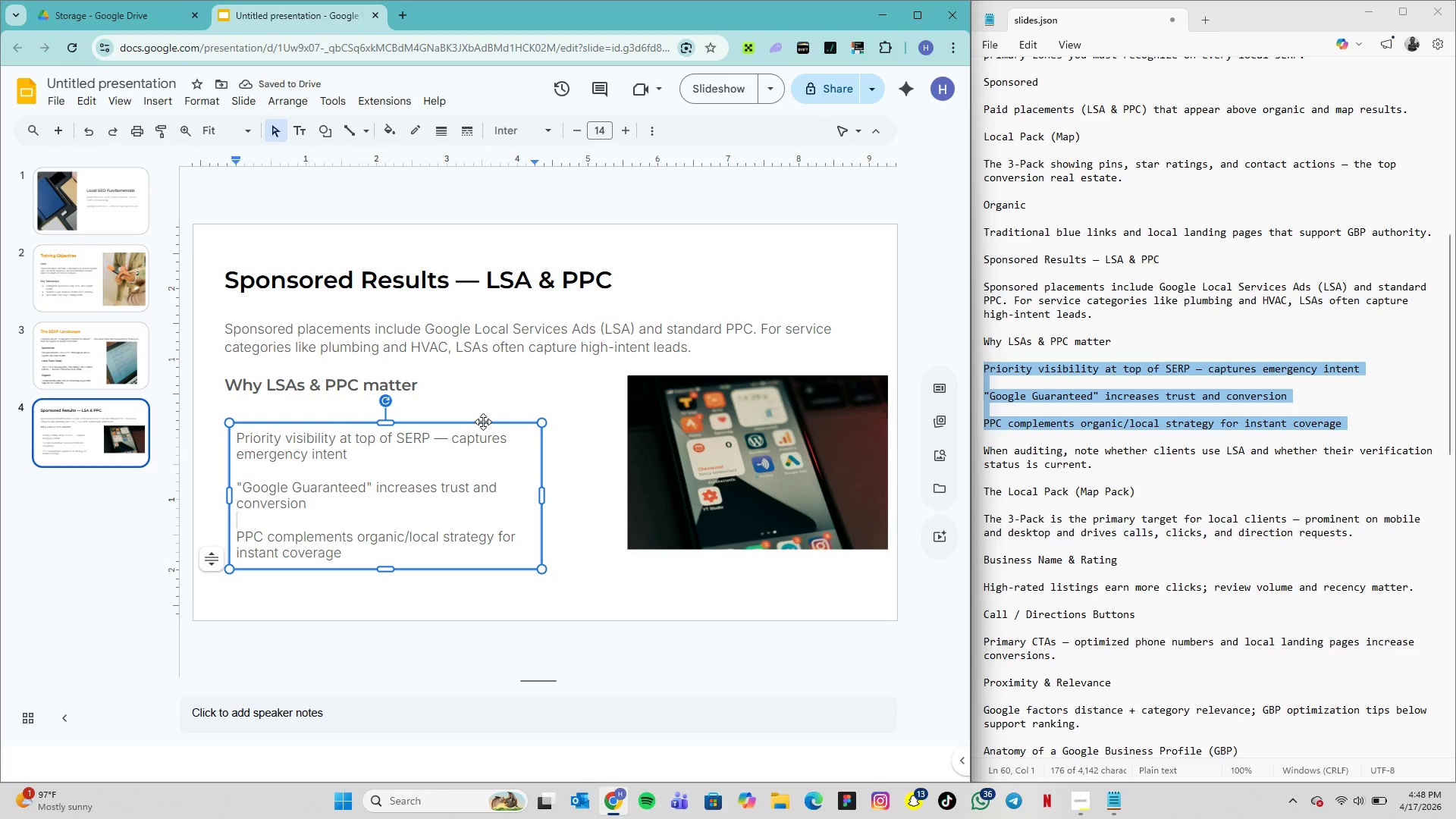 
left_click_drag(start_coordinate=[483, 422], to_coordinate=[472, 419])
 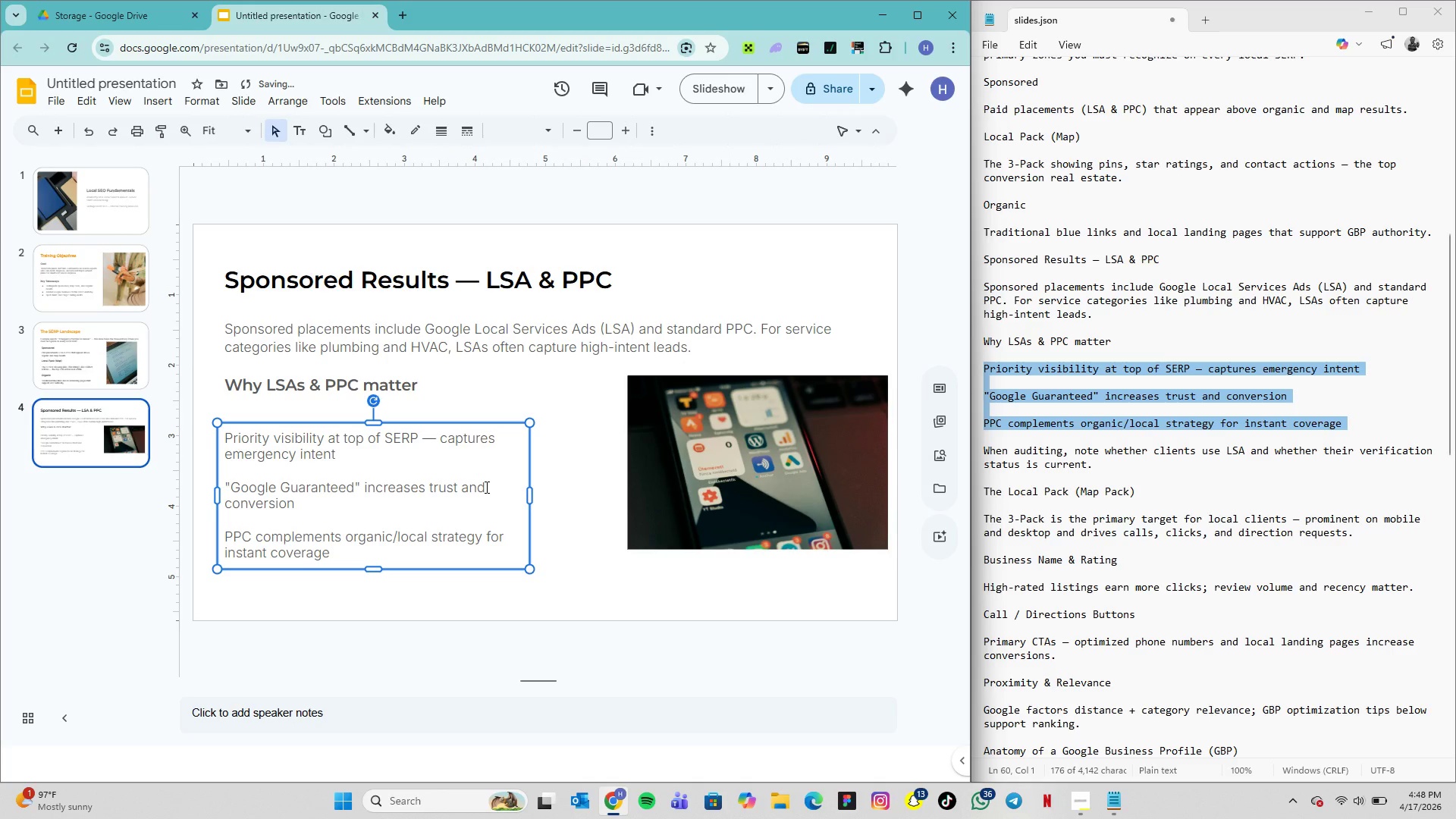 
key(ArrowUp)
 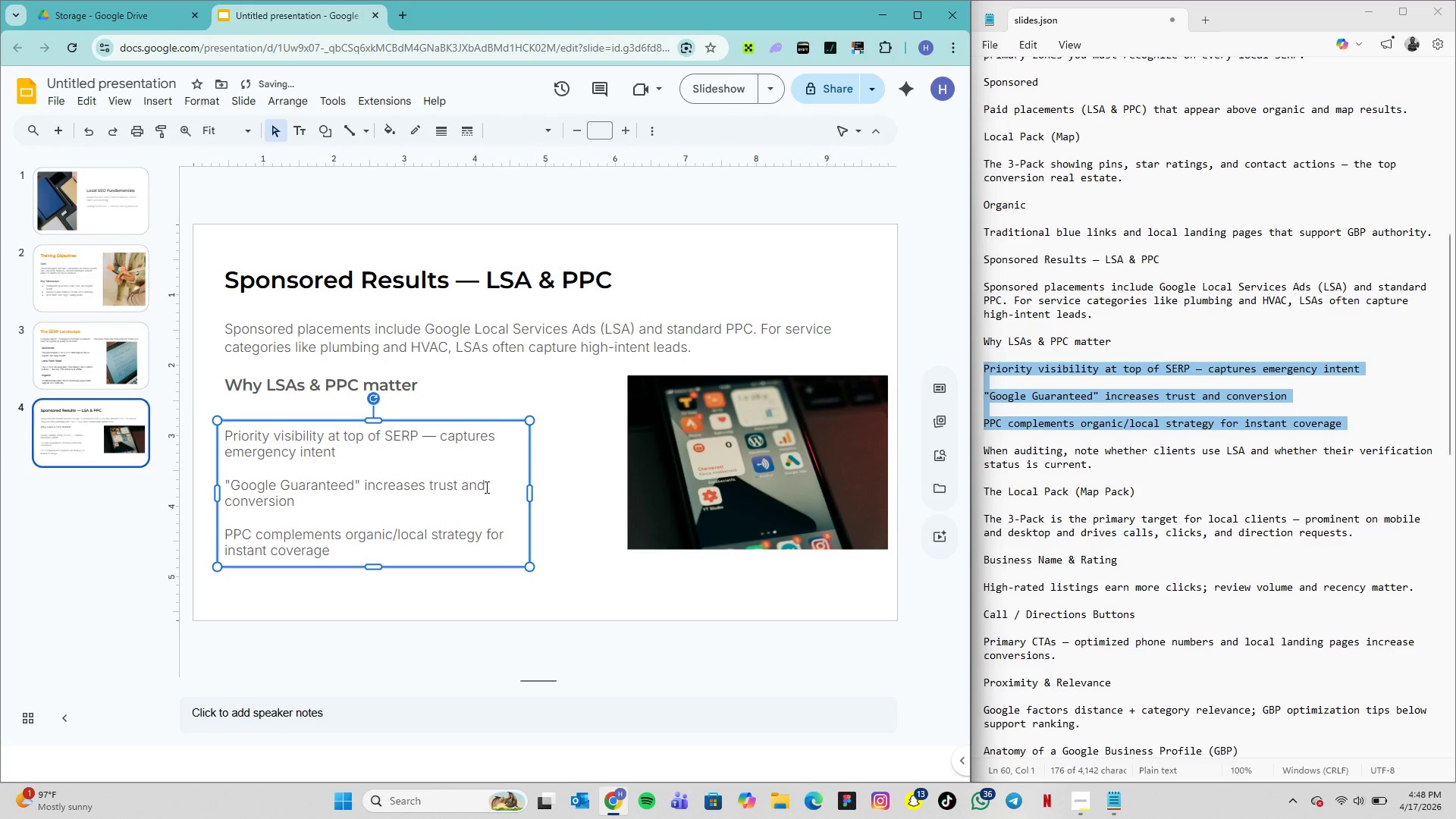 
key(ArrowUp)
 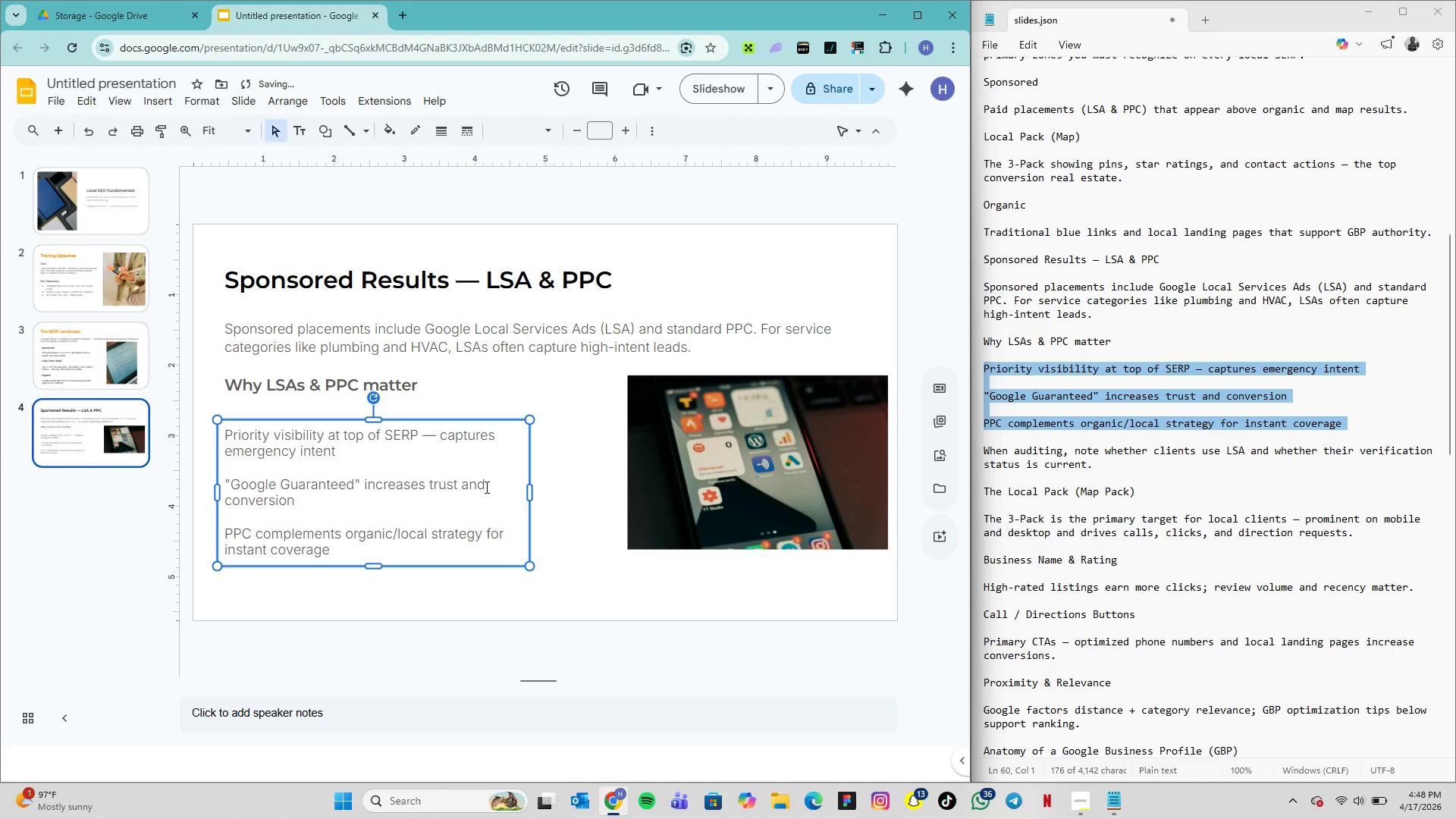 
key(ArrowUp)
 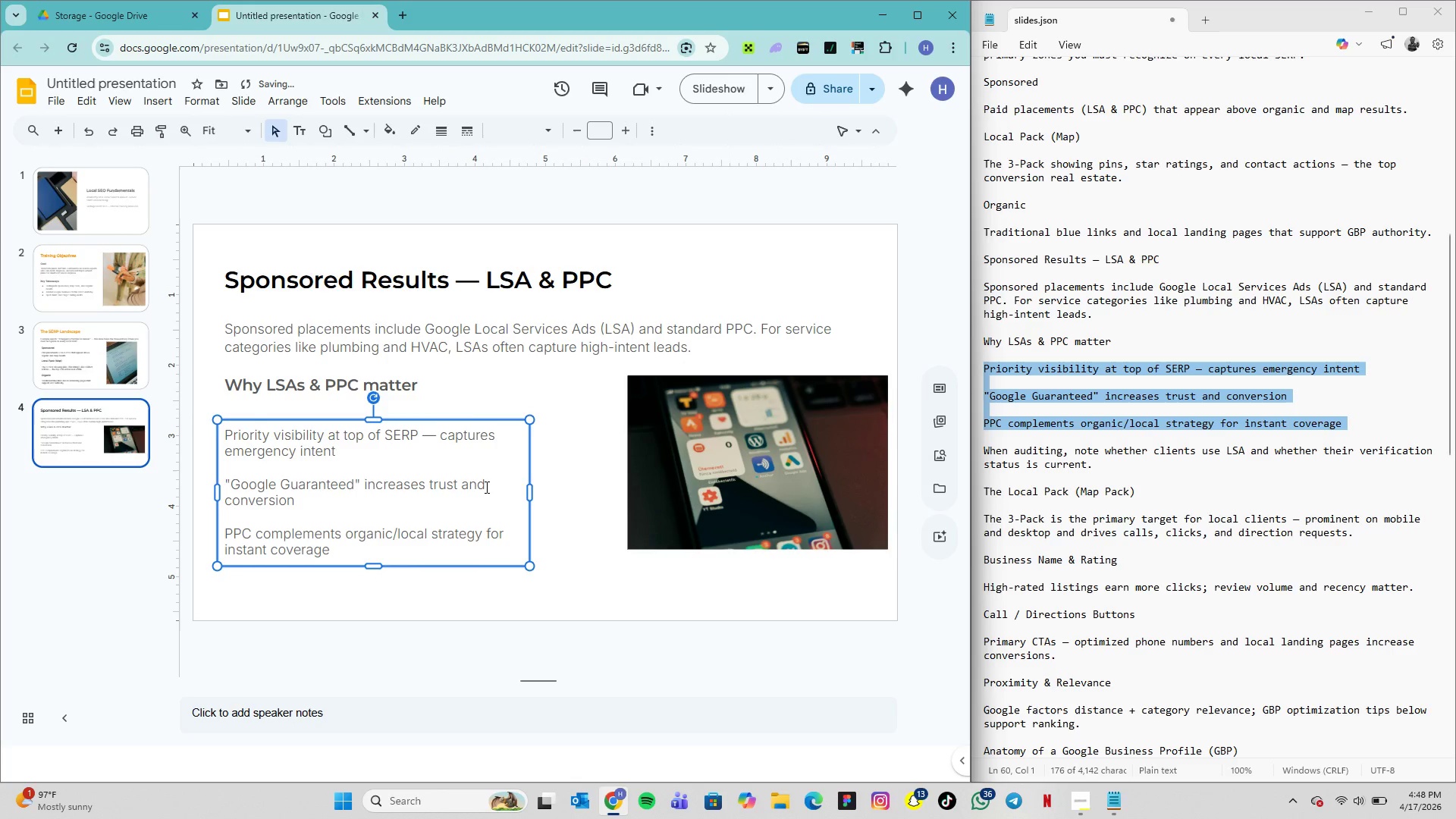 
key(ArrowUp)
 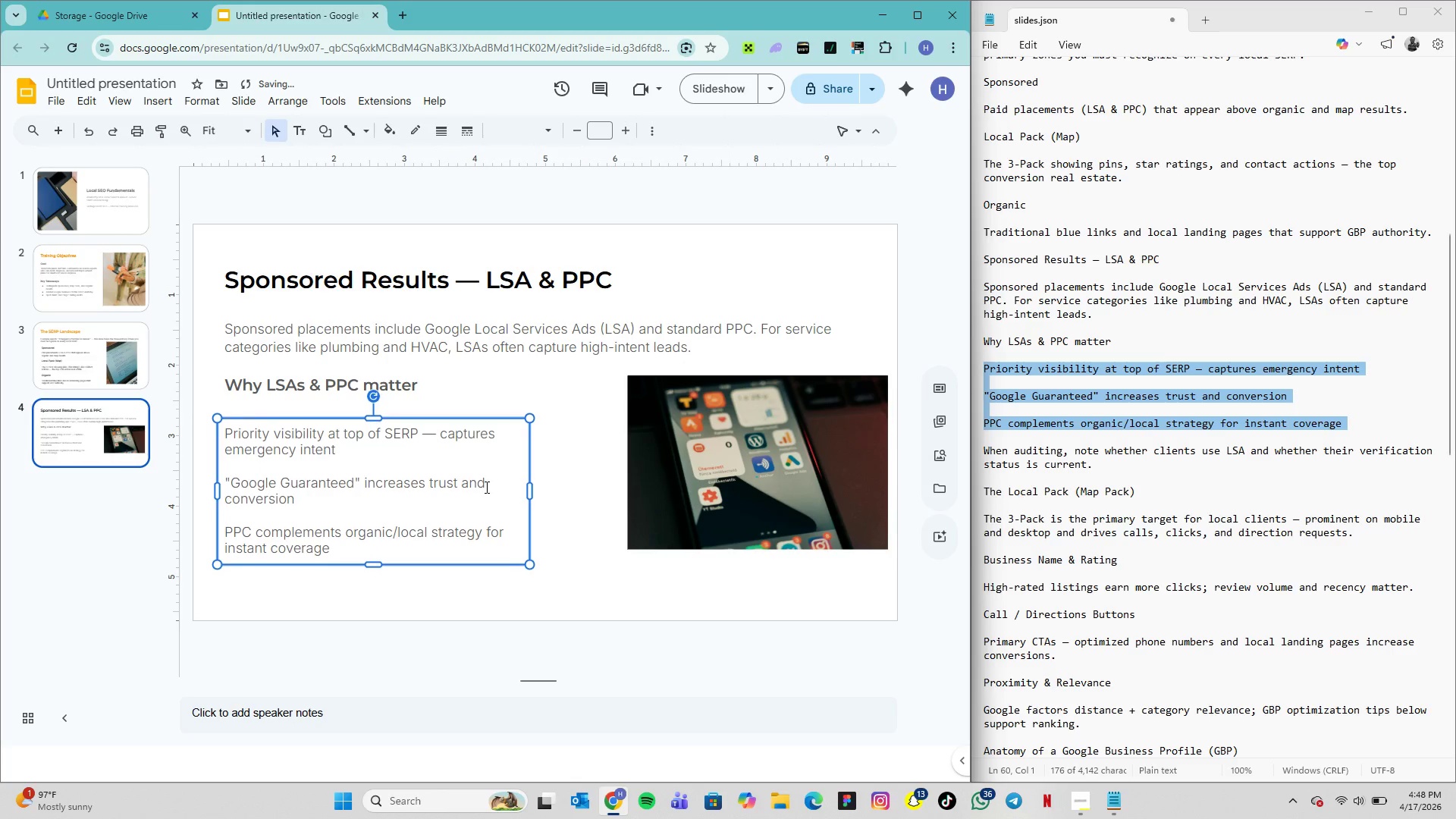 
key(ArrowUp)
 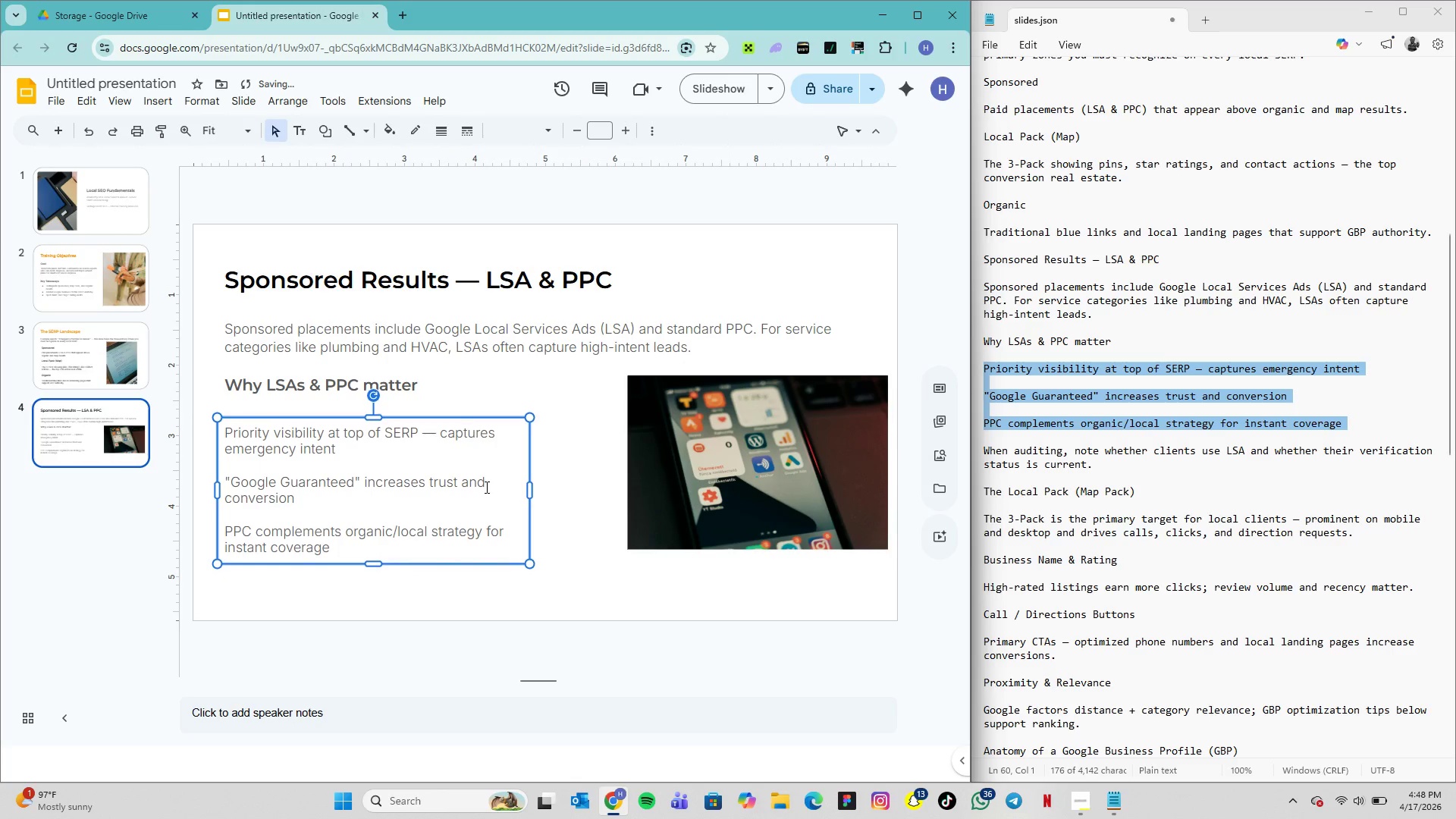 
key(ArrowUp)
 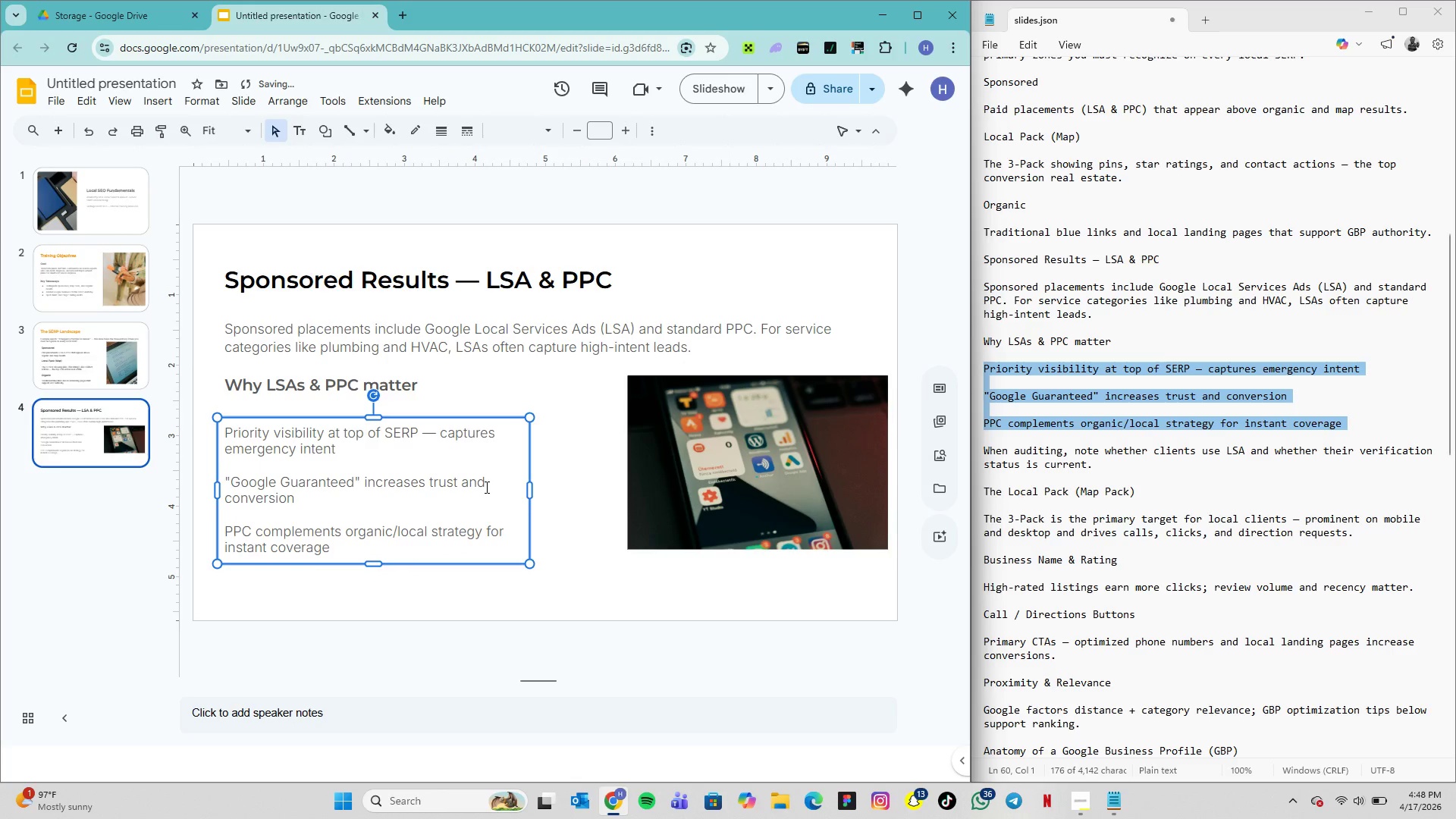 
key(ArrowUp)
 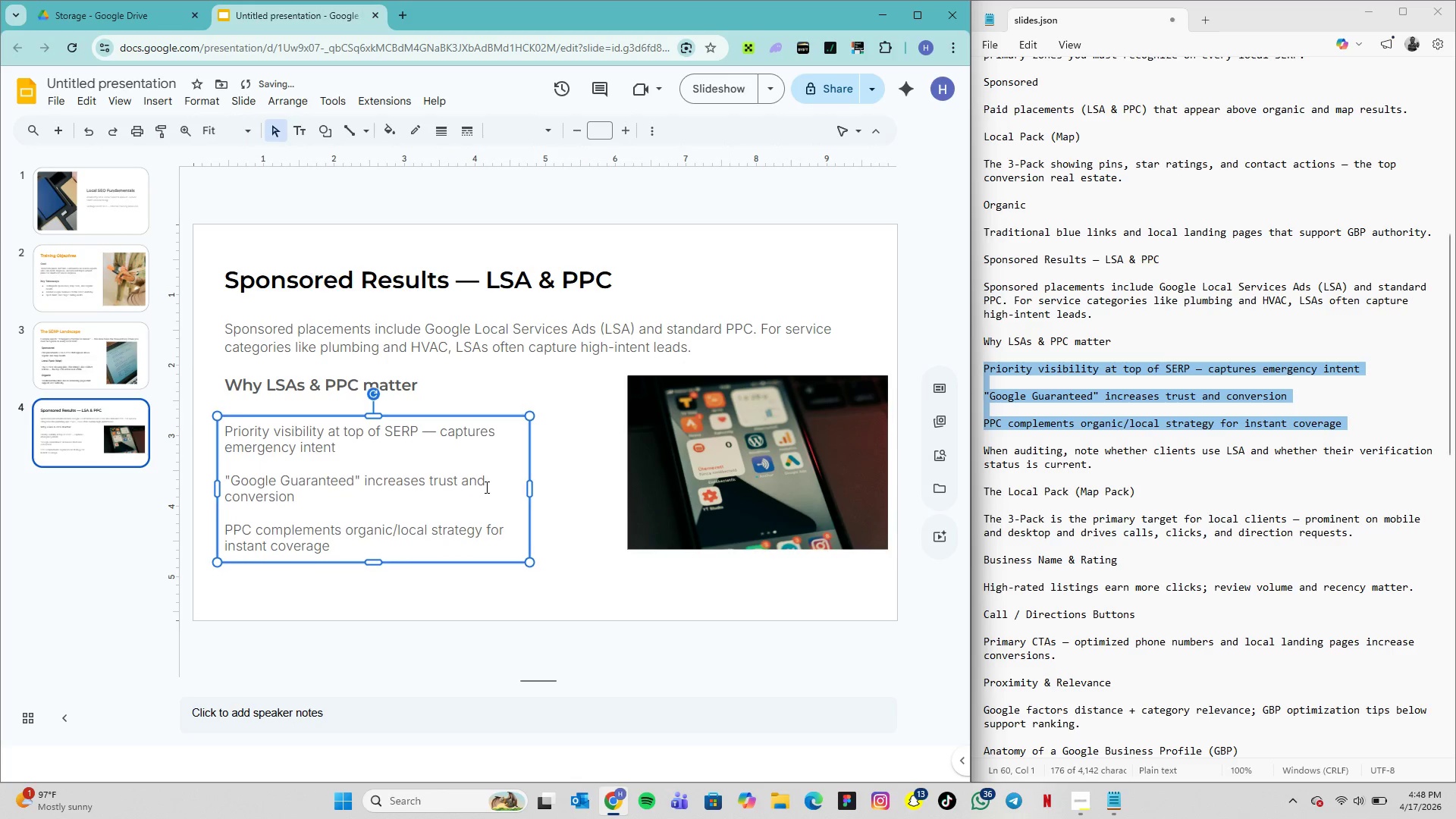 
key(ArrowUp)
 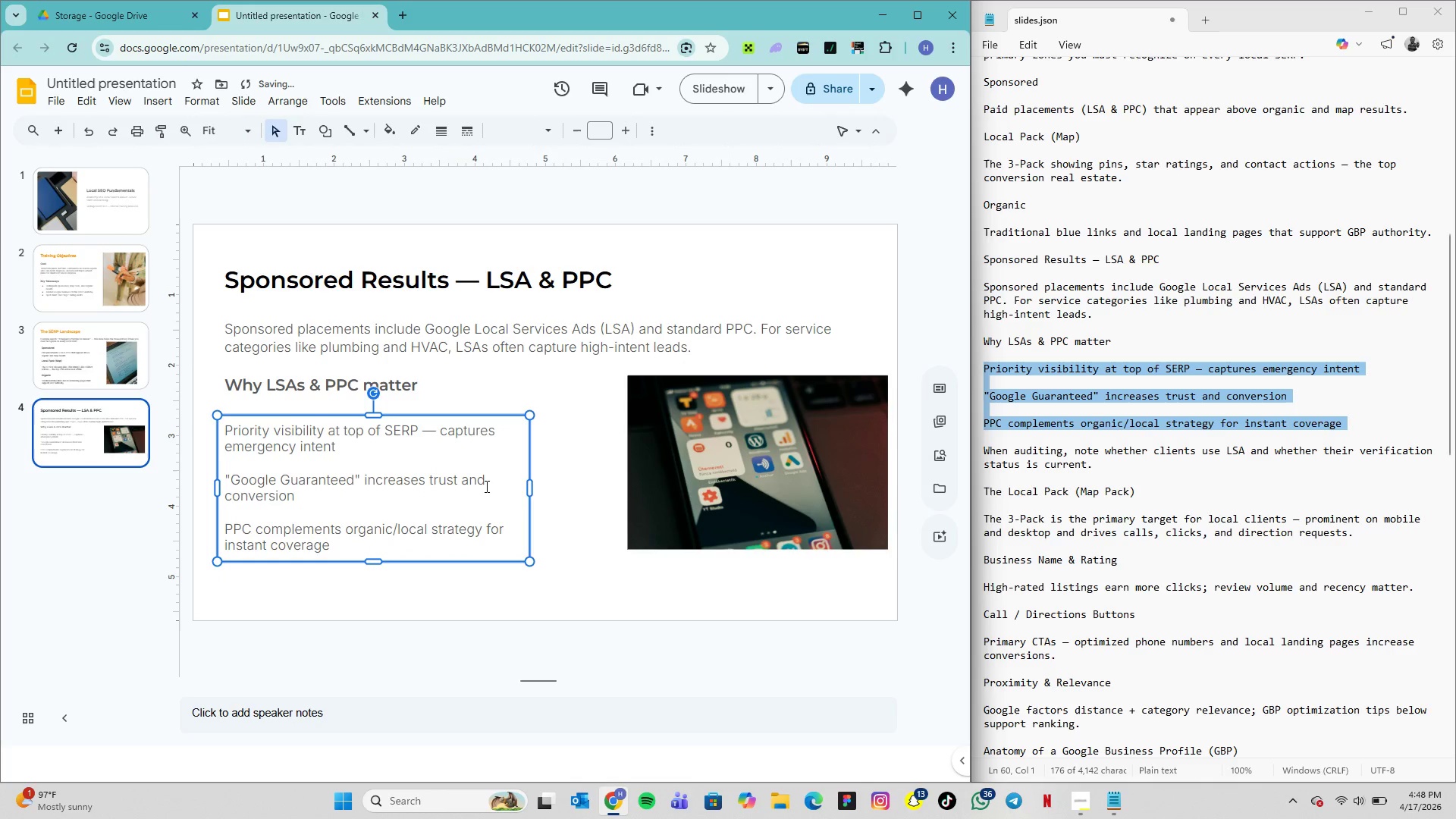 
key(ArrowUp)
 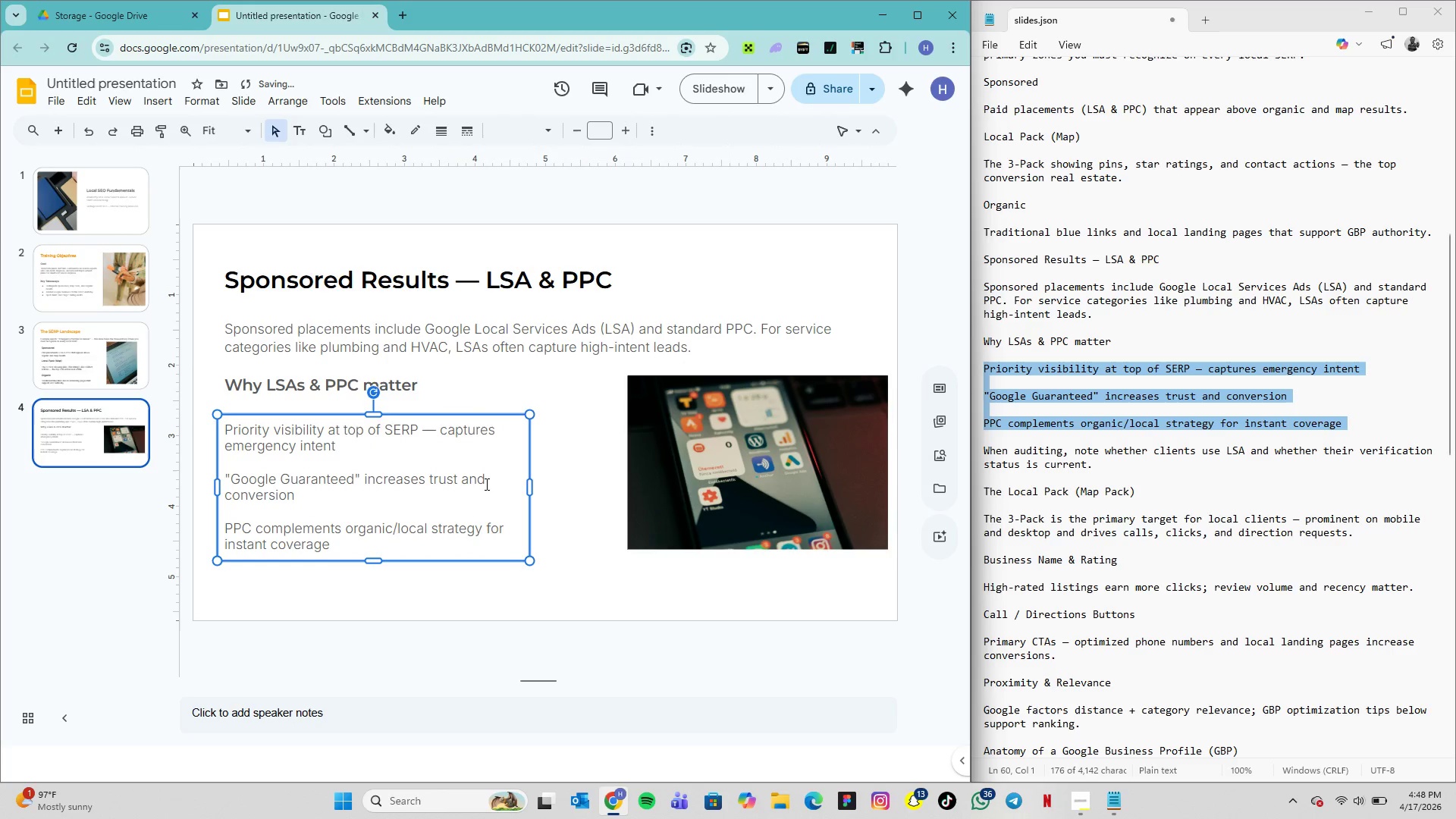 
key(ArrowUp)
 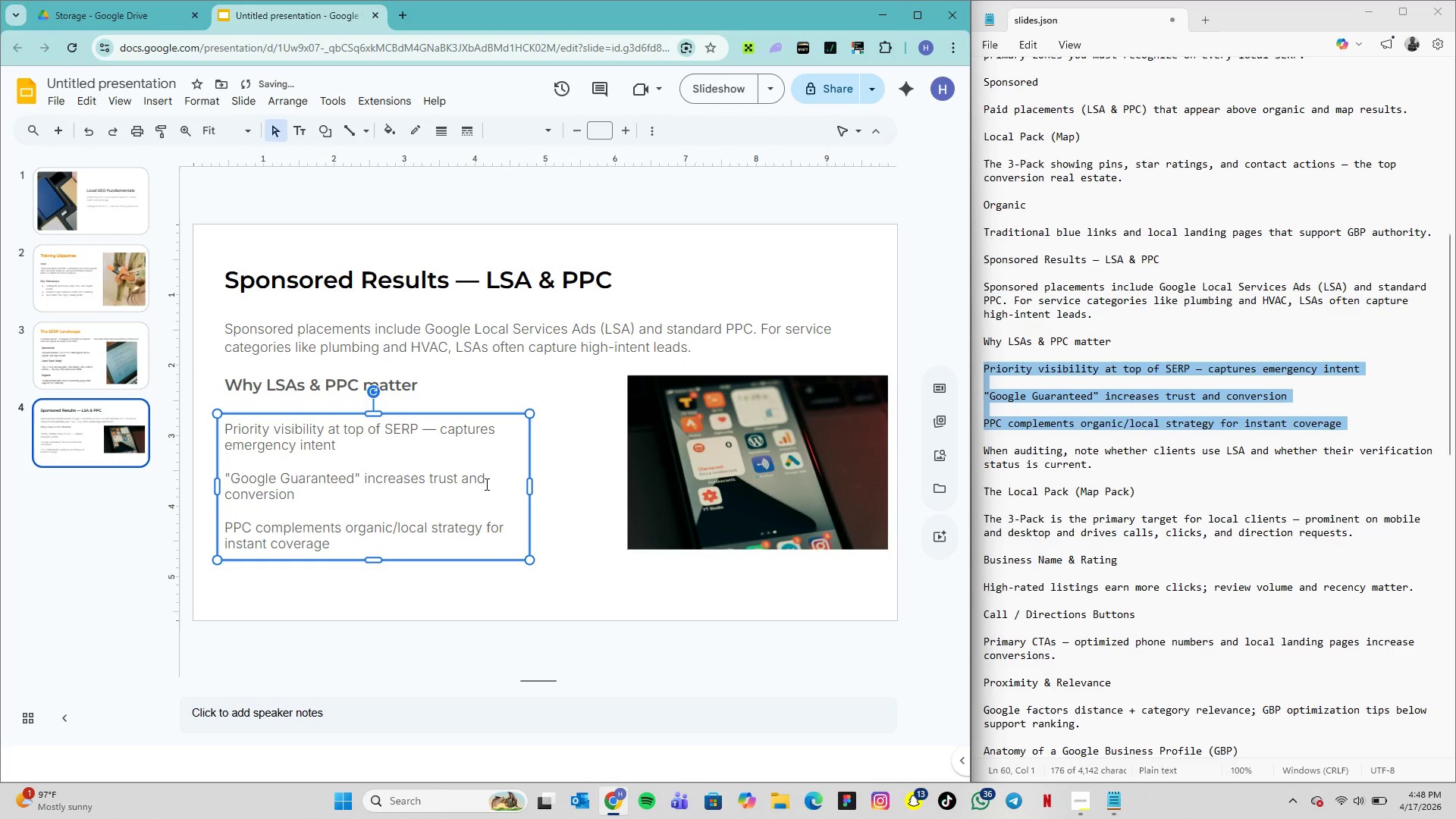 
key(ArrowUp)
 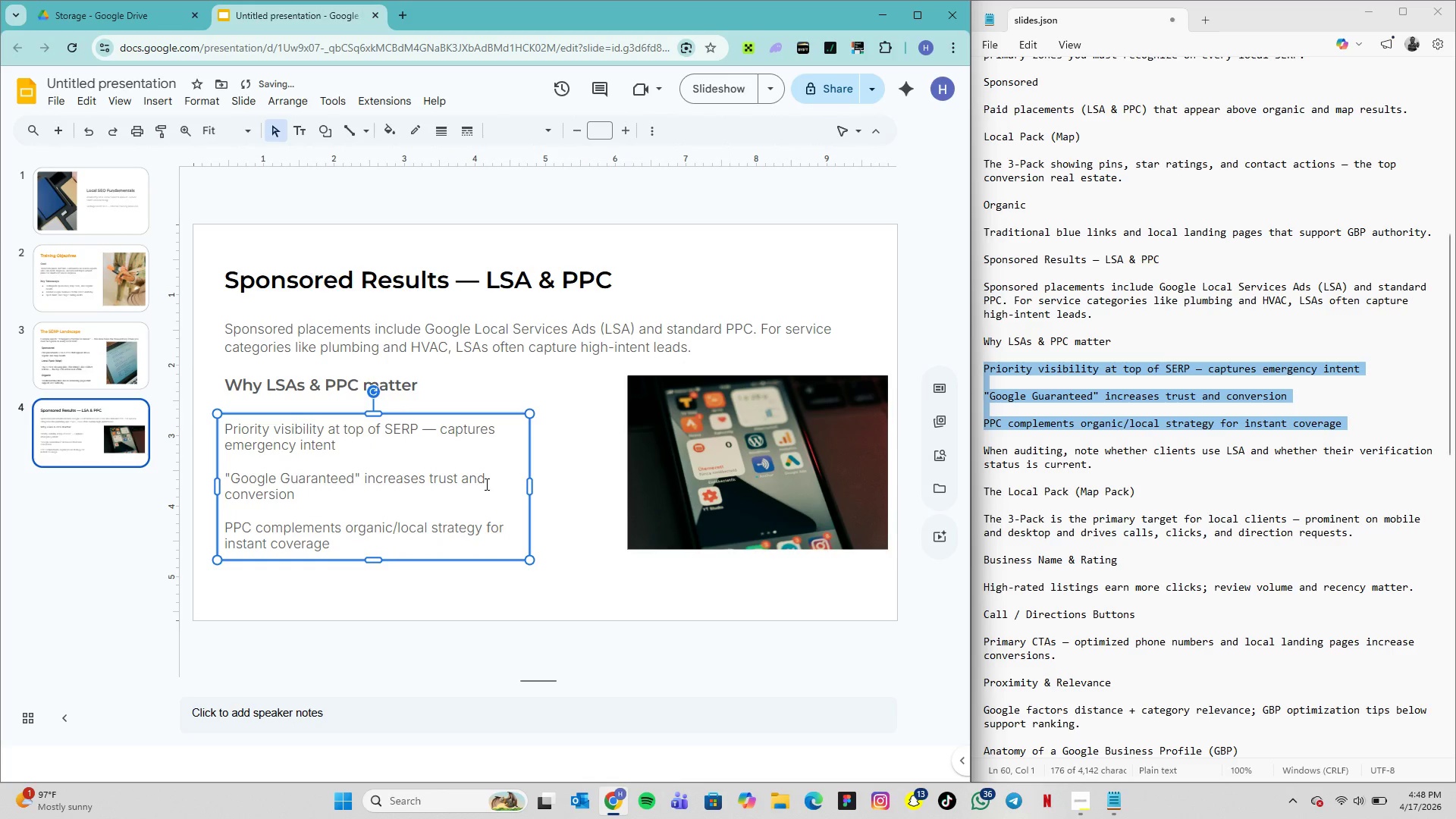 
key(ArrowUp)
 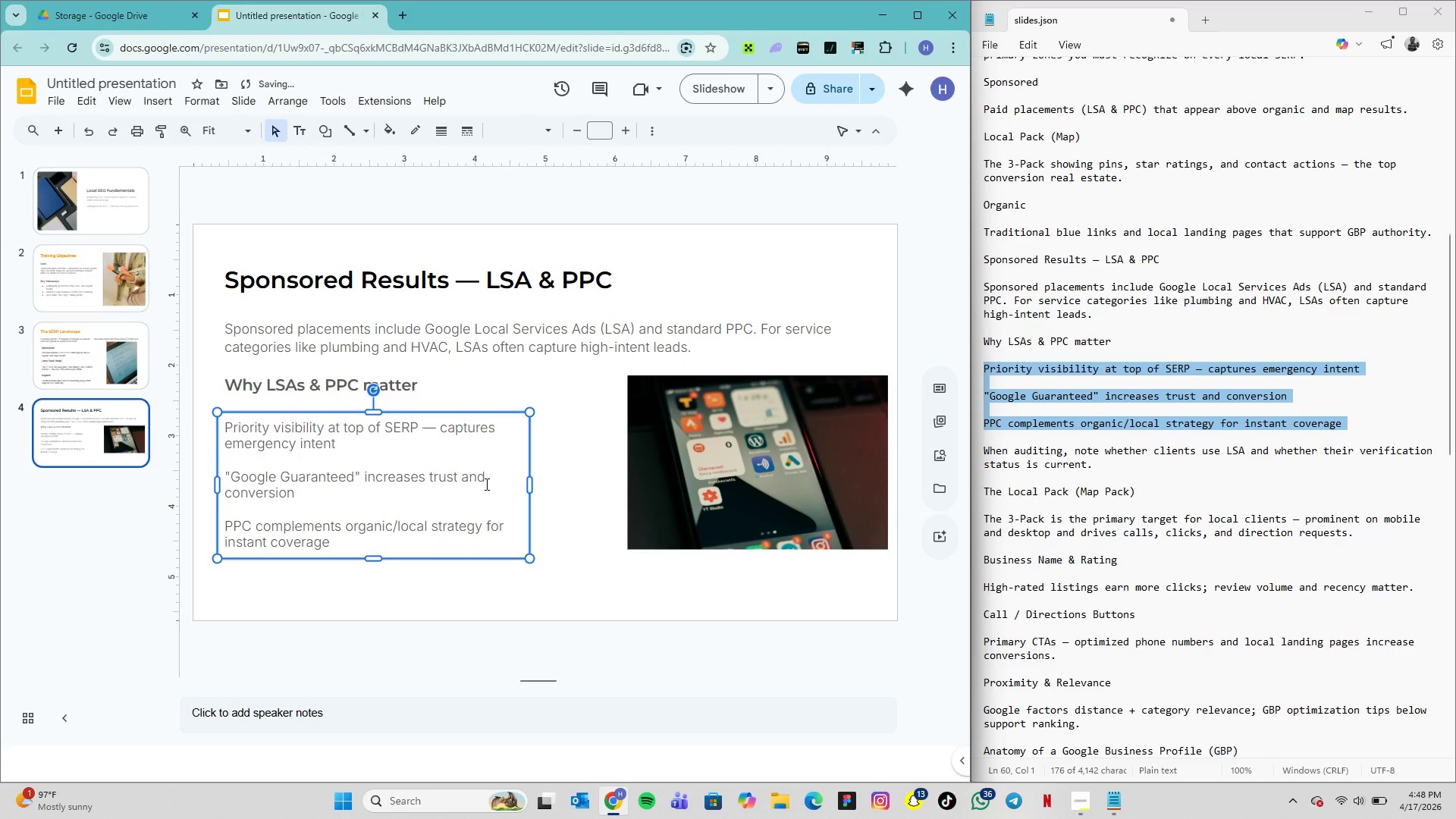 
key(ArrowUp)
 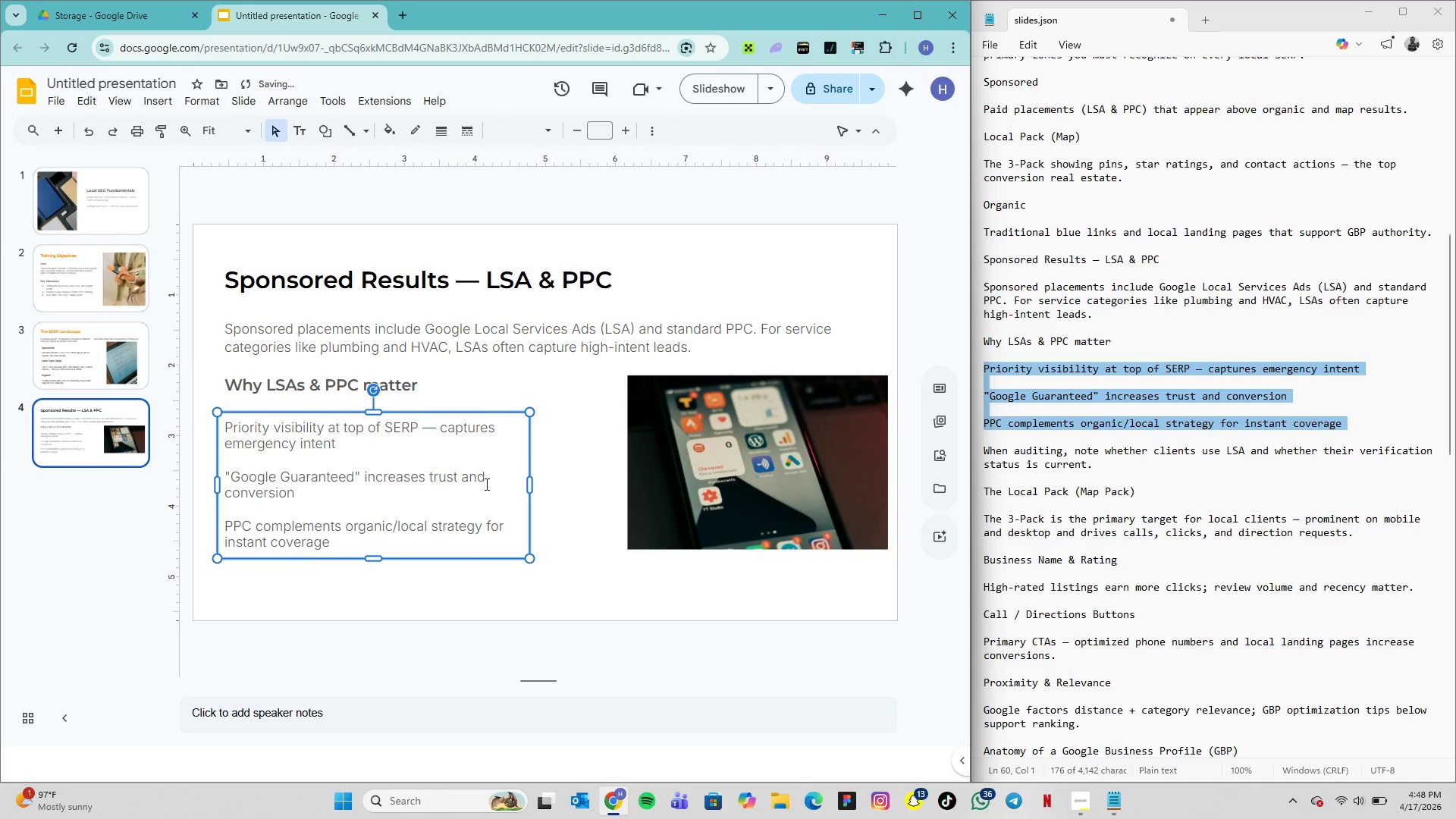 
key(ArrowUp)
 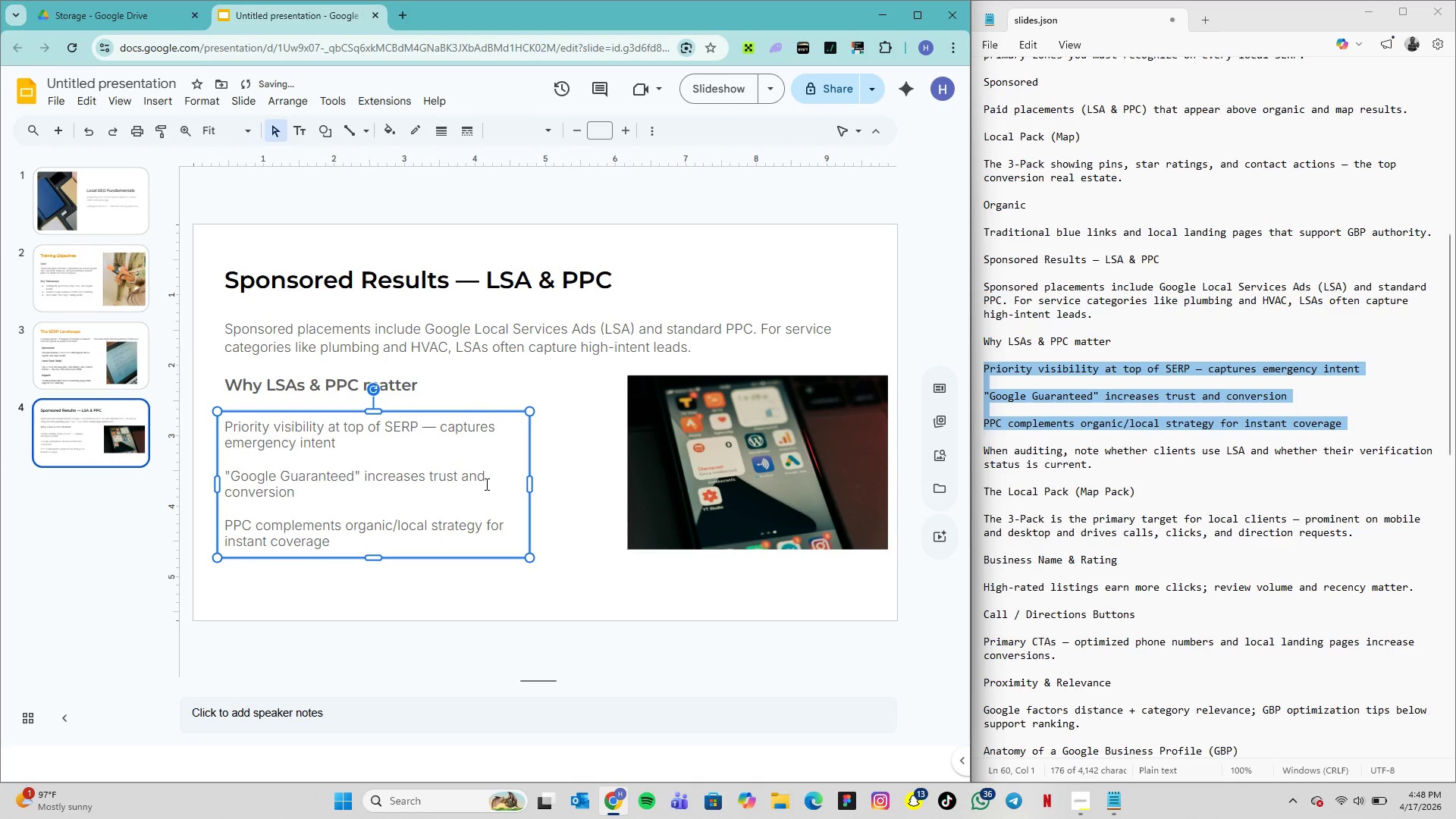 
key(ArrowUp)
 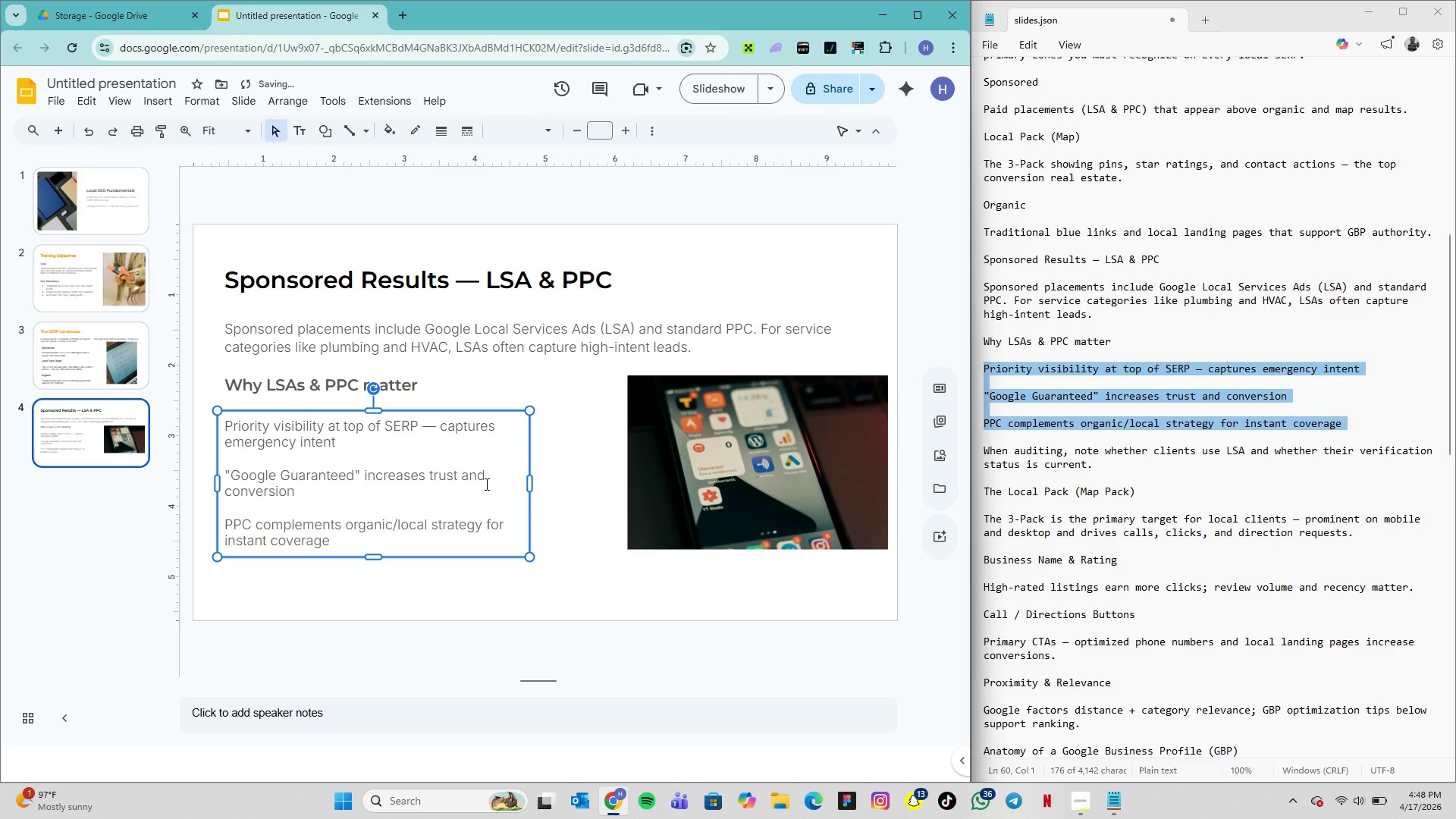 
key(ArrowUp)
 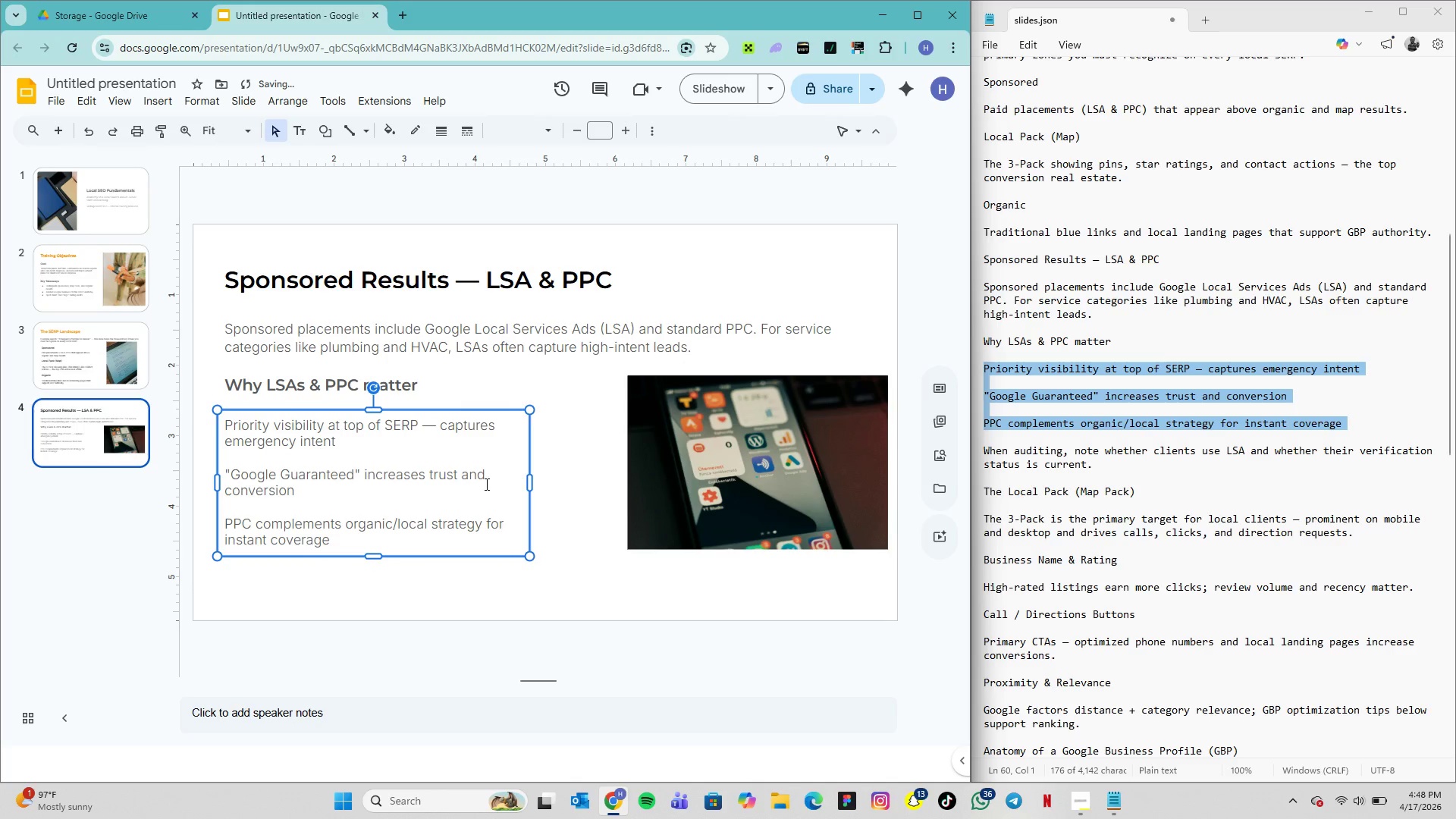 
key(ArrowUp)
 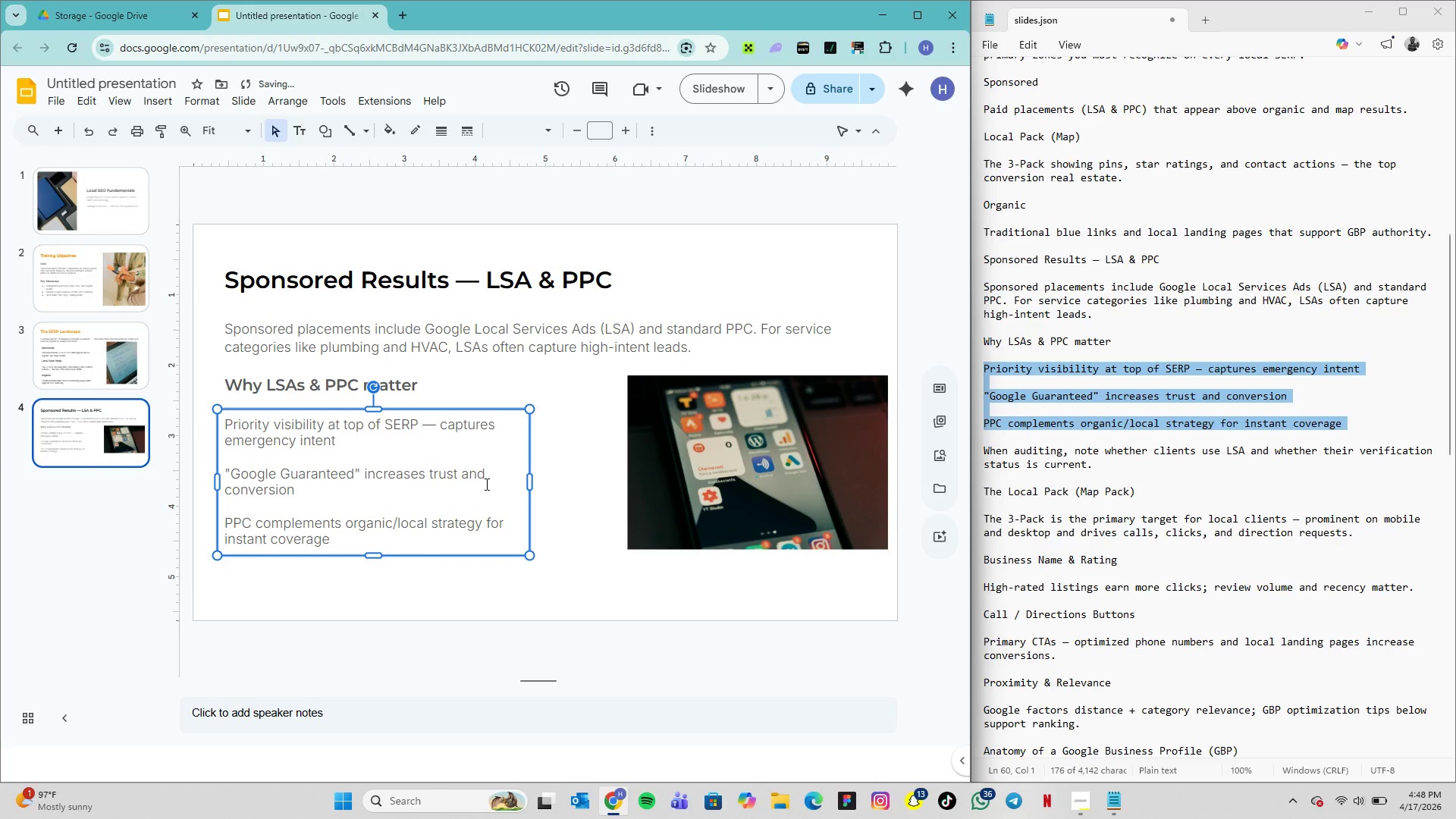 
key(ArrowUp)
 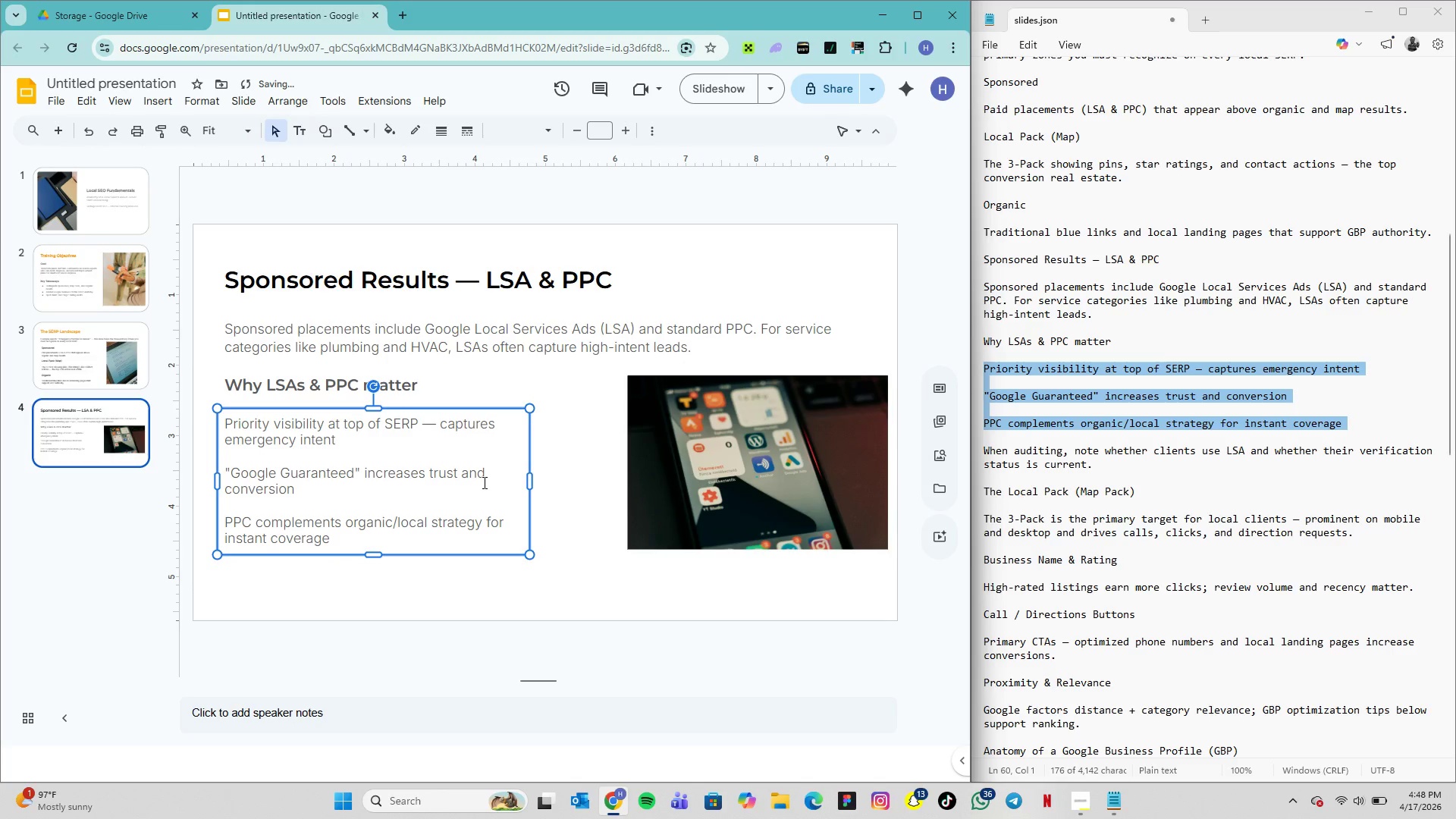 
key(ArrowUp)
 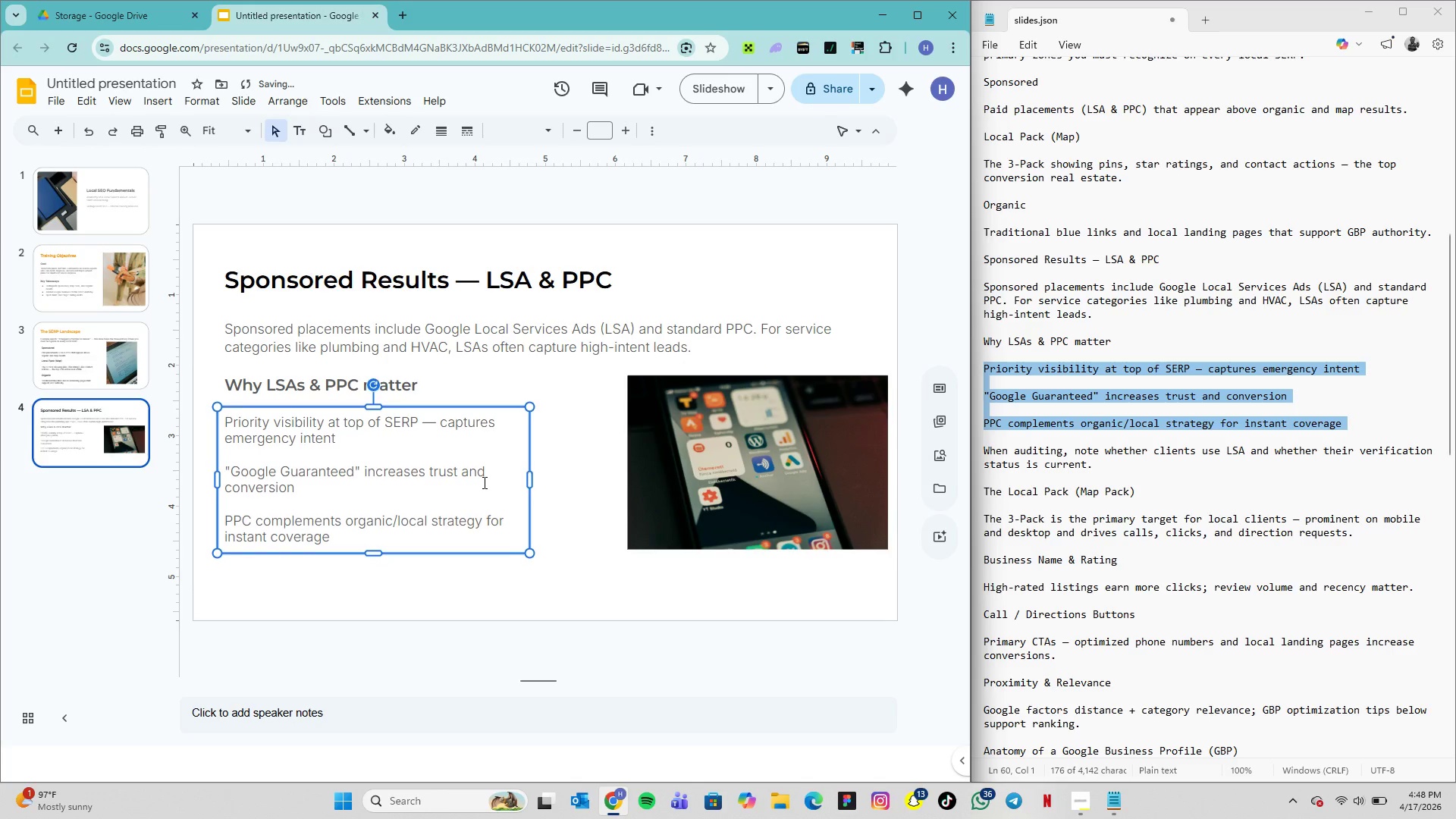 
key(ArrowUp)
 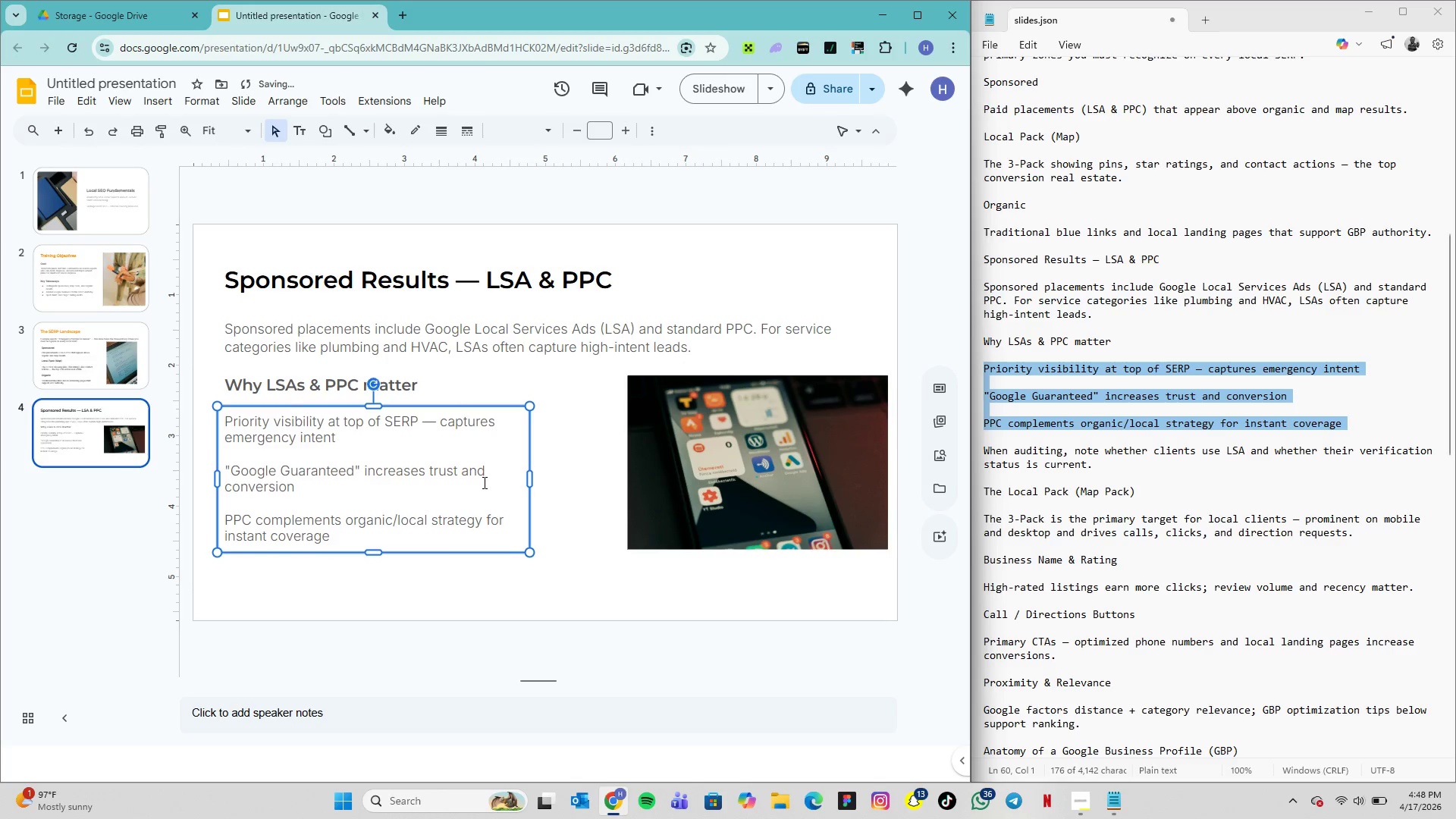 
key(ArrowUp)
 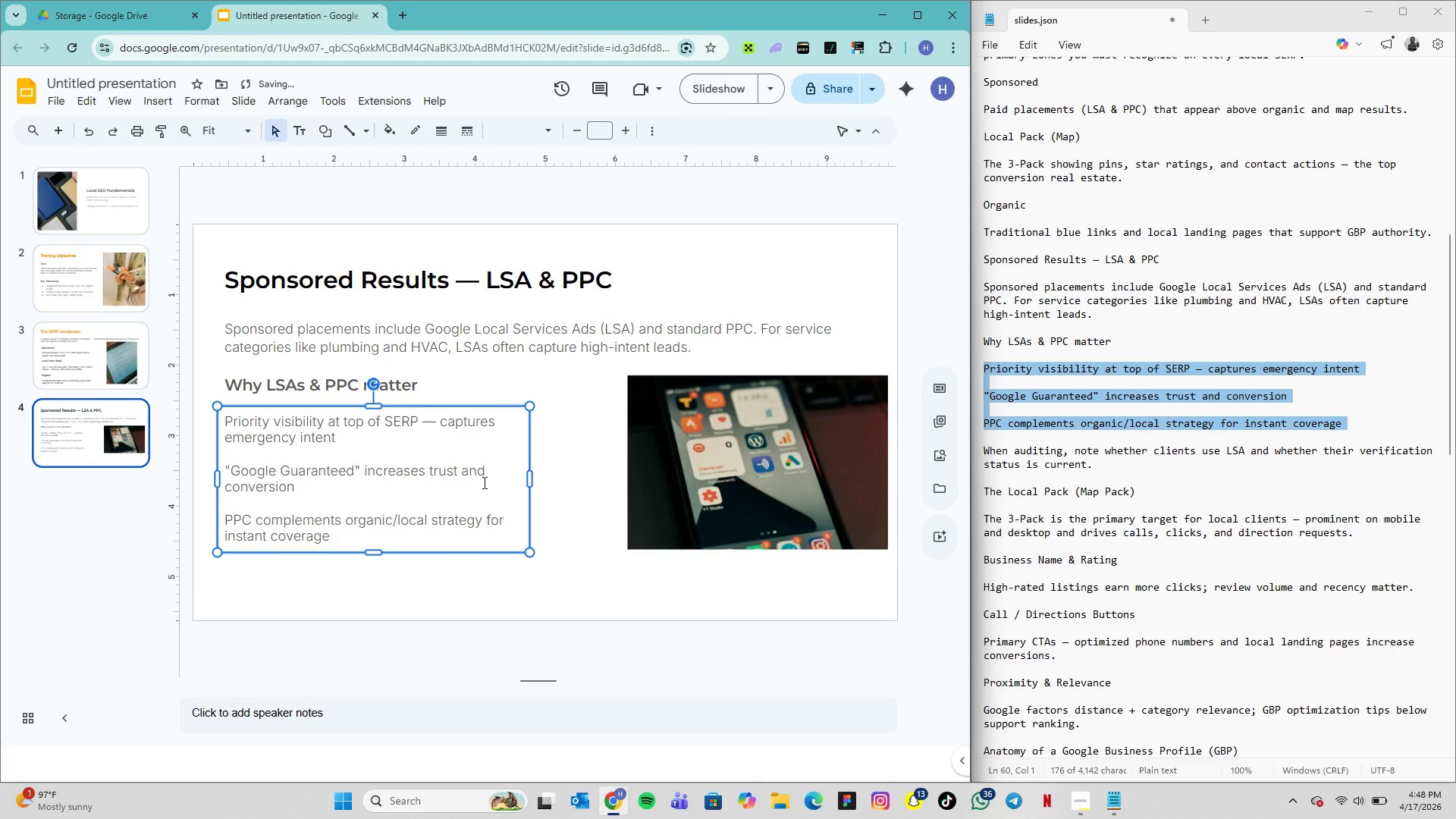 
key(ArrowUp)
 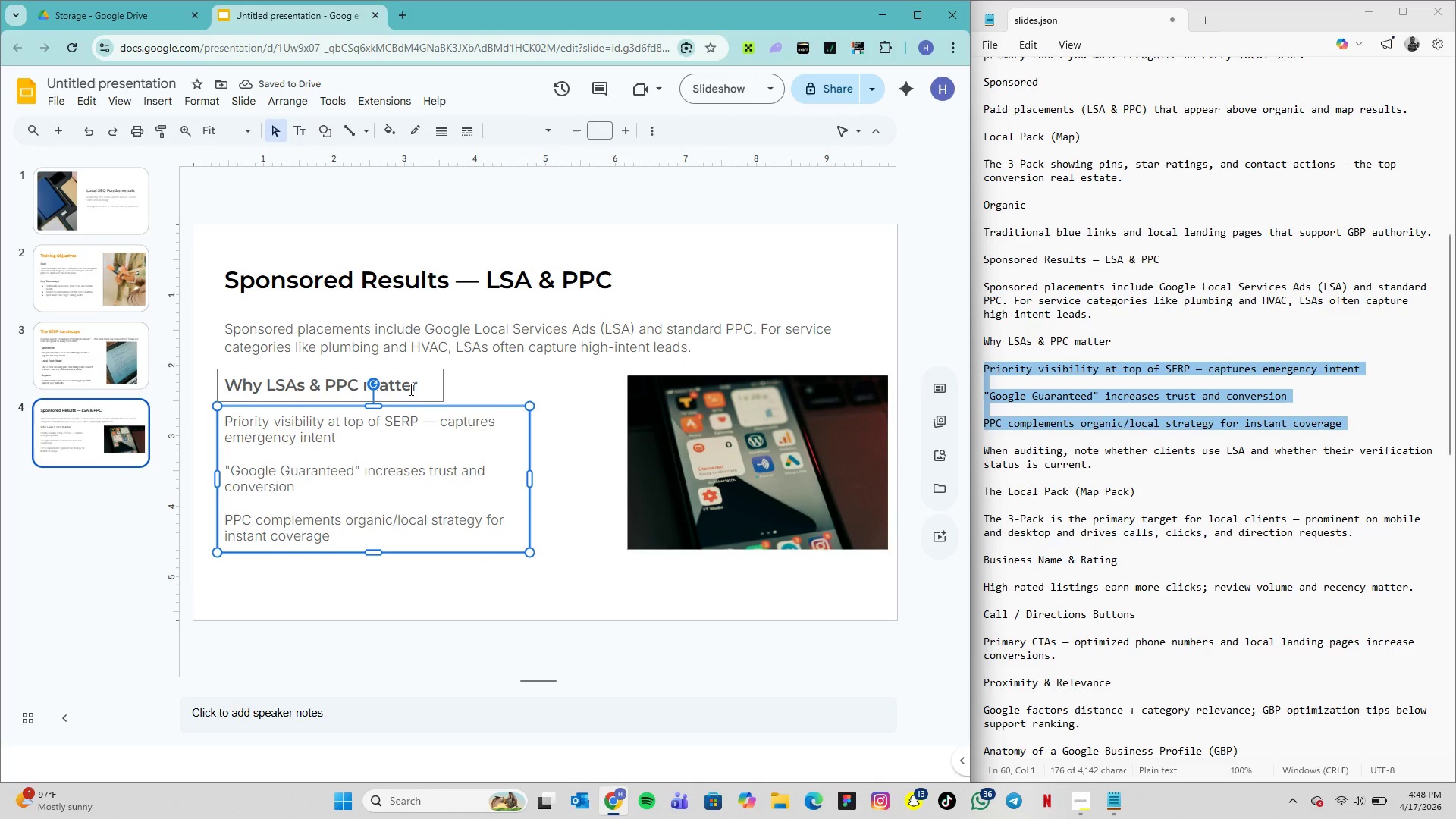 
key(ArrowRight)
 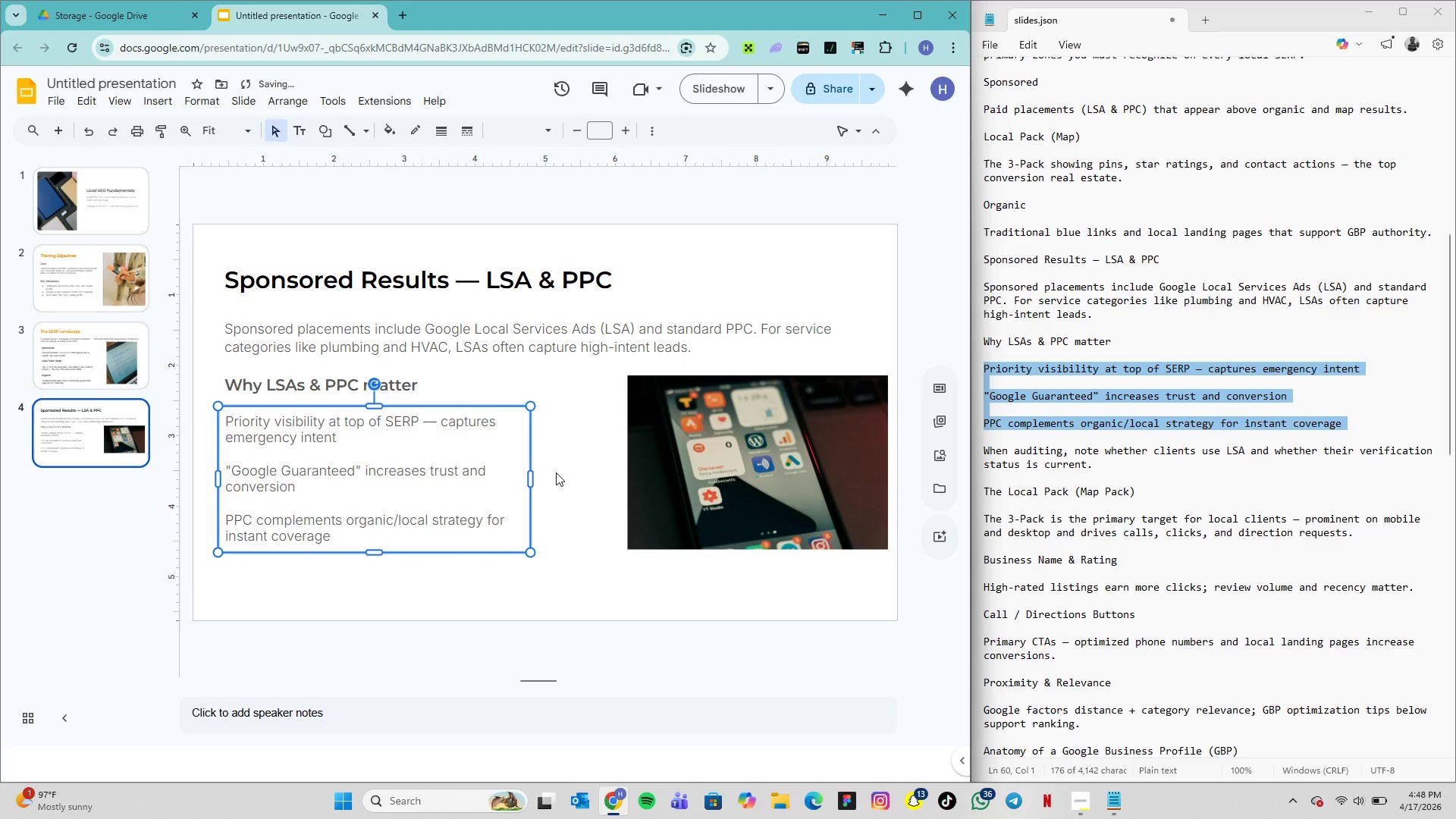 
left_click([568, 475])
 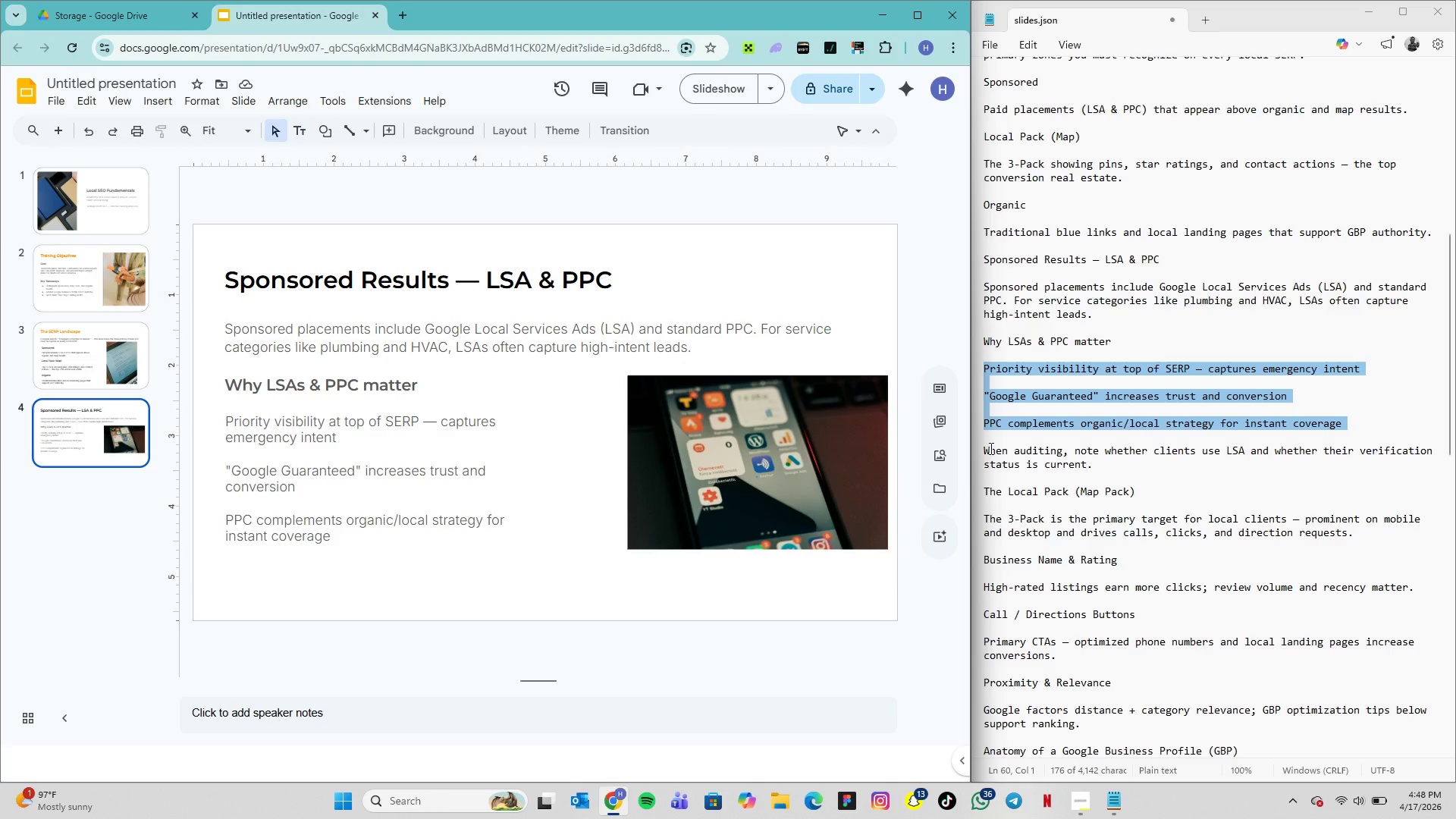 
wait(5.34)
 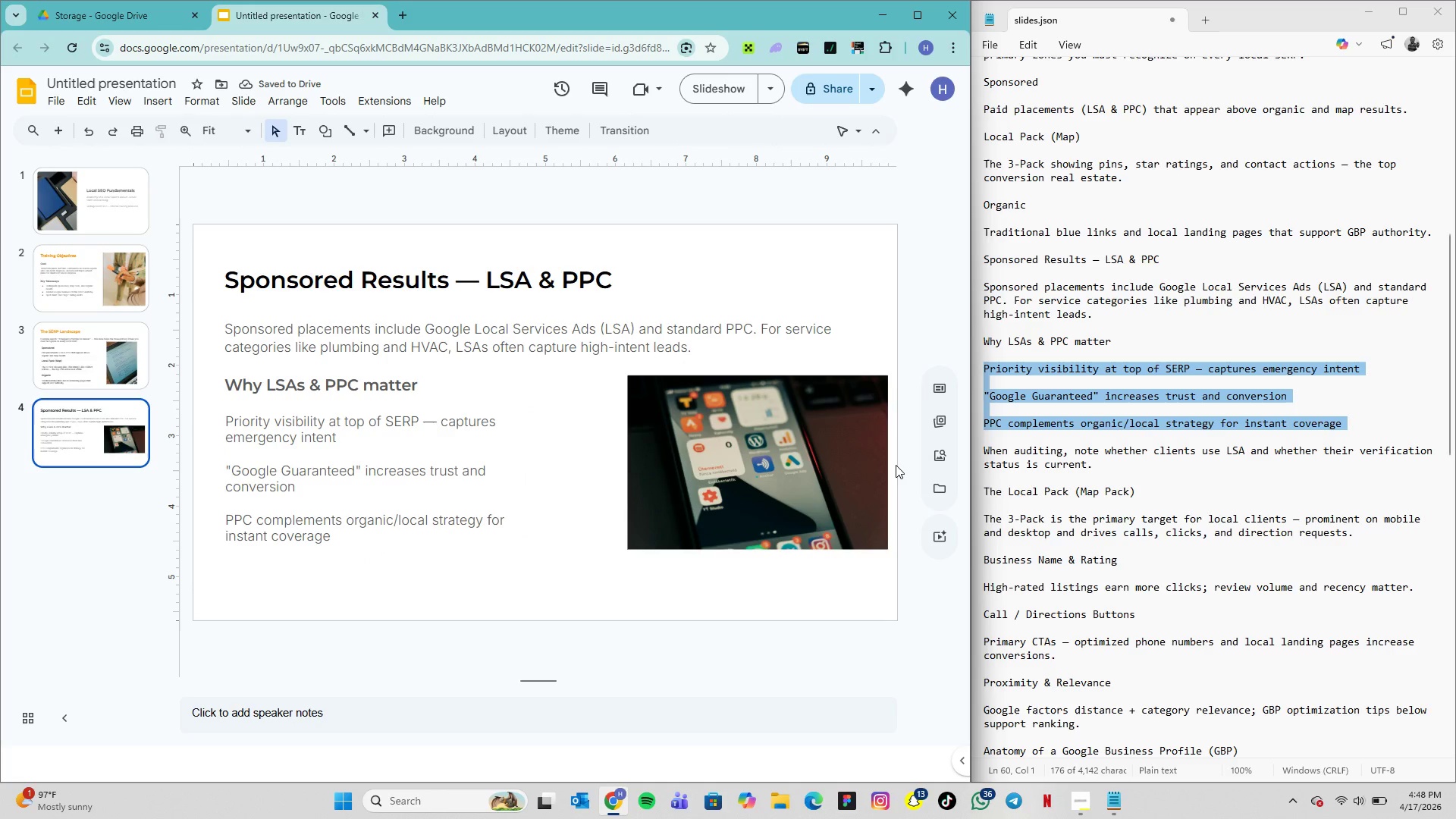 
left_click_drag(start_coordinate=[985, 448], to_coordinate=[1130, 466])
 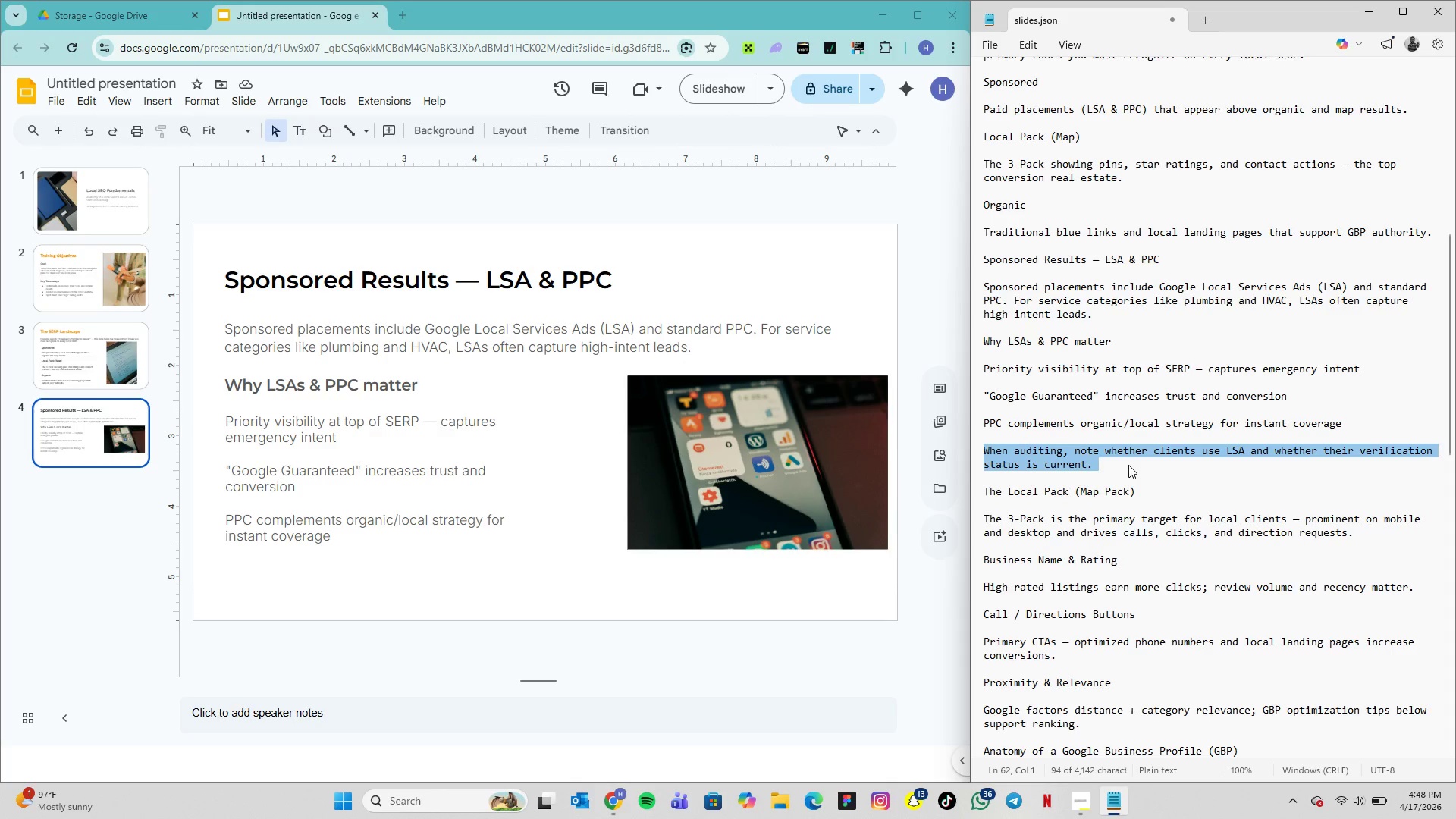 
key(Control+C)
 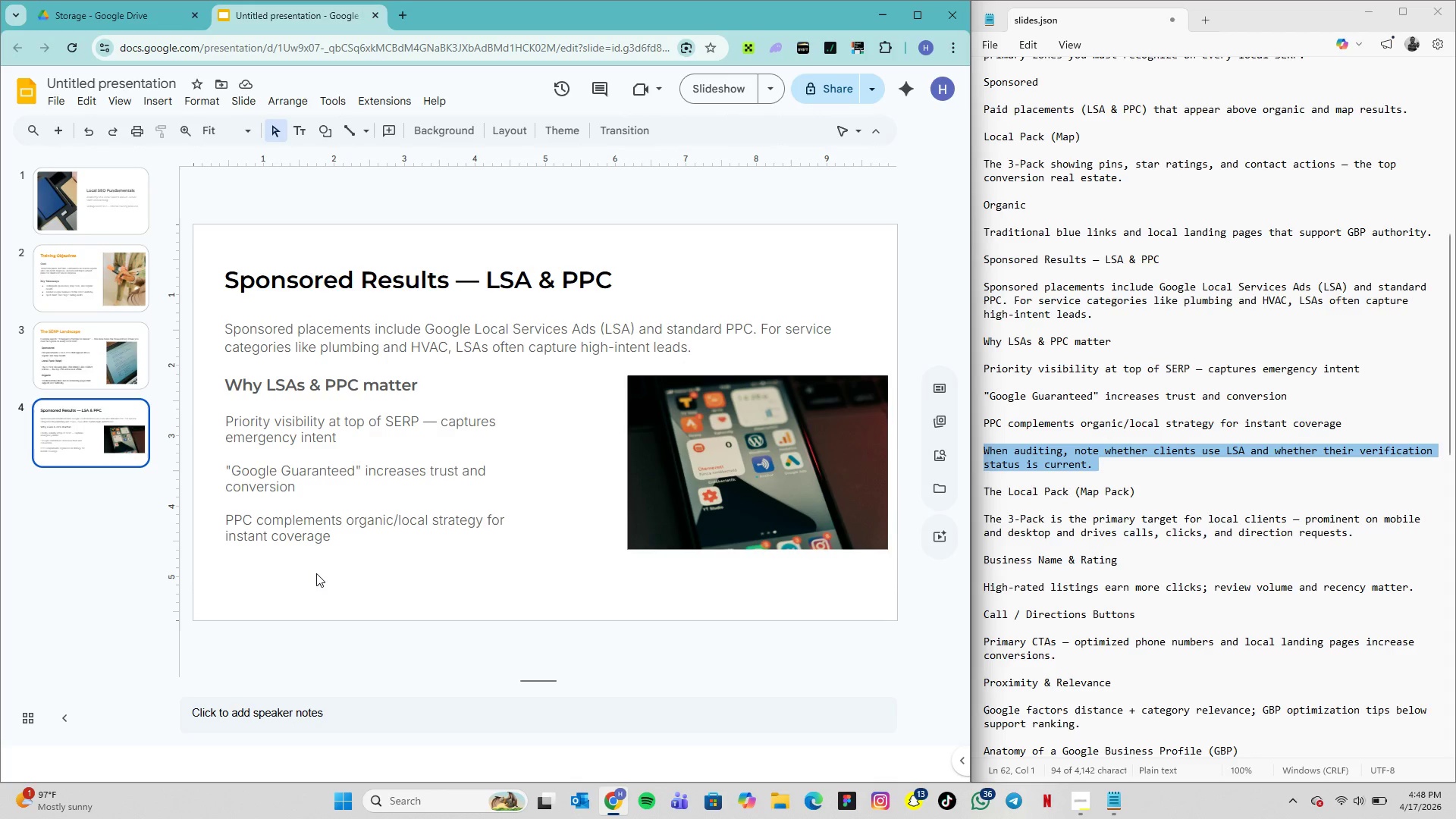 
double_click([316, 573])
 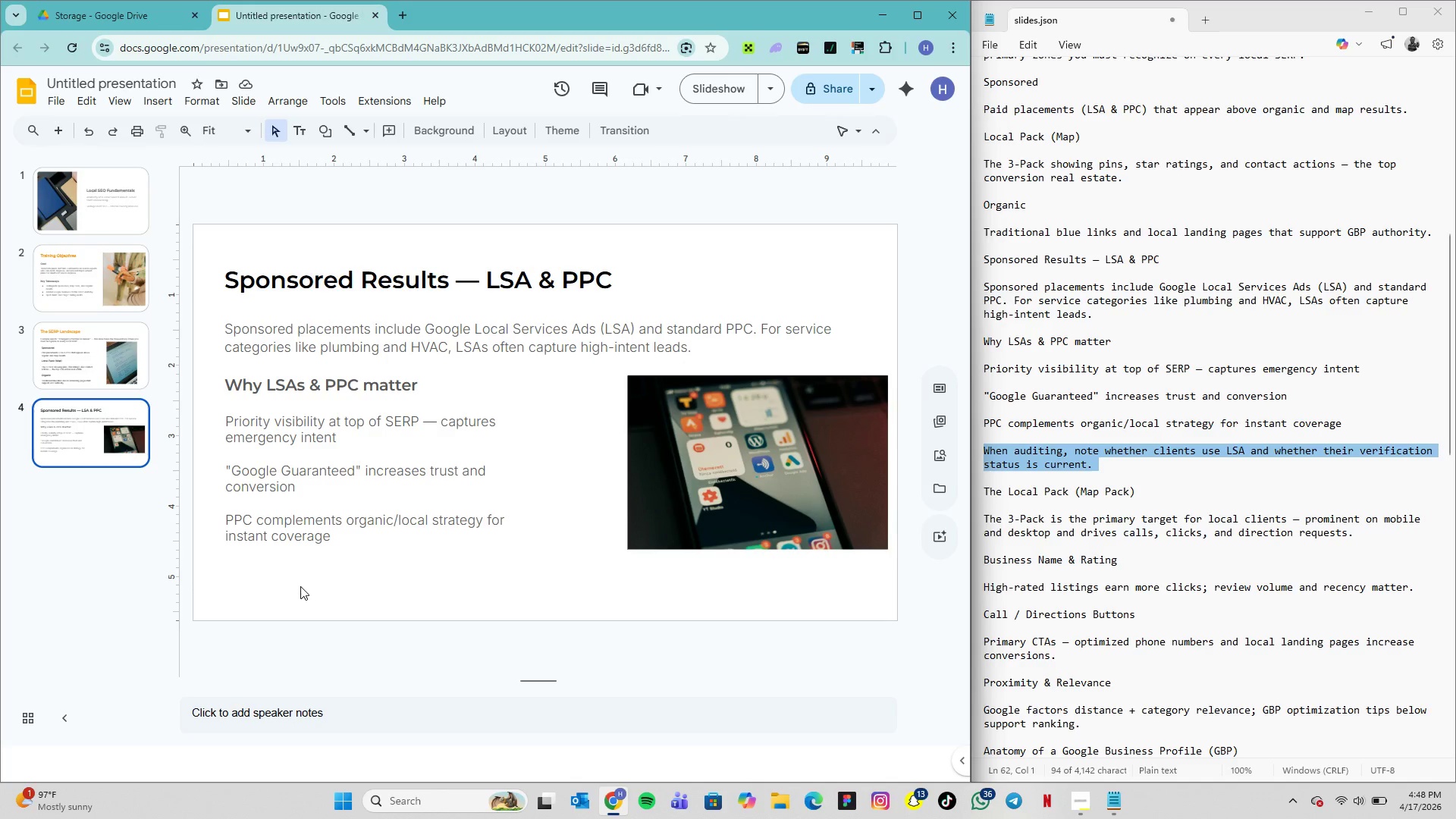 
key(T)
 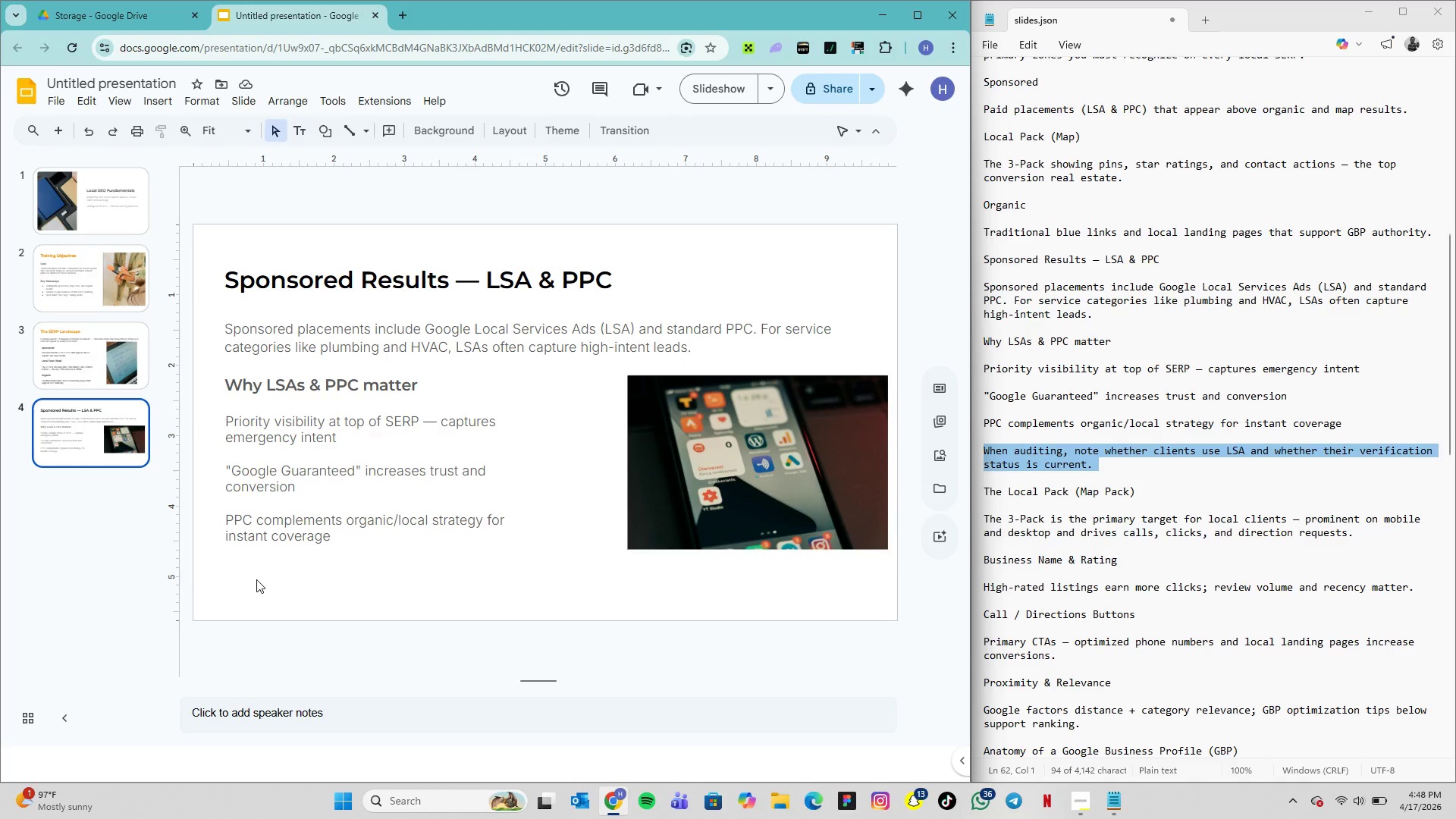 
left_click([256, 579])
 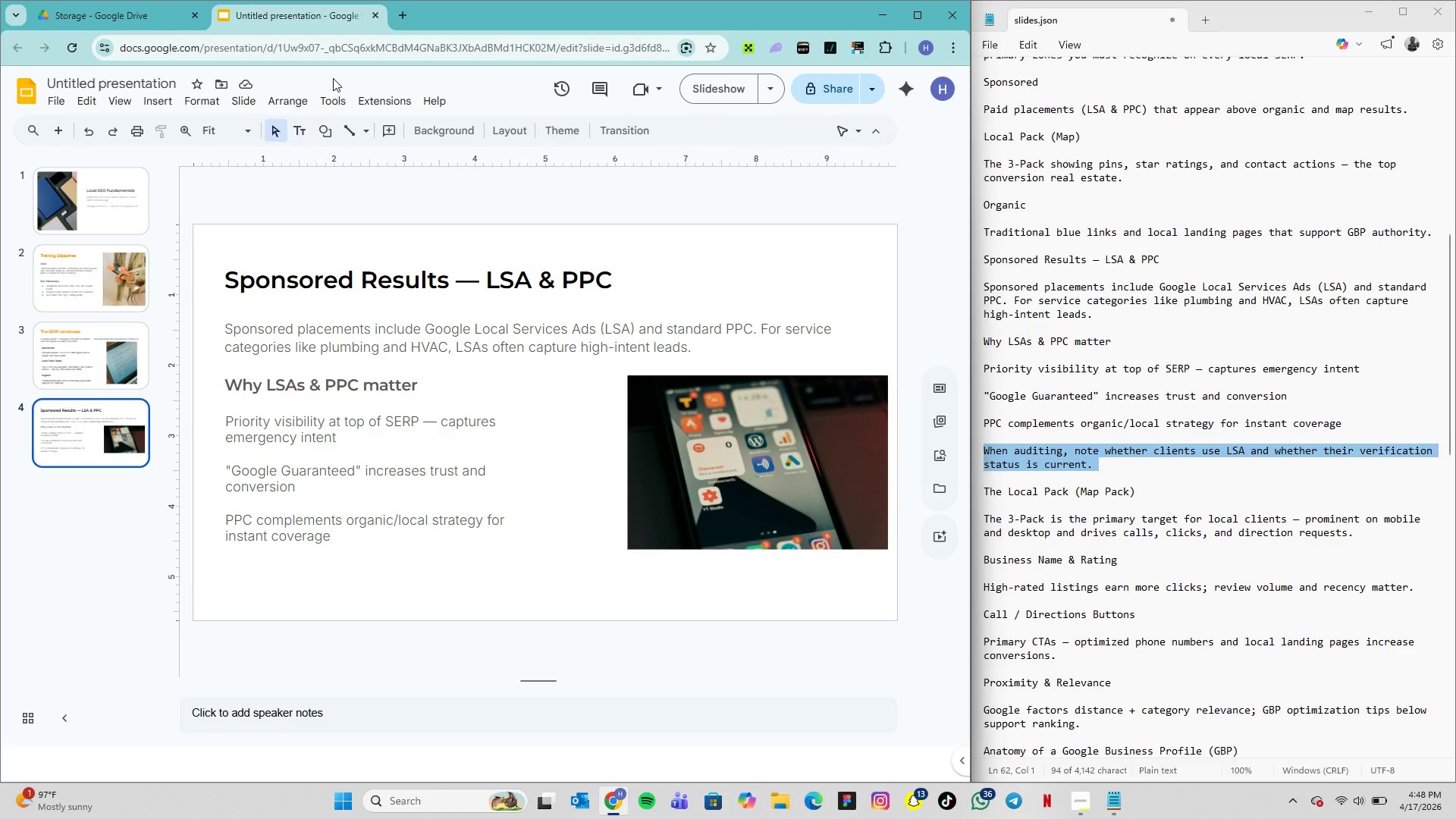 
mouse_move([295, 136])
 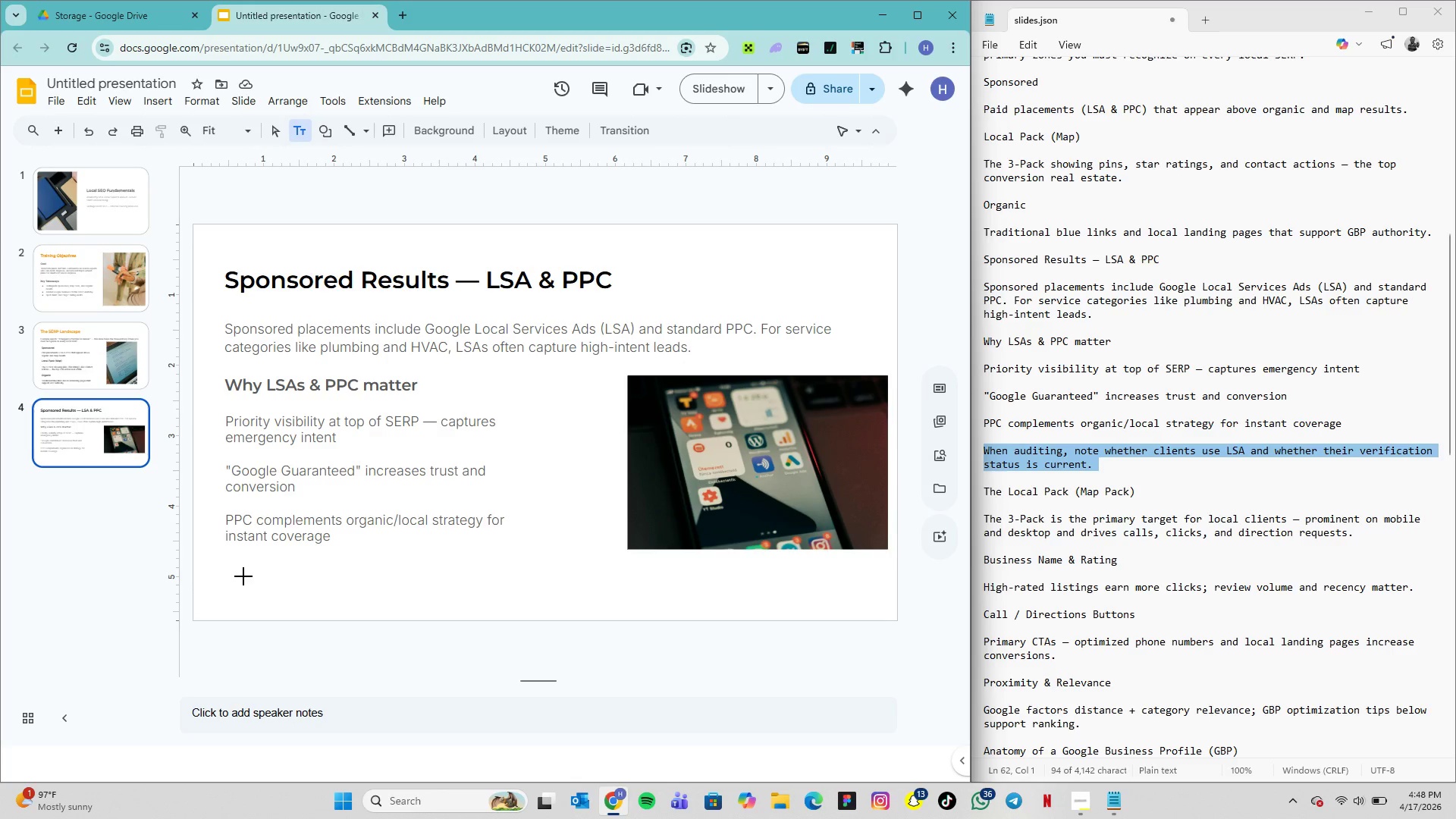 
left_click([243, 576])
 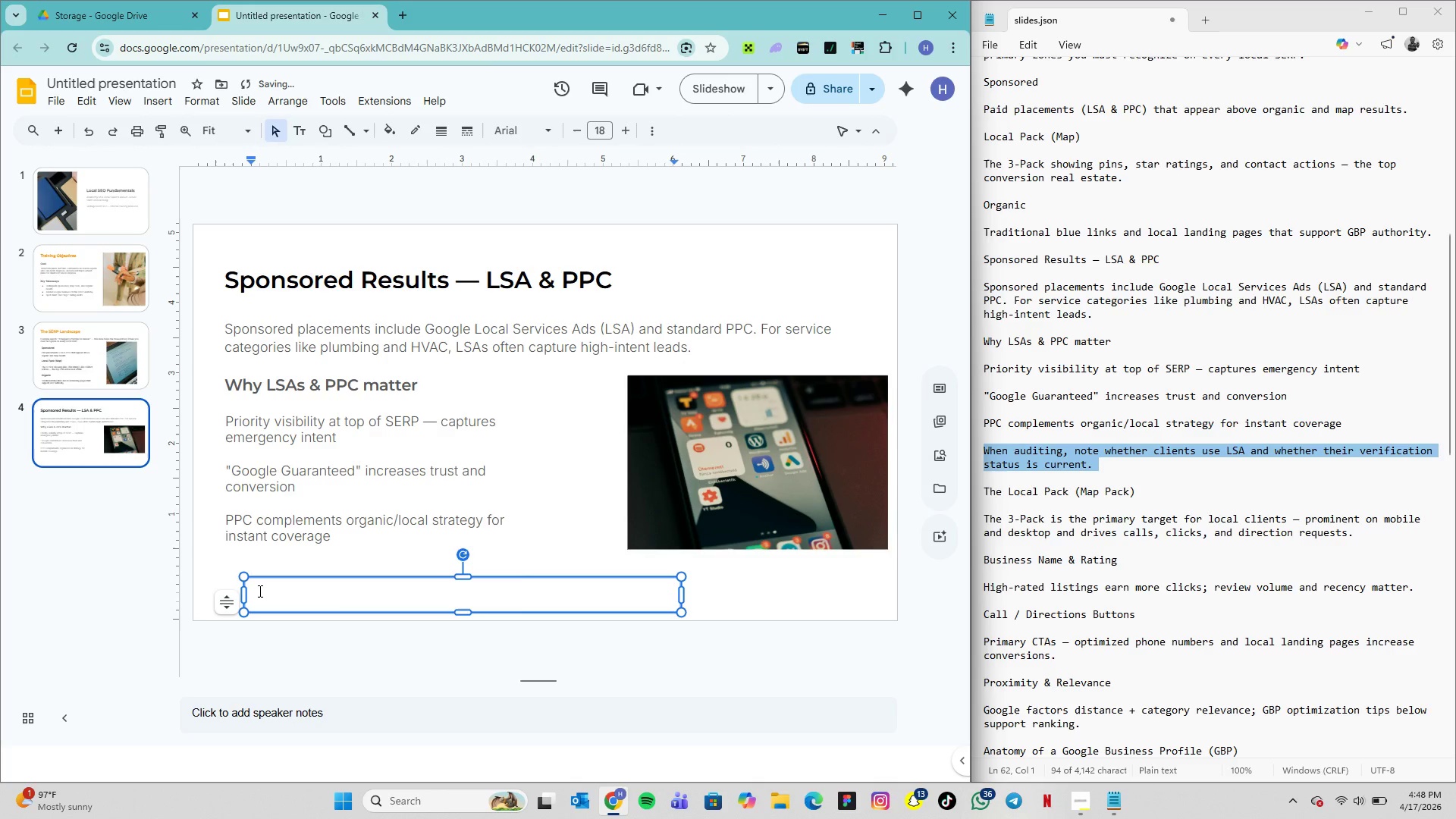 
key(Control+V)
 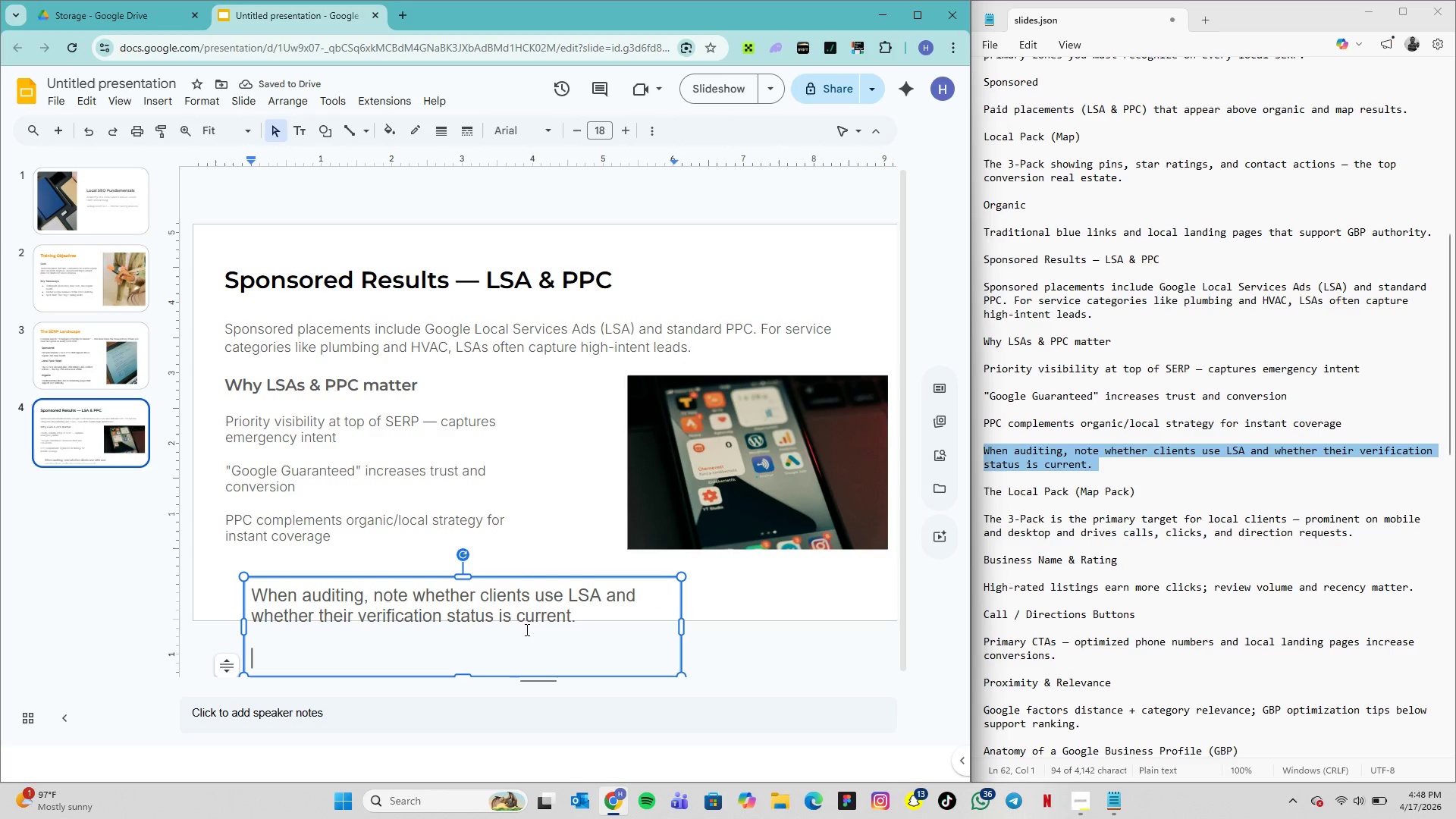 
key(Backspace)
 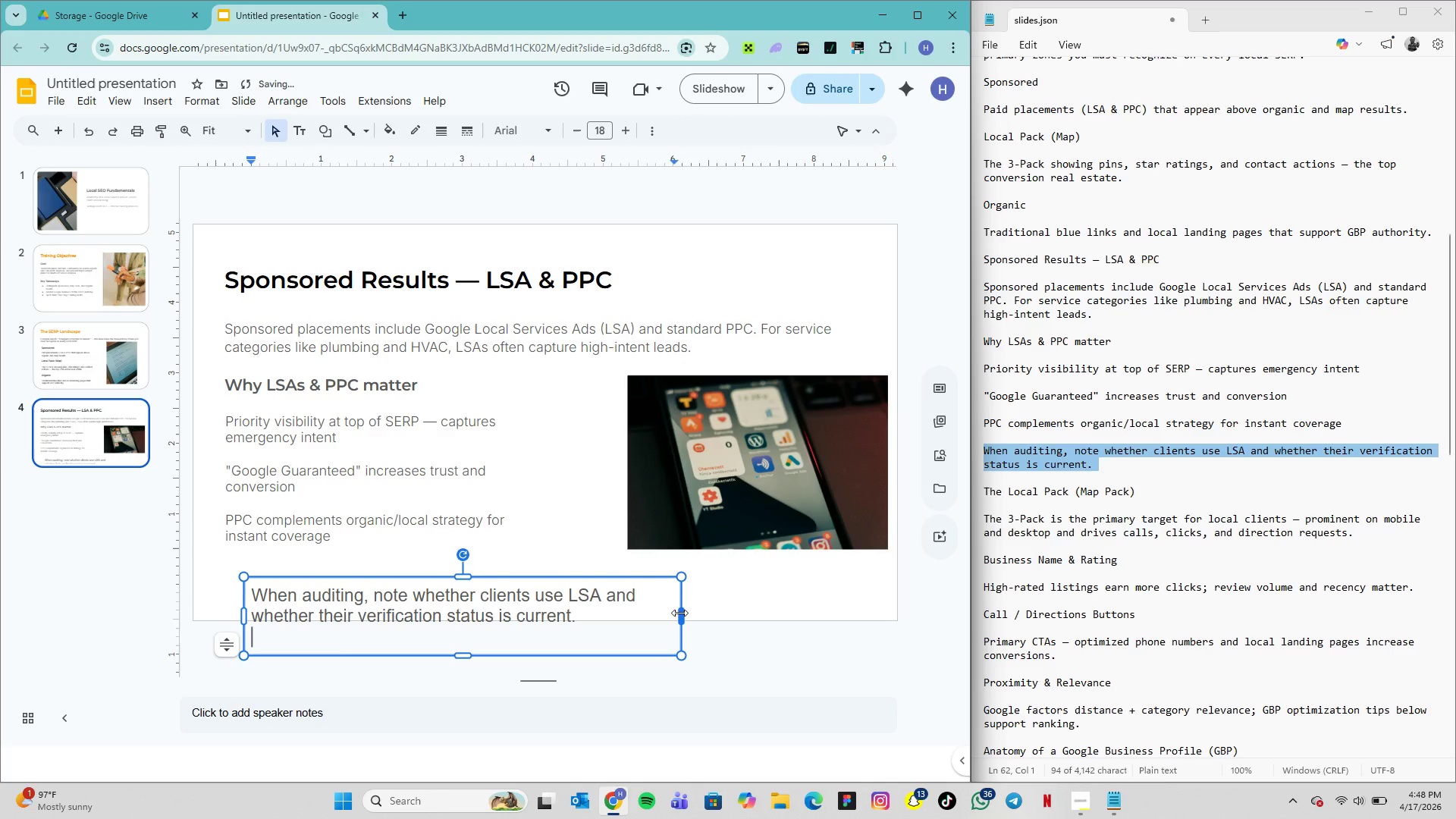 
left_click_drag(start_coordinate=[682, 614], to_coordinate=[774, 617])
 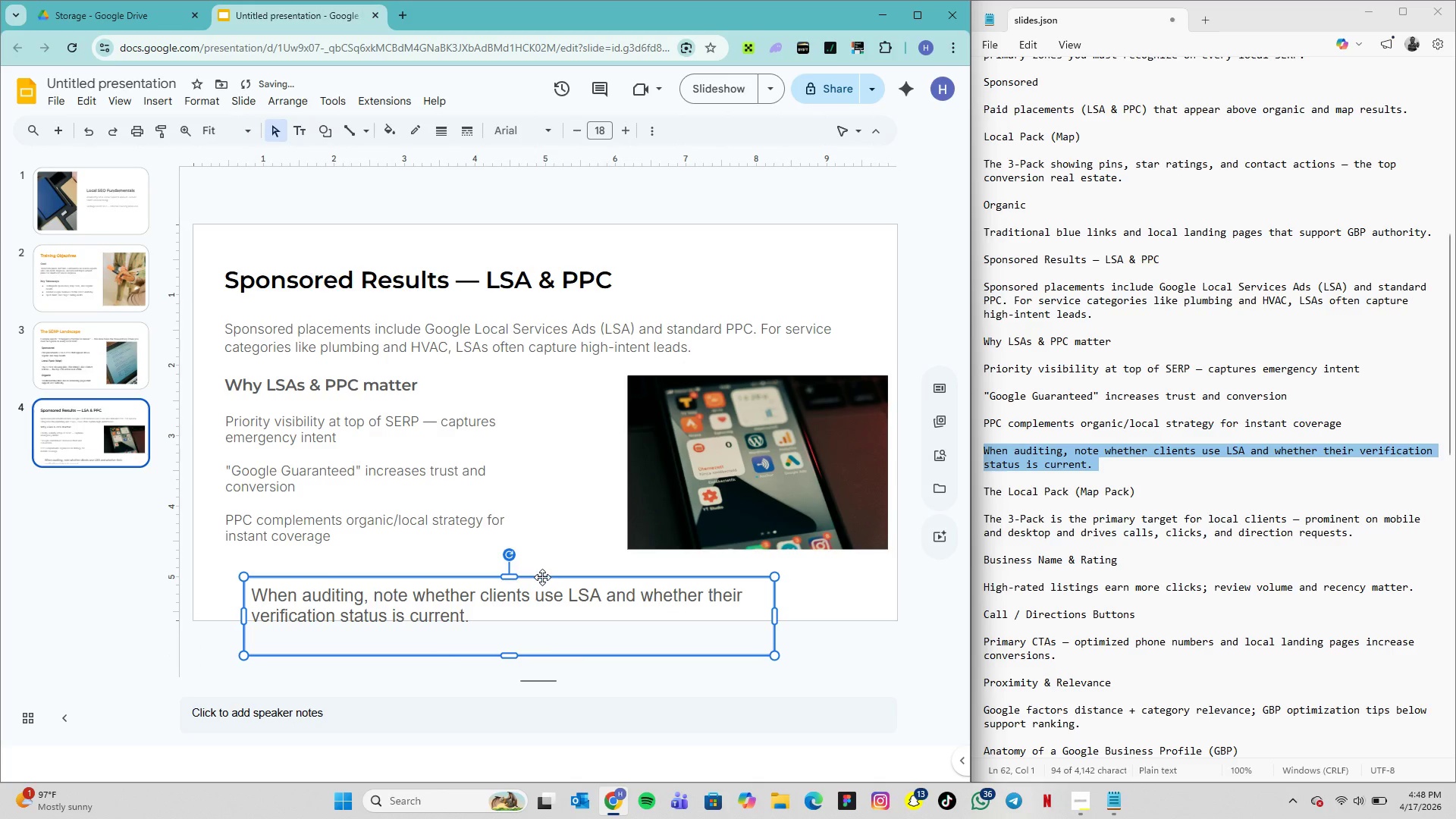 
left_click_drag(start_coordinate=[542, 577], to_coordinate=[539, 558])
 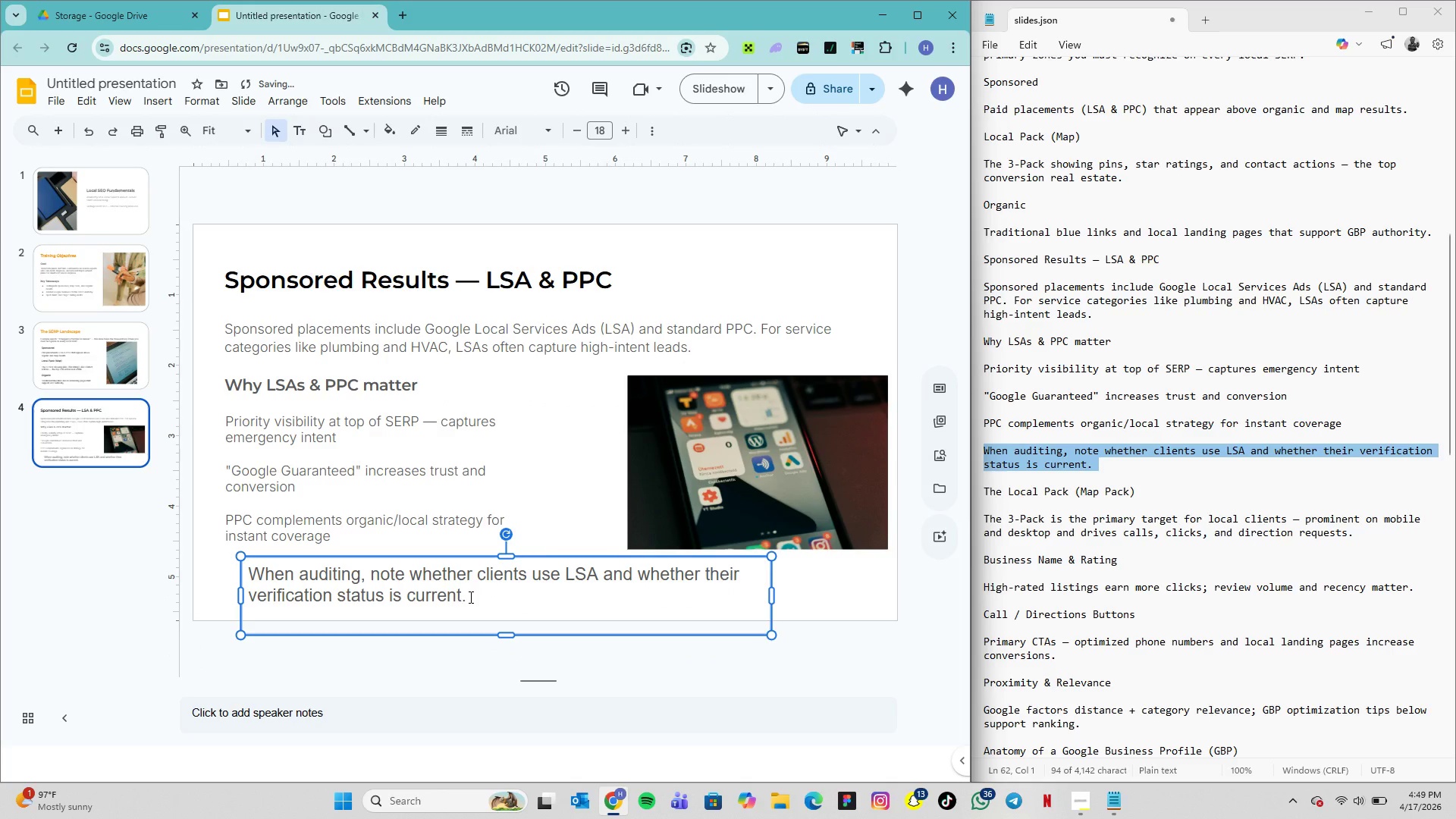 
left_click_drag(start_coordinate=[469, 597], to_coordinate=[249, 561])
 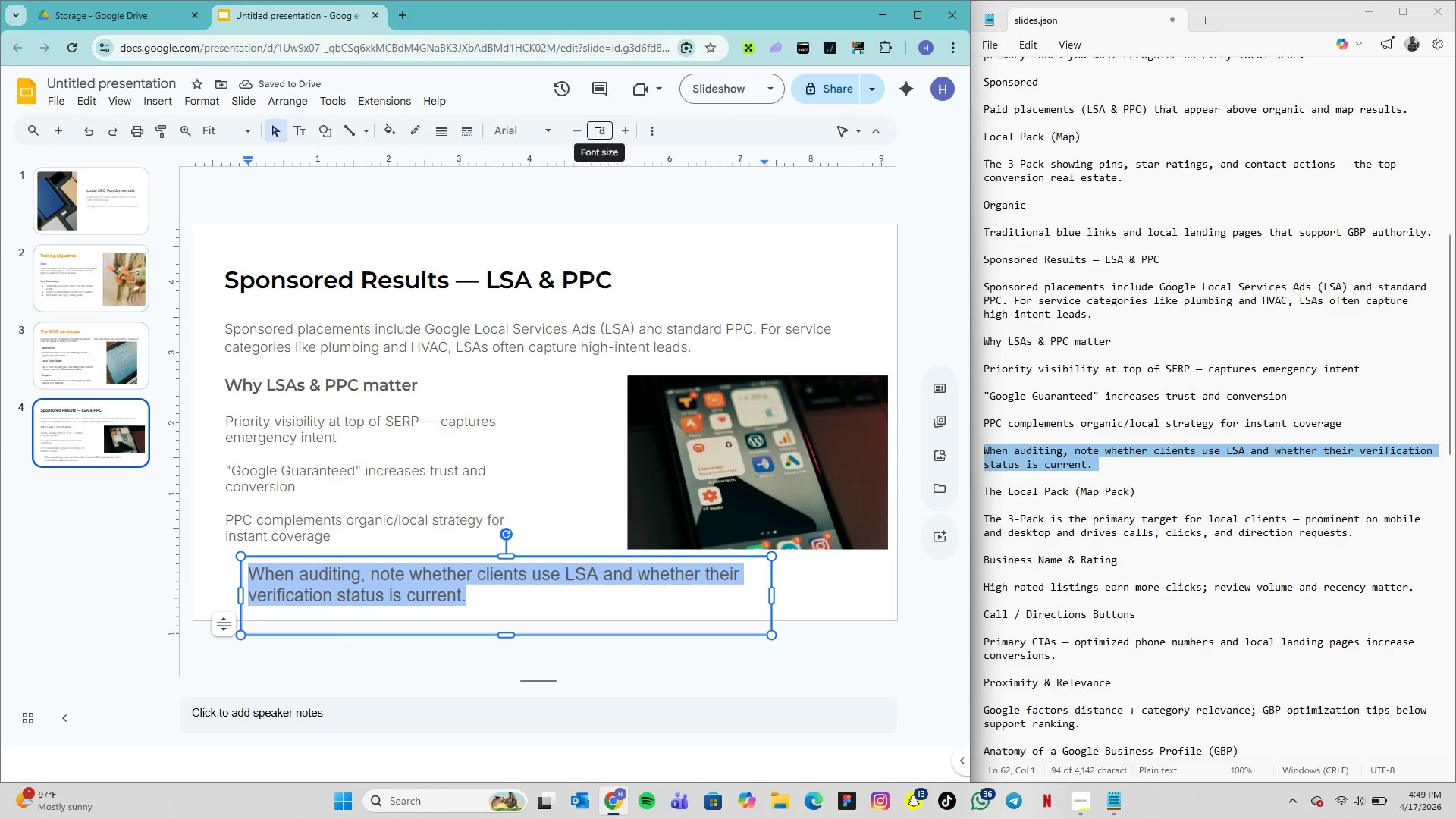 
left_click([596, 133])
 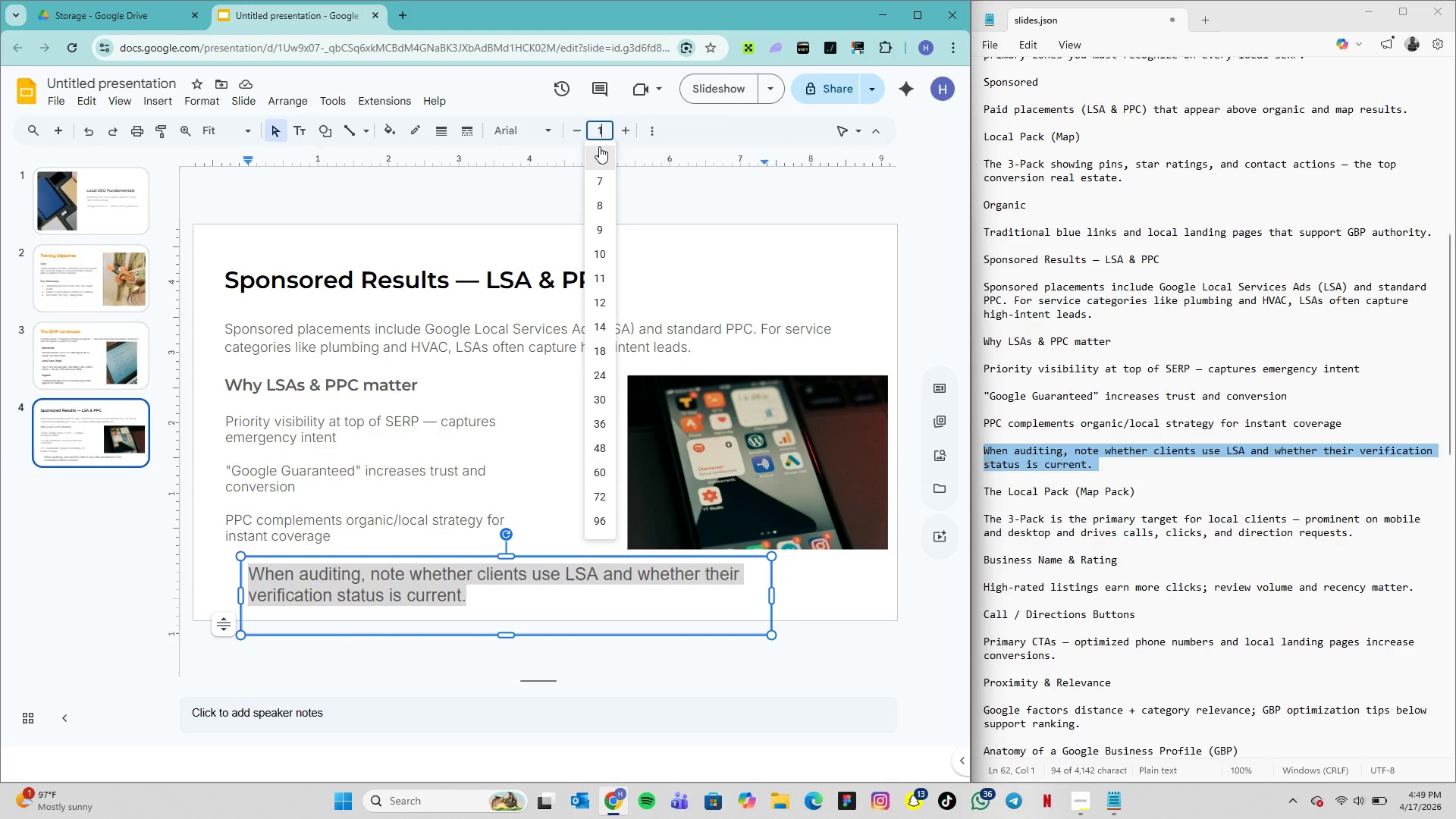 
key(1)
 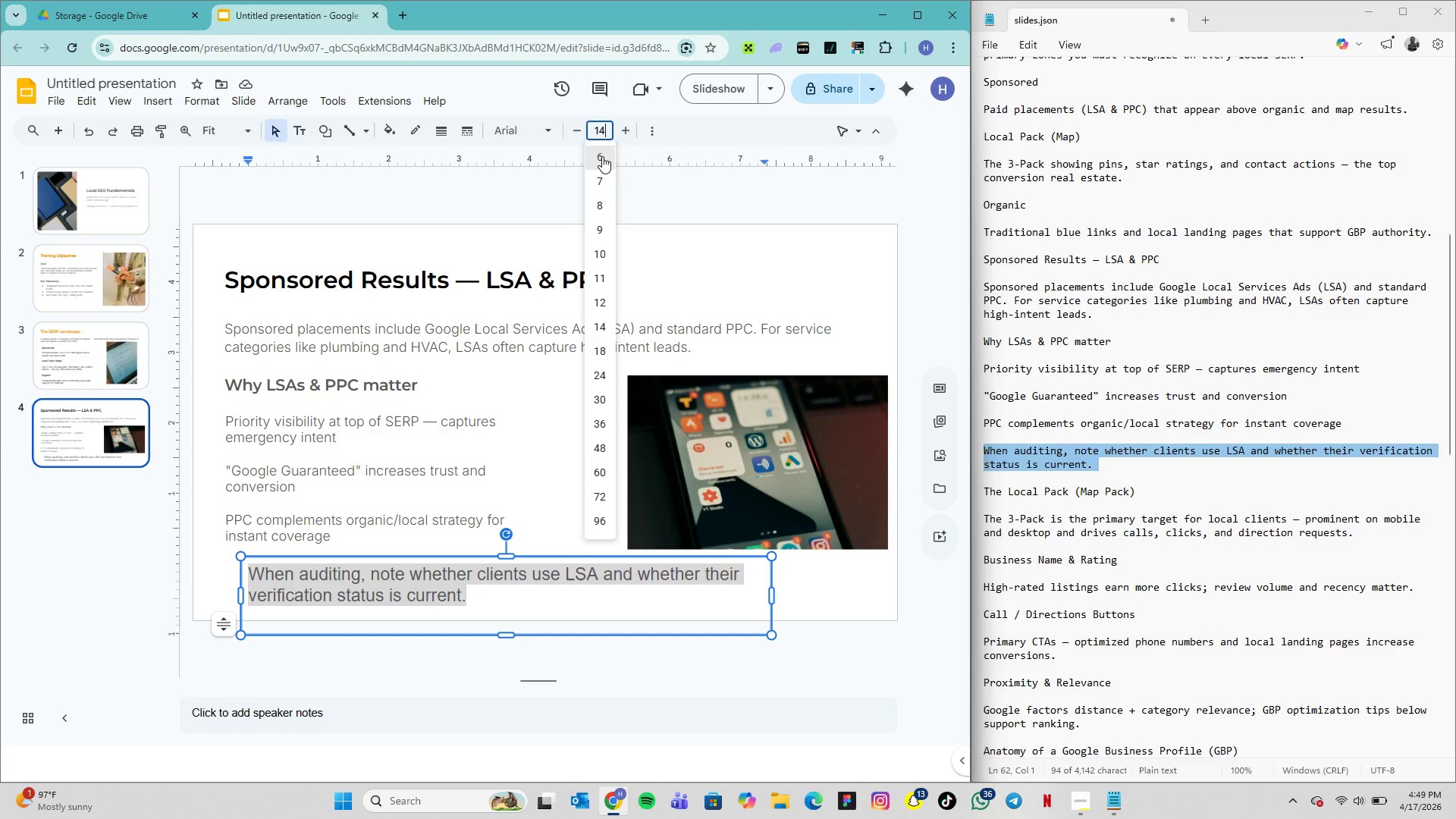 
key(4)
 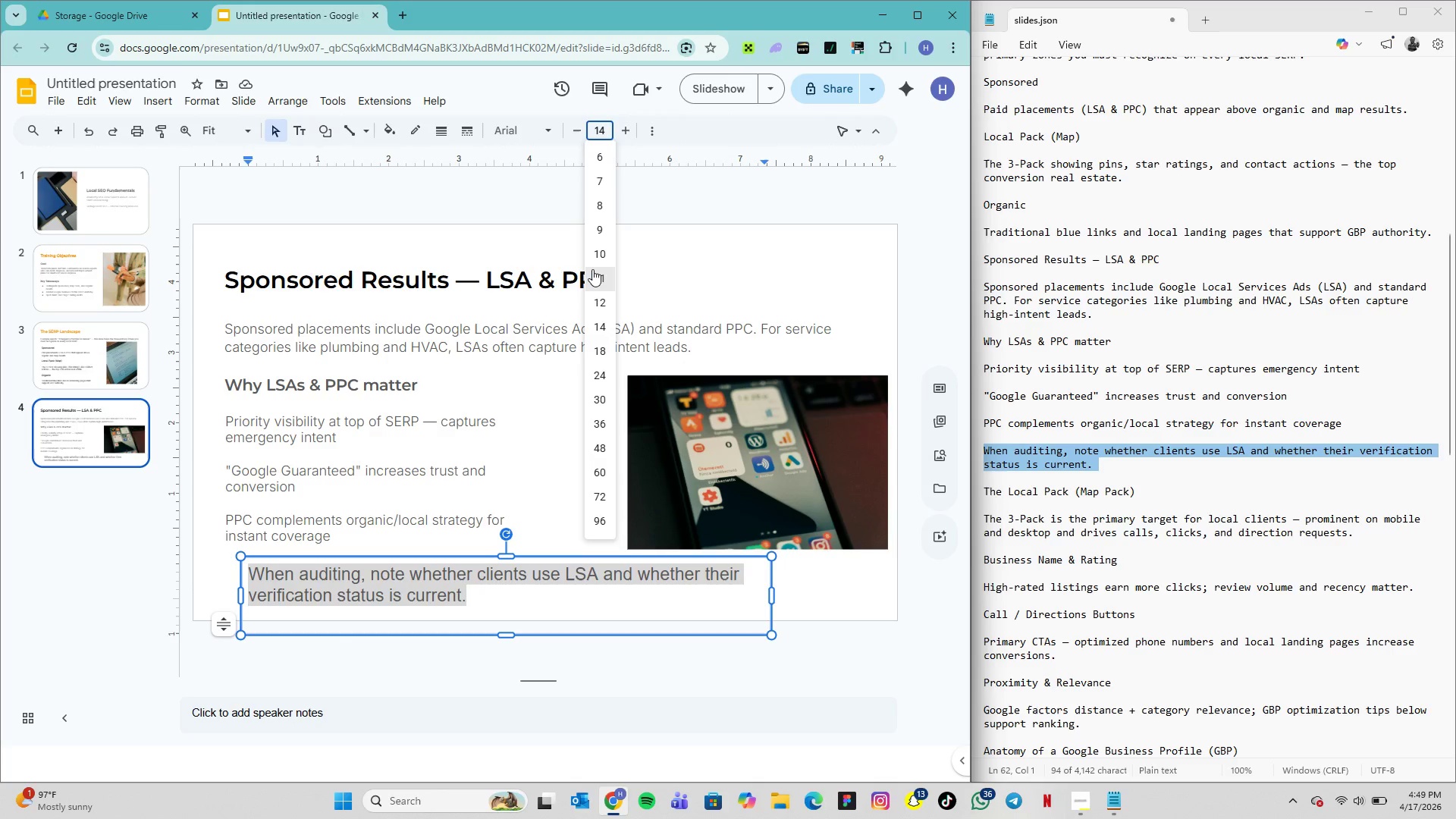 
key(Enter)
 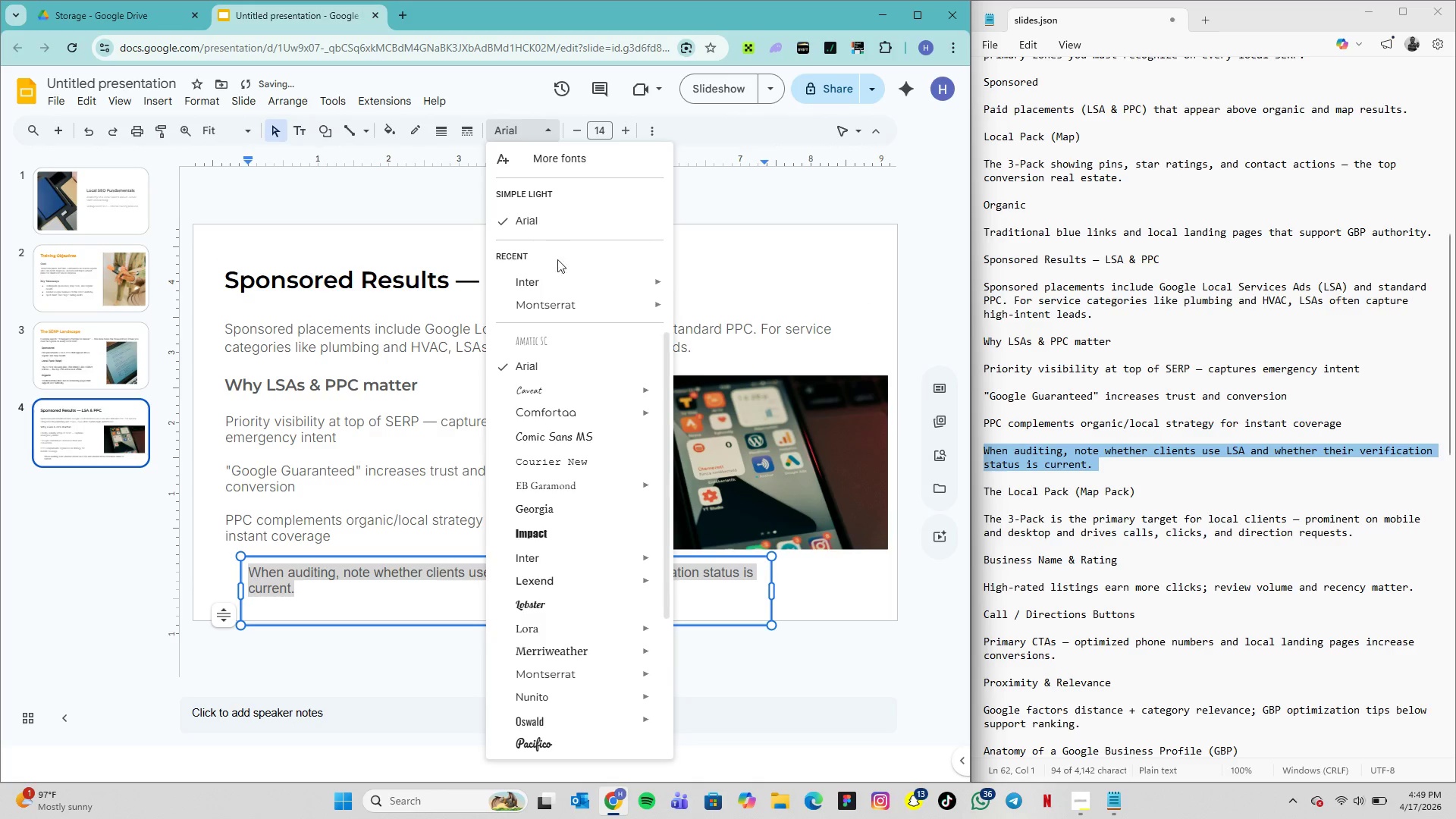 
left_click([570, 284])
 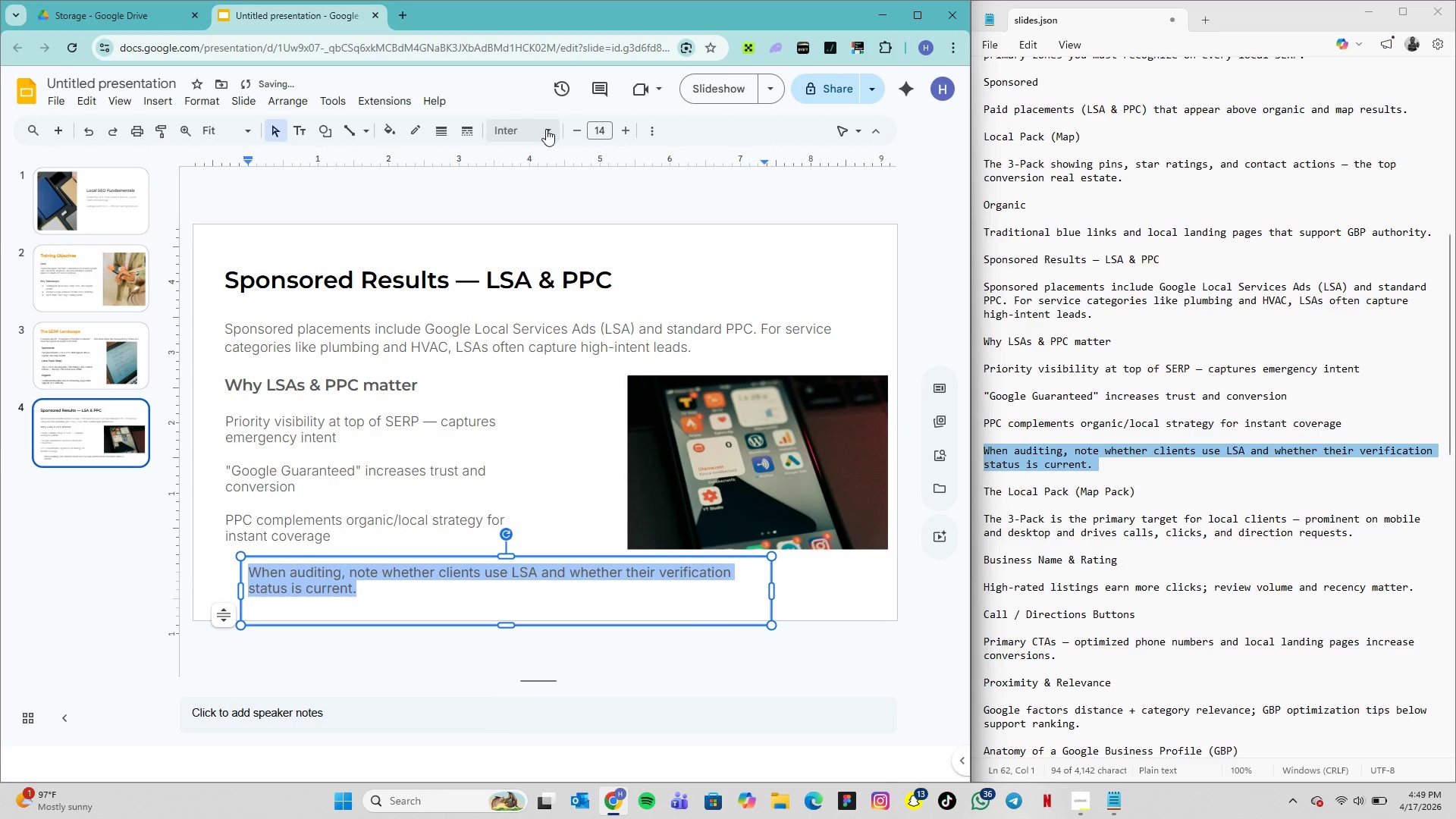 
left_click([544, 129])
 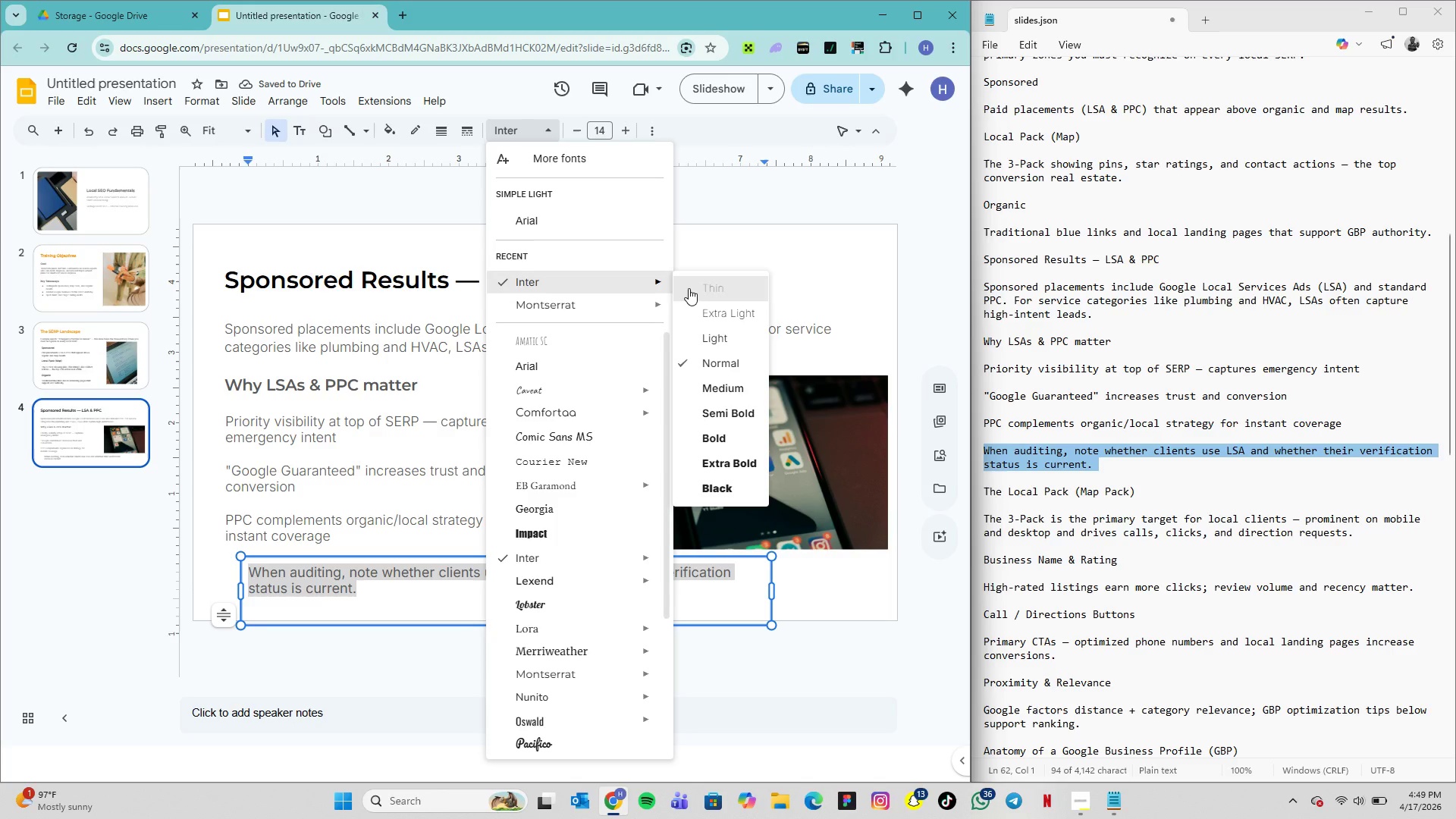 
left_click([725, 349])
 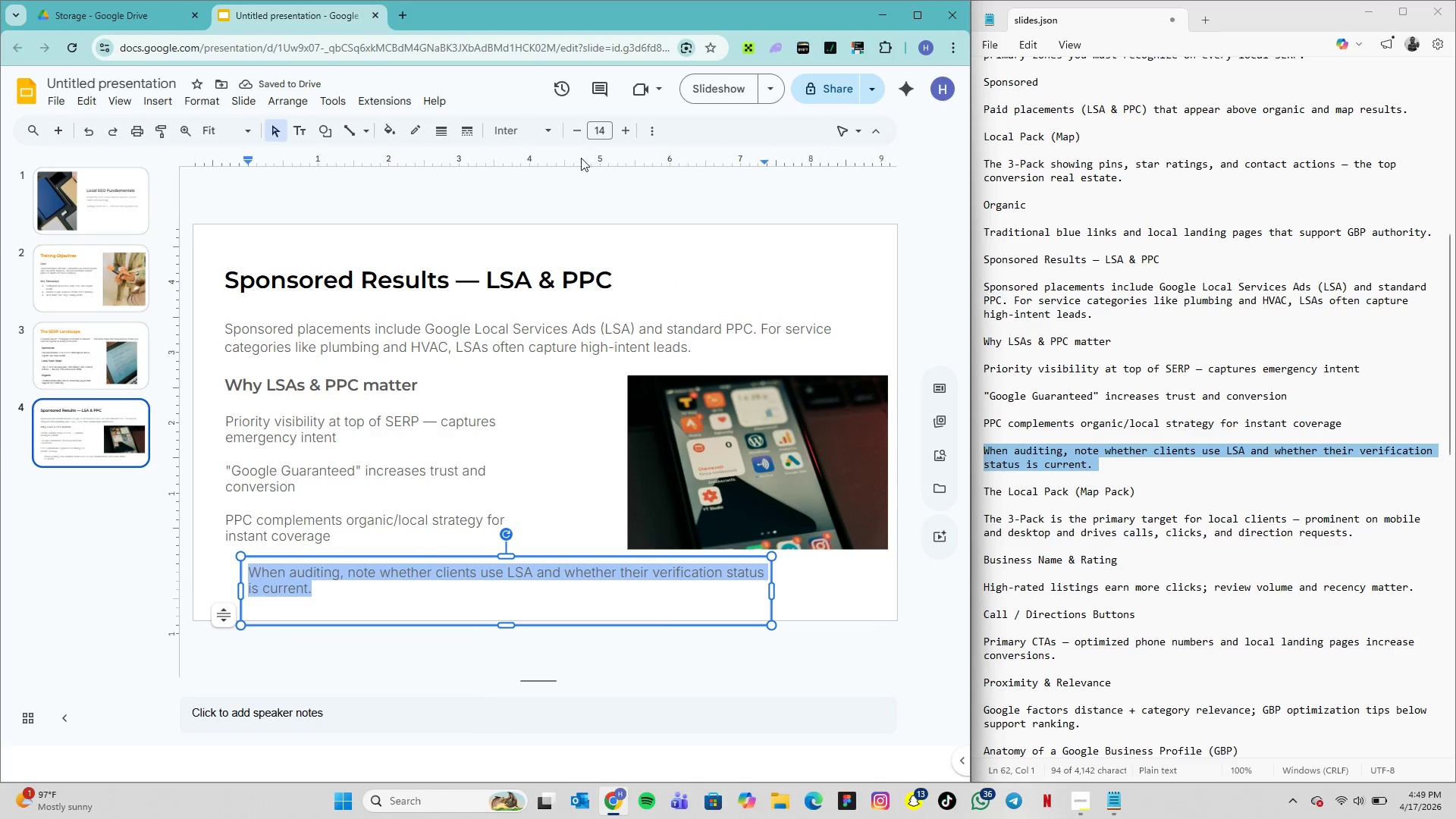 
wait(9.56)
 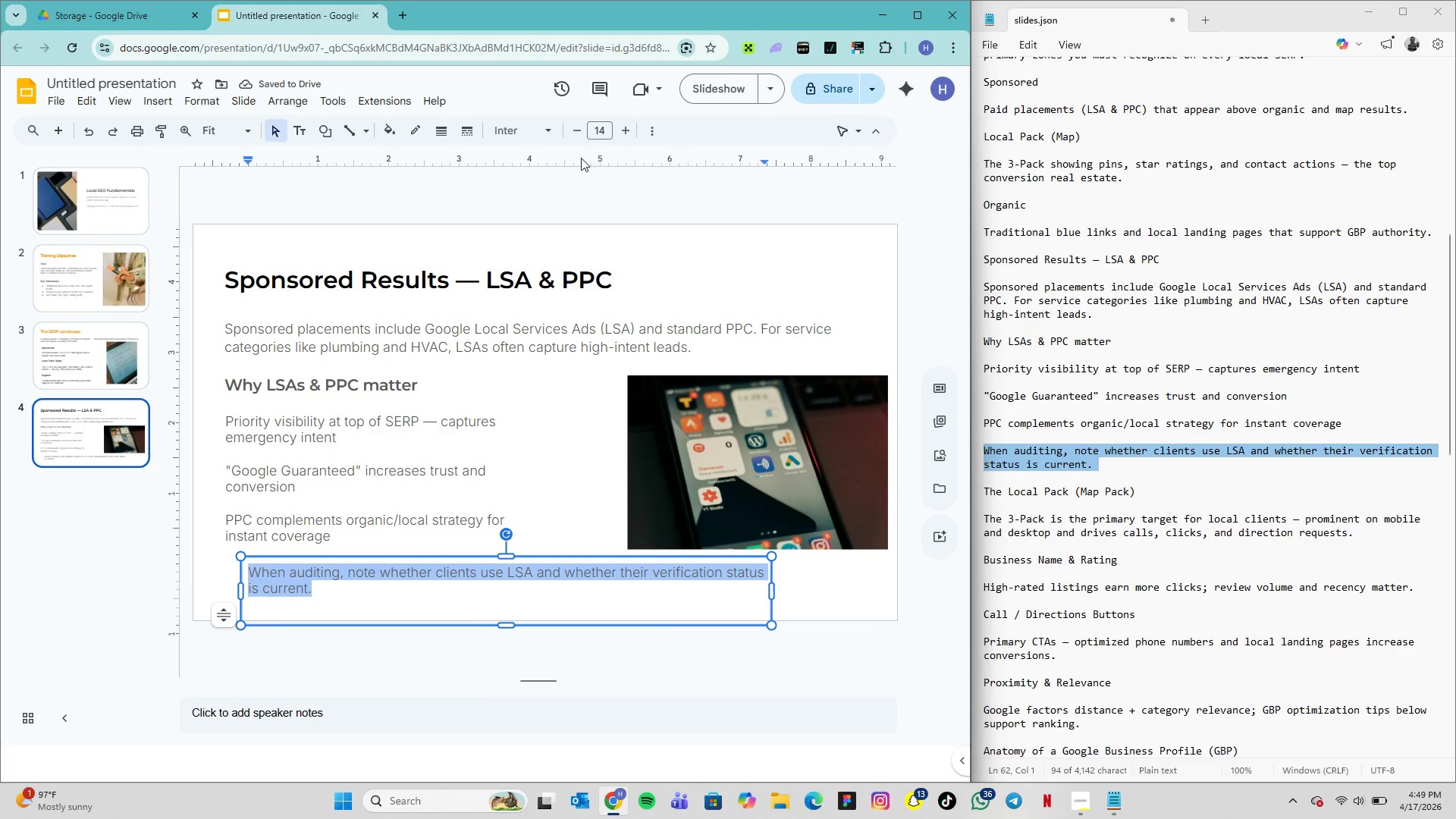 
double_click([322, 495])
 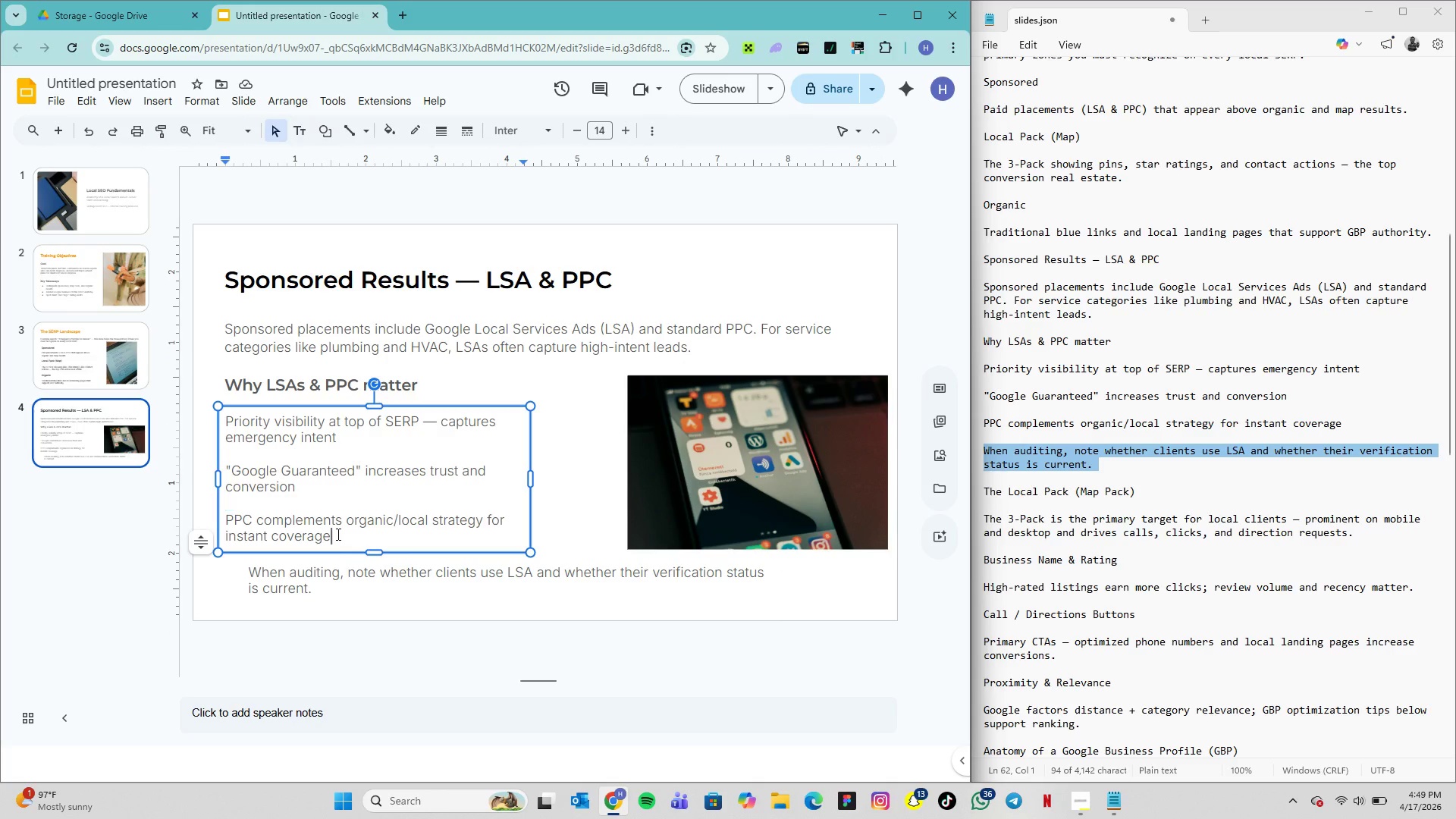 
left_click_drag(start_coordinate=[337, 534], to_coordinate=[222, 410])
 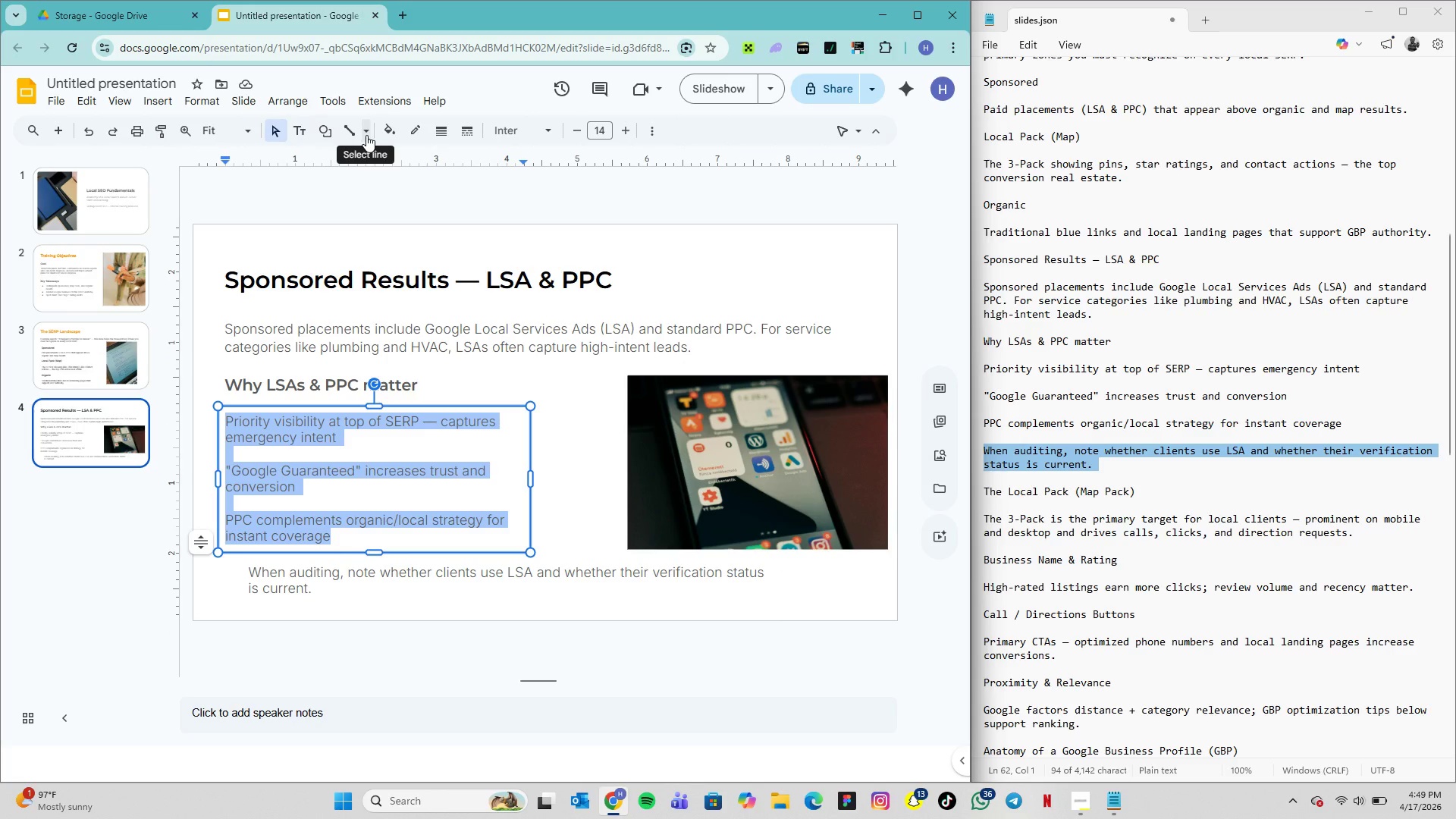 
left_click([366, 135])
 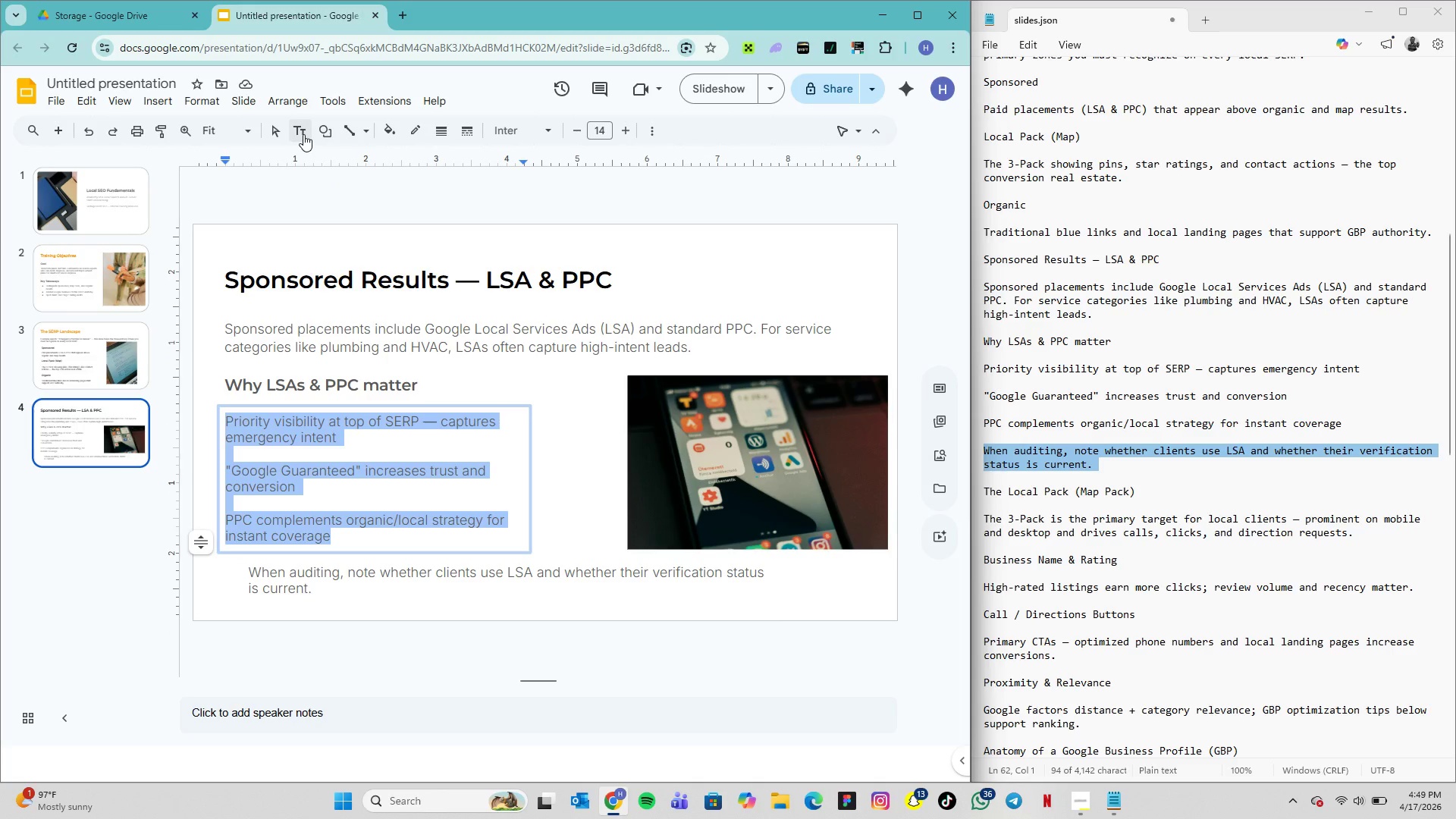 
left_click([303, 134])
 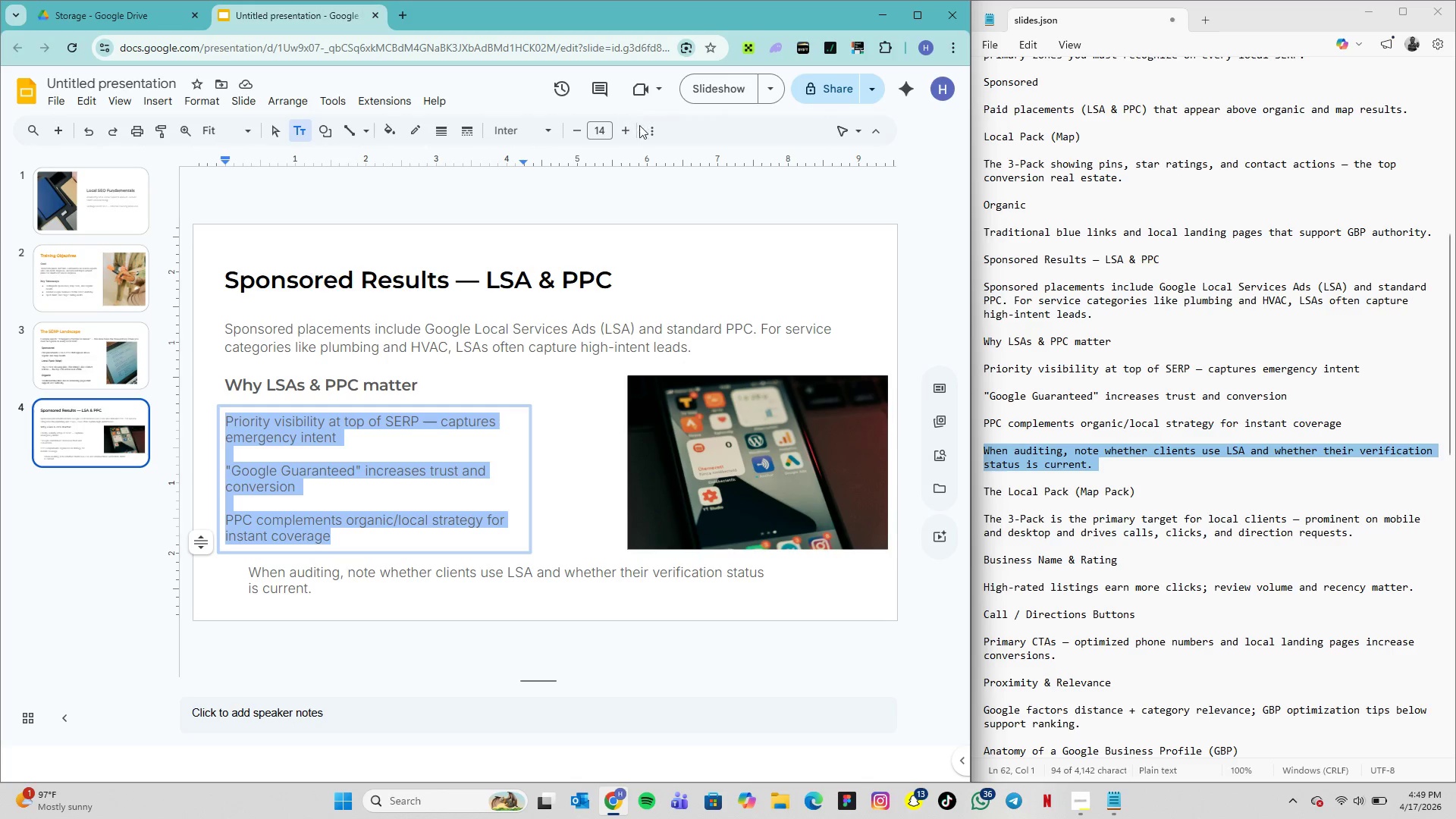 
left_click([651, 135])
 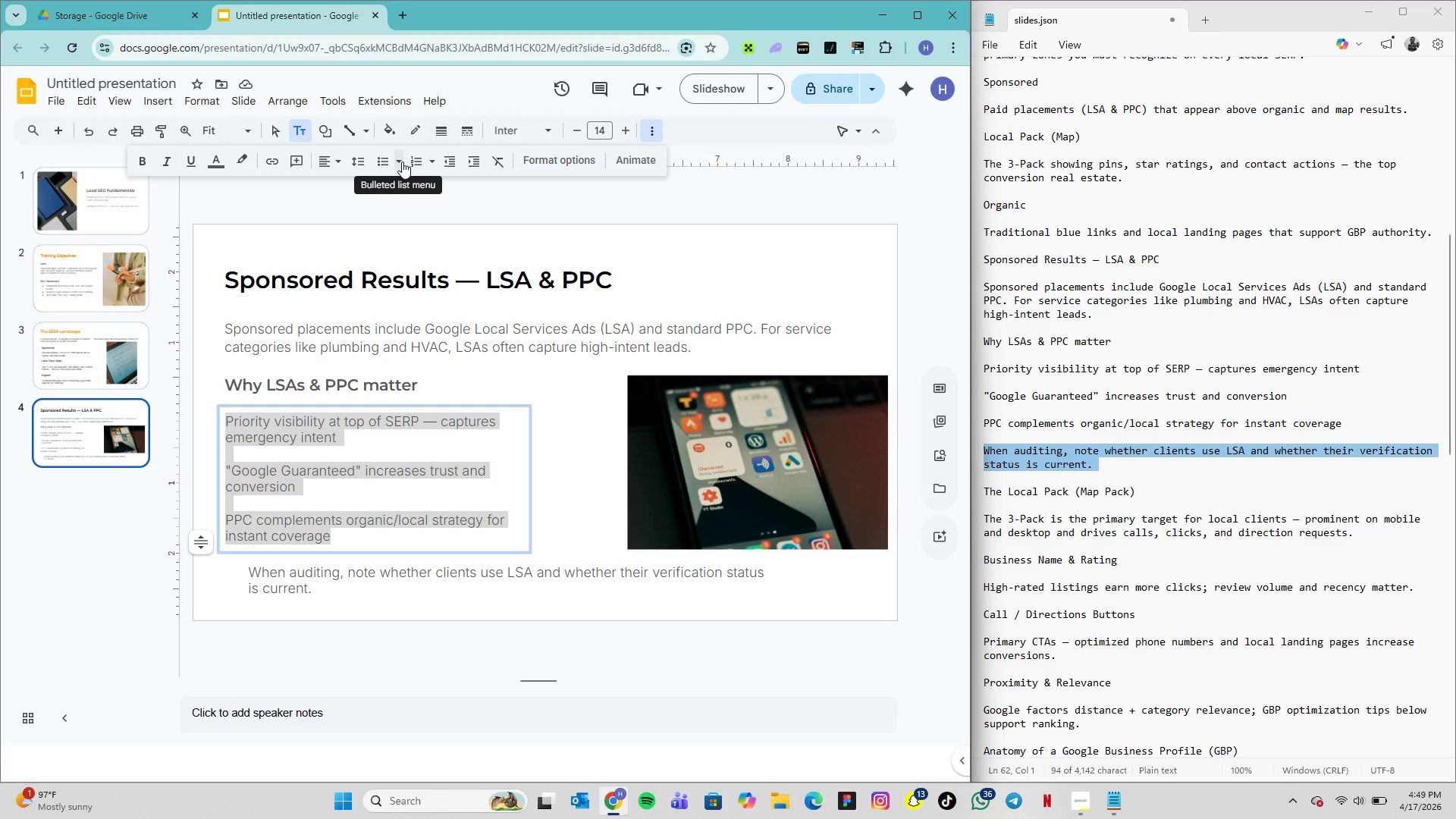 
wait(6.73)
 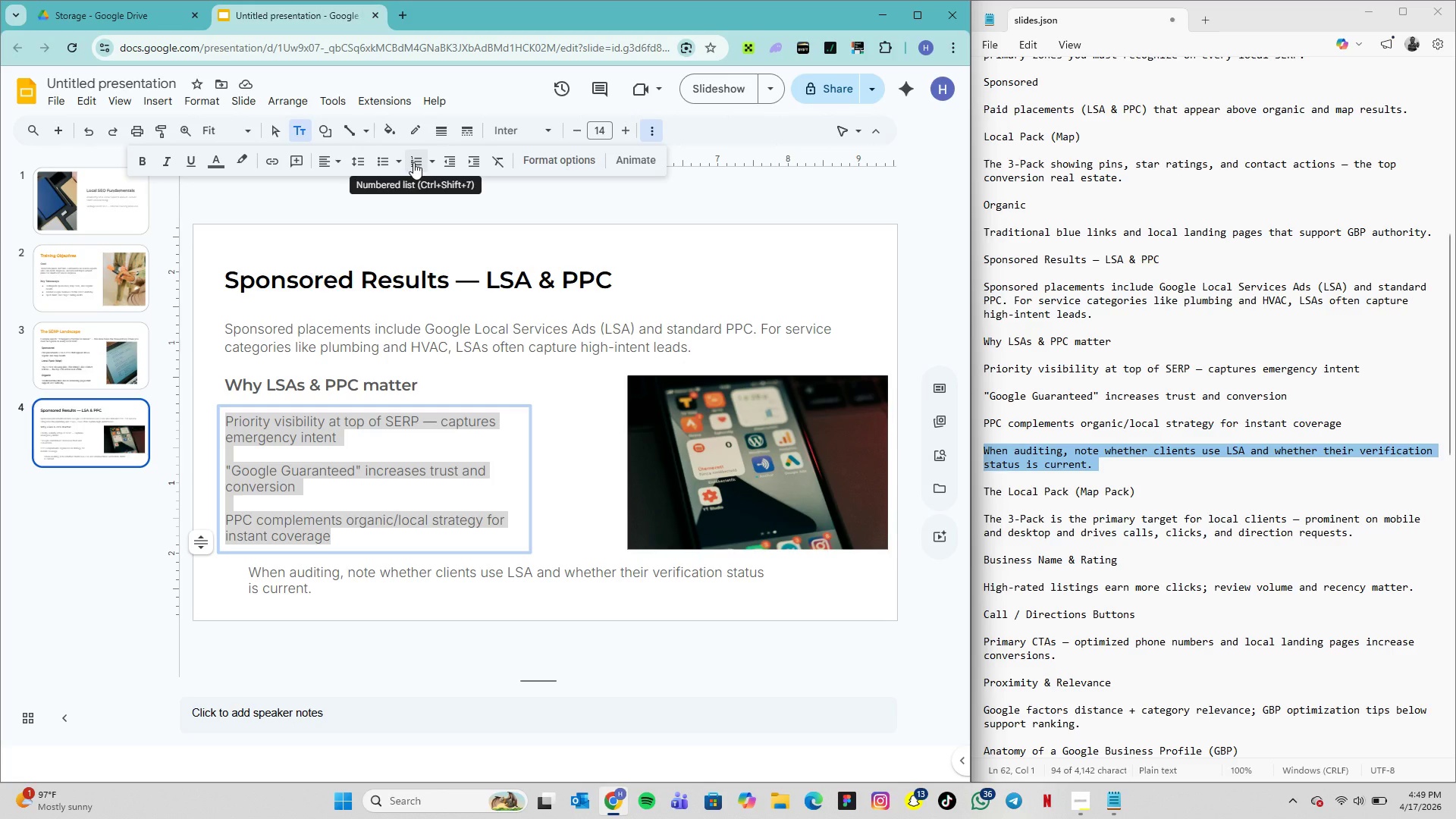 
left_click([385, 160])
 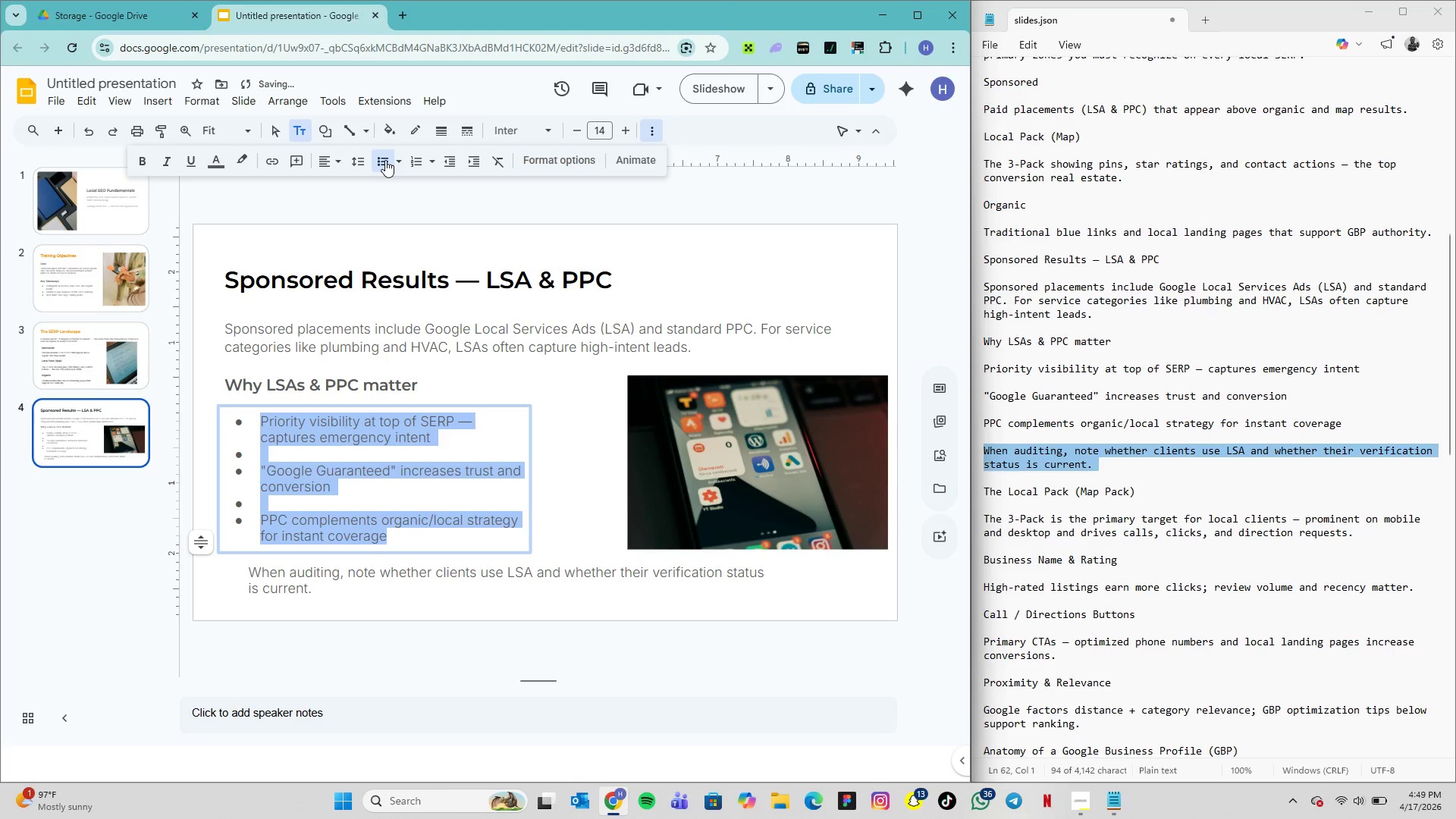 
left_click([385, 160])
 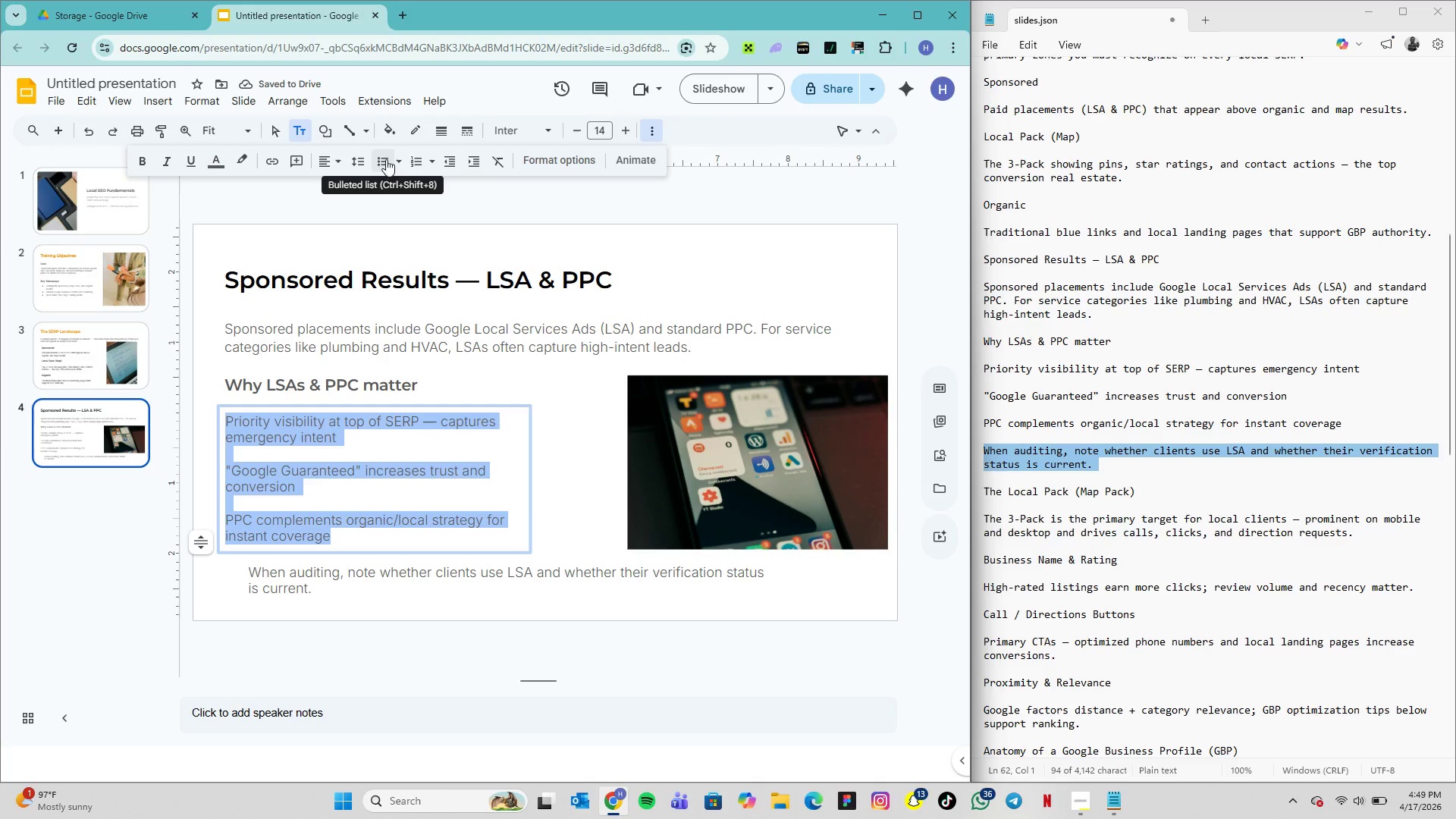 
wait(6.14)
 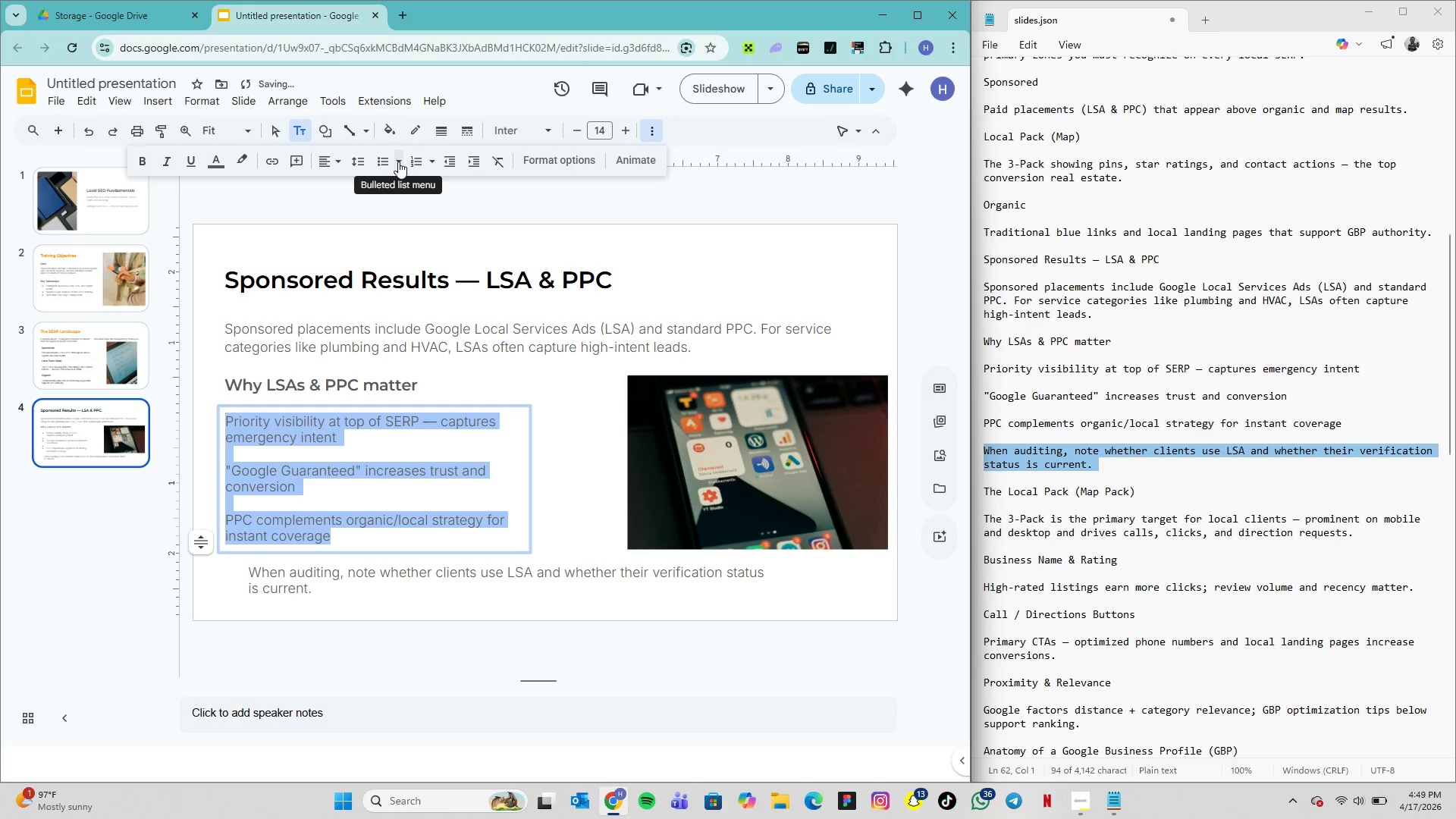 
left_click([429, 162])
 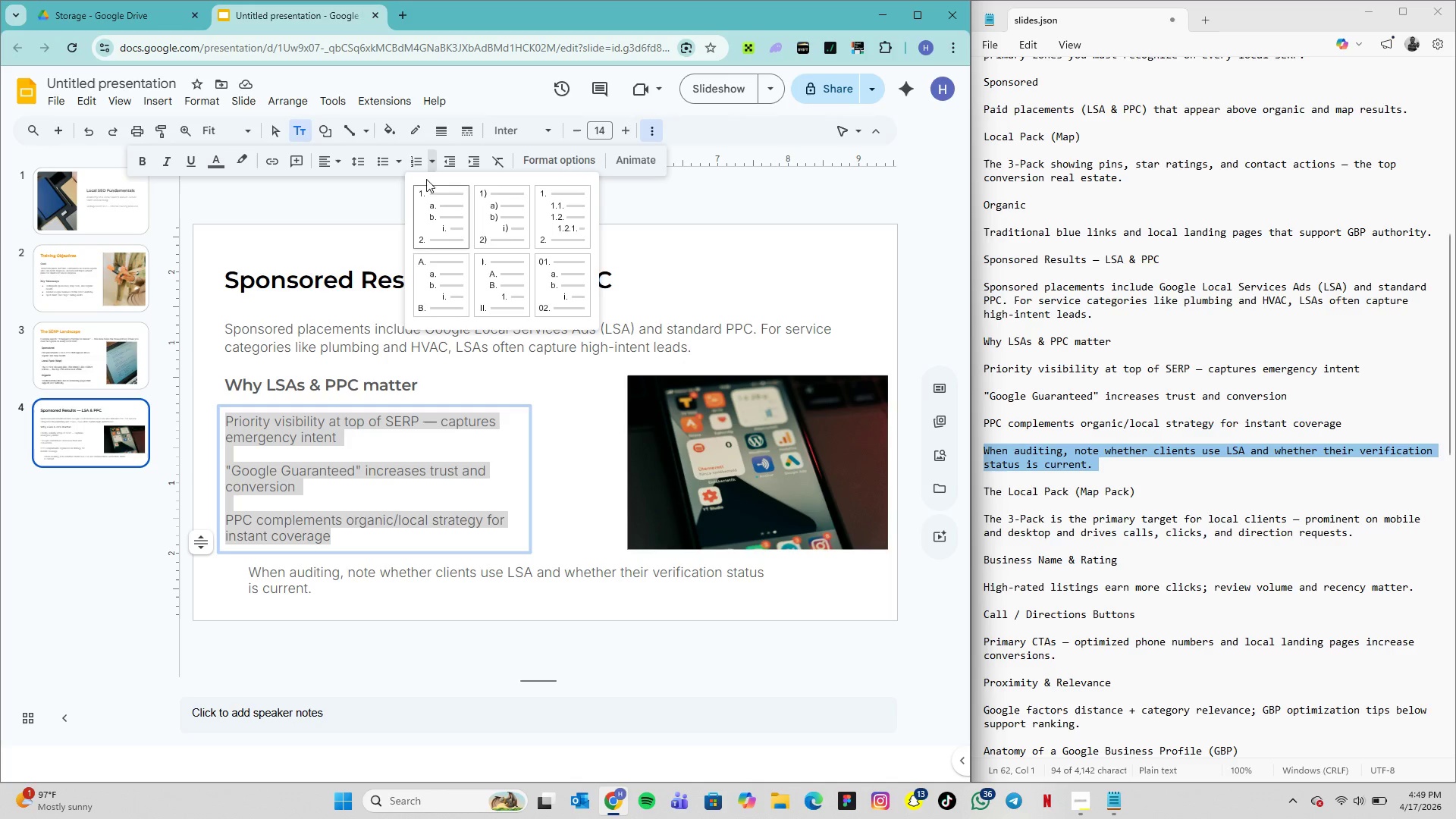 
left_click([400, 158])
 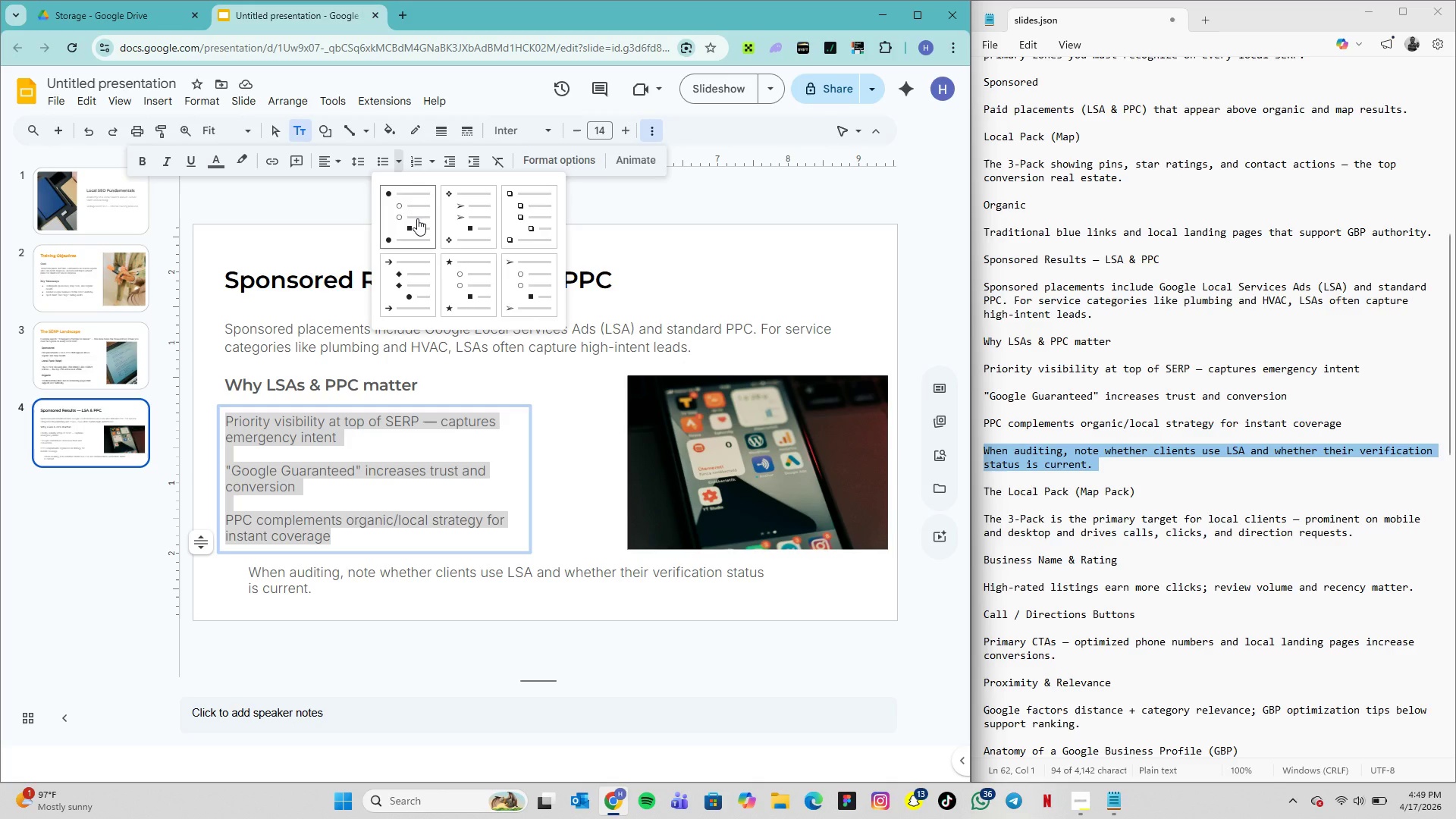 
left_click([417, 218])
 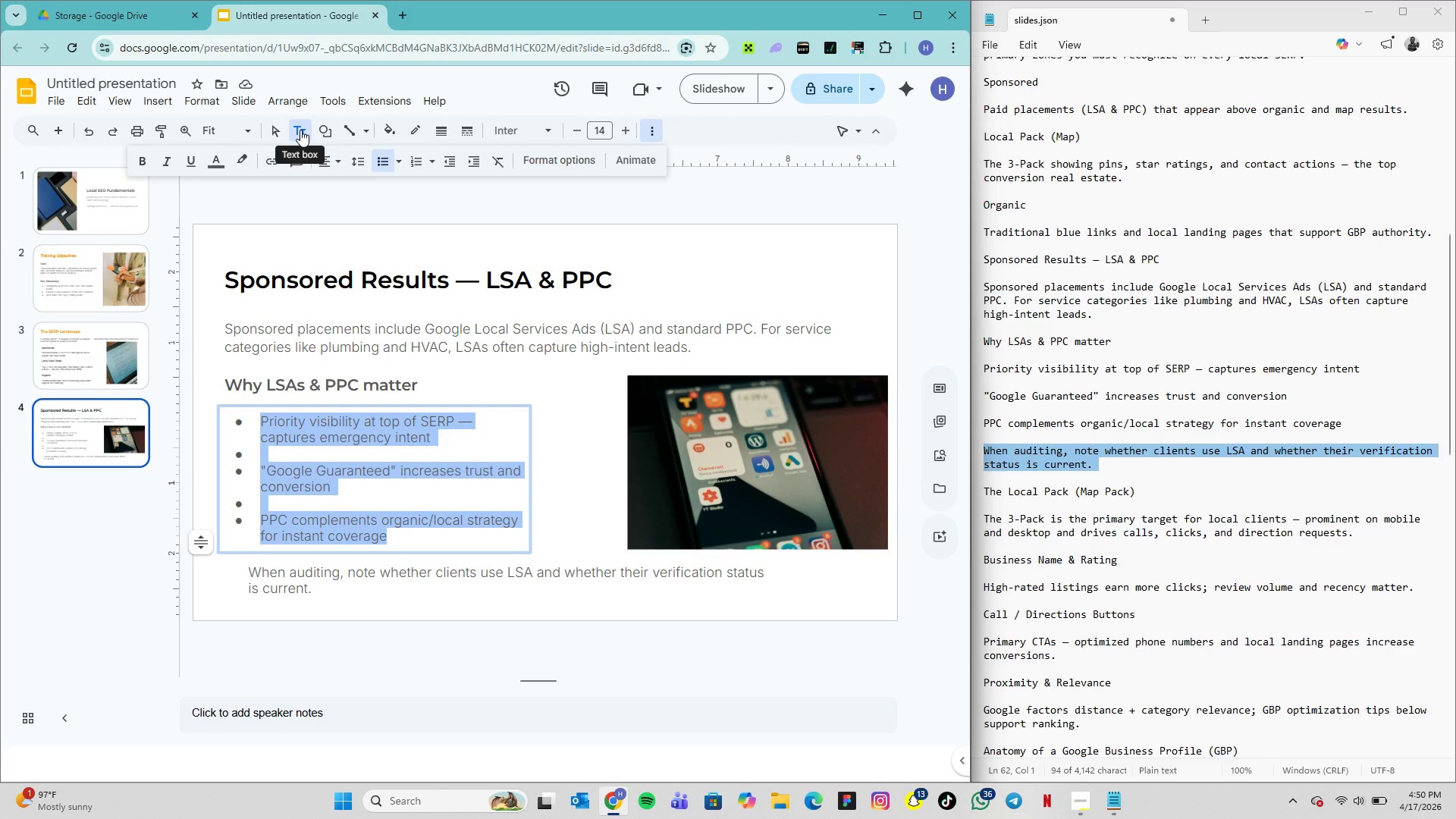 
wait(11.67)
 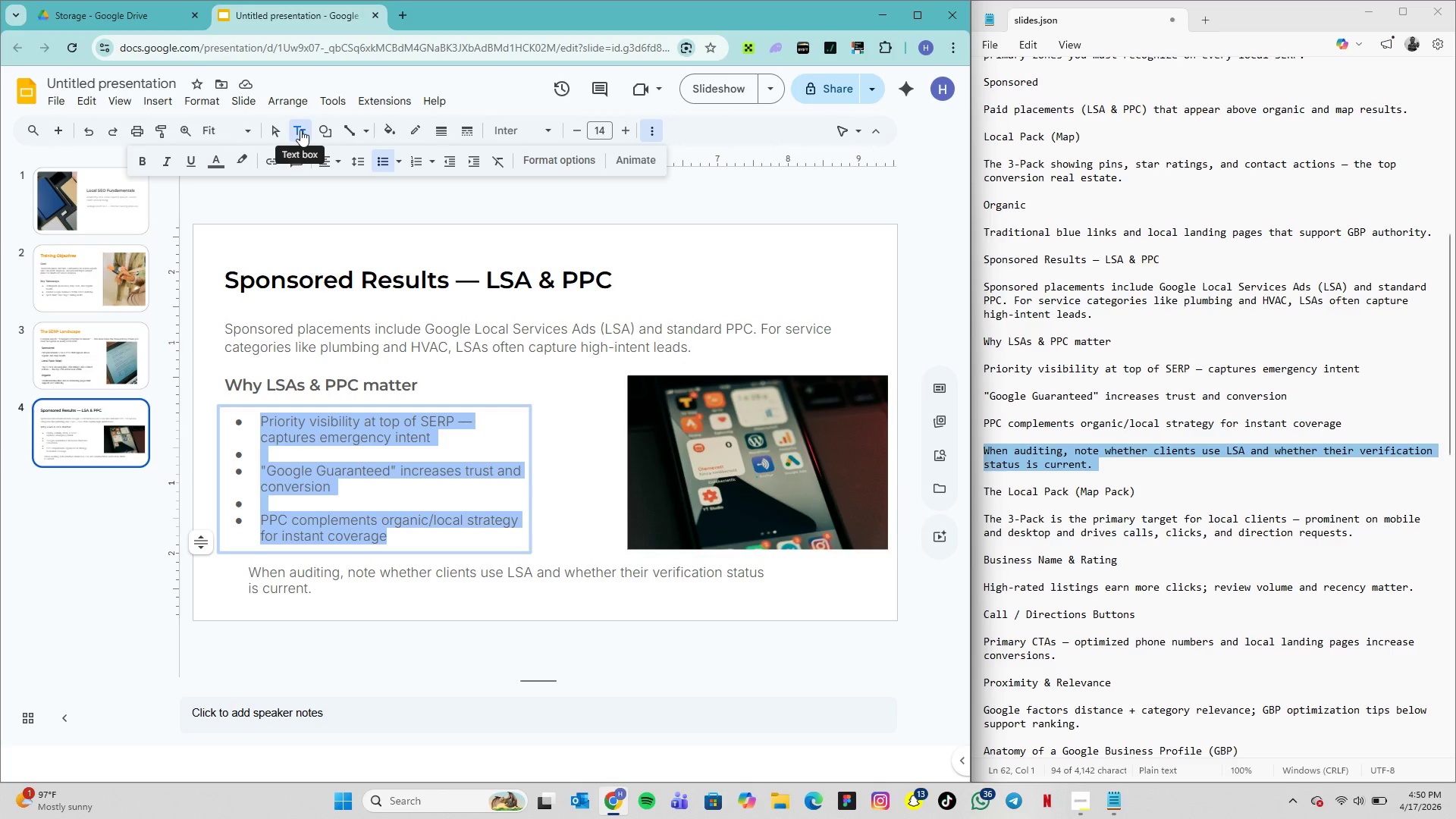 
left_click([325, 453])
 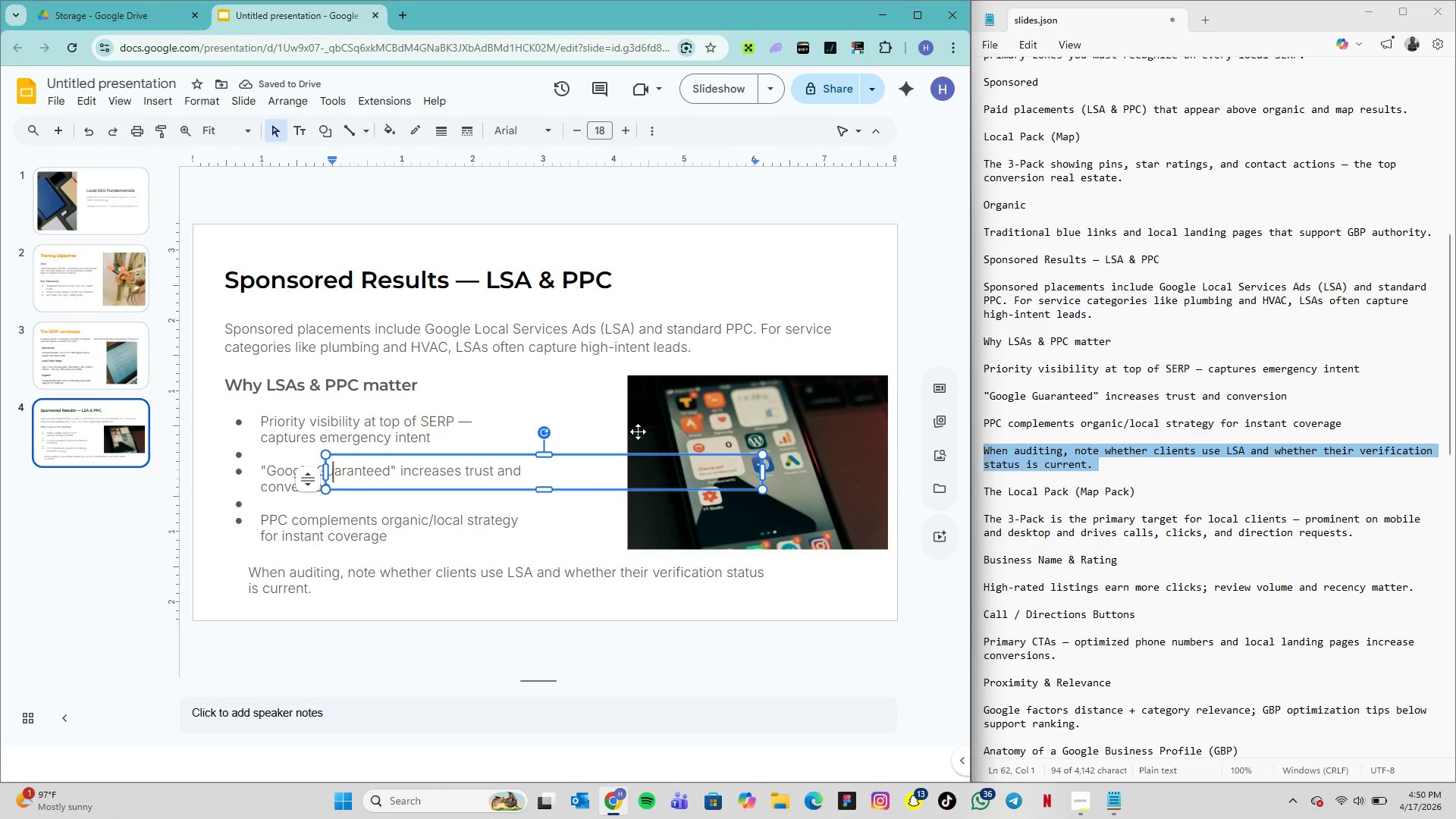 
key(Delete)
 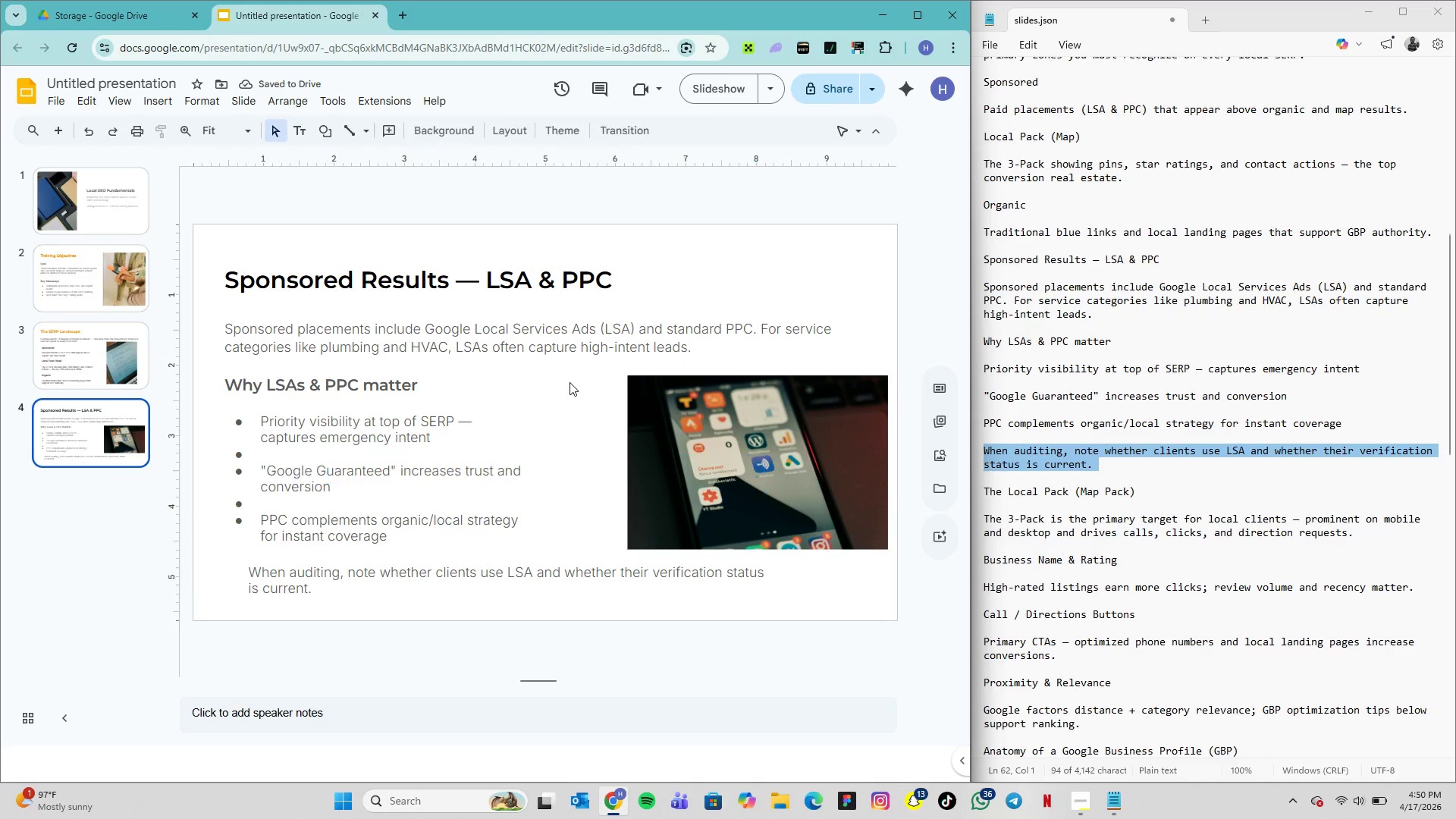 
left_click([570, 382])
 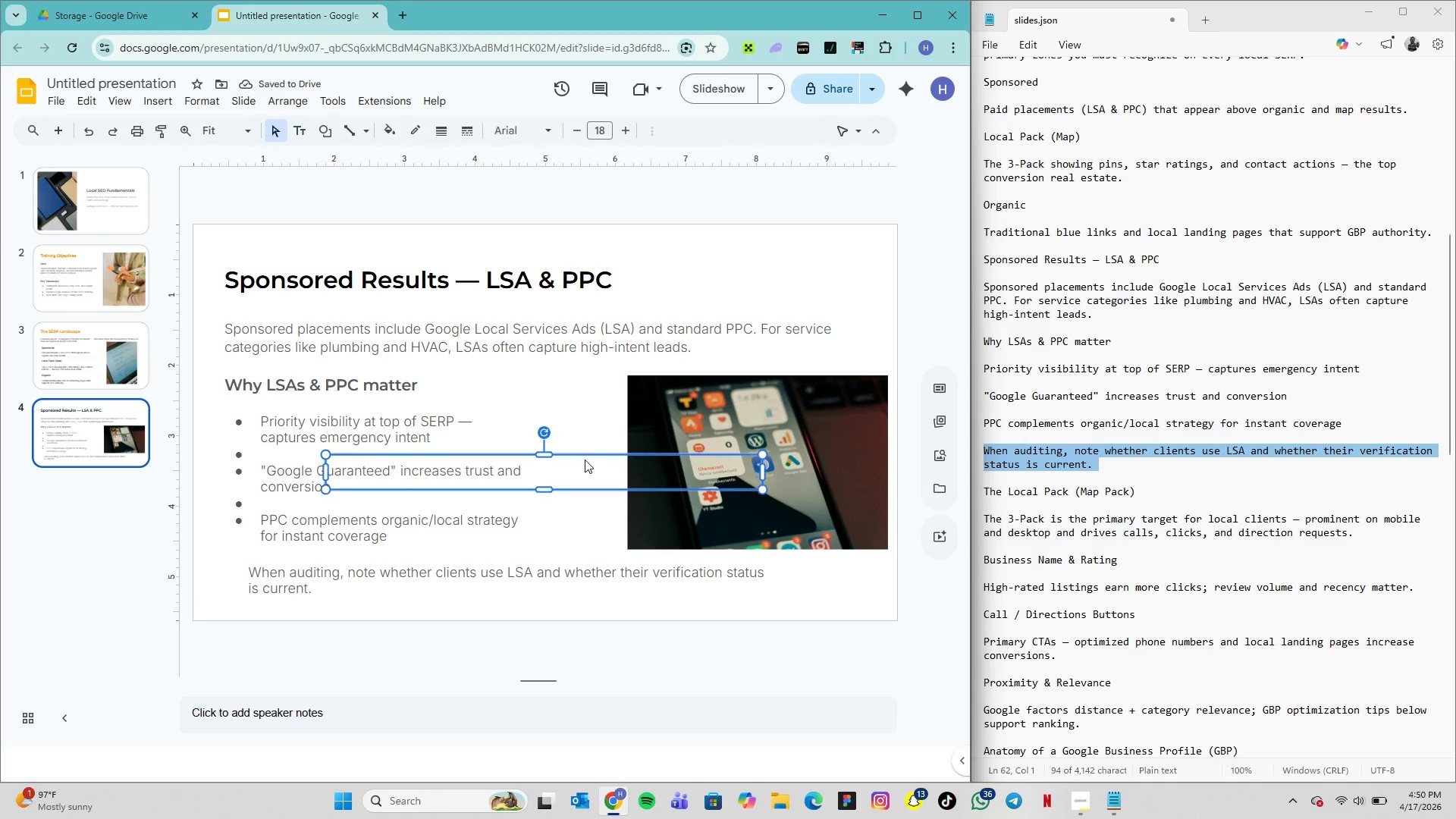 
left_click([585, 460])
 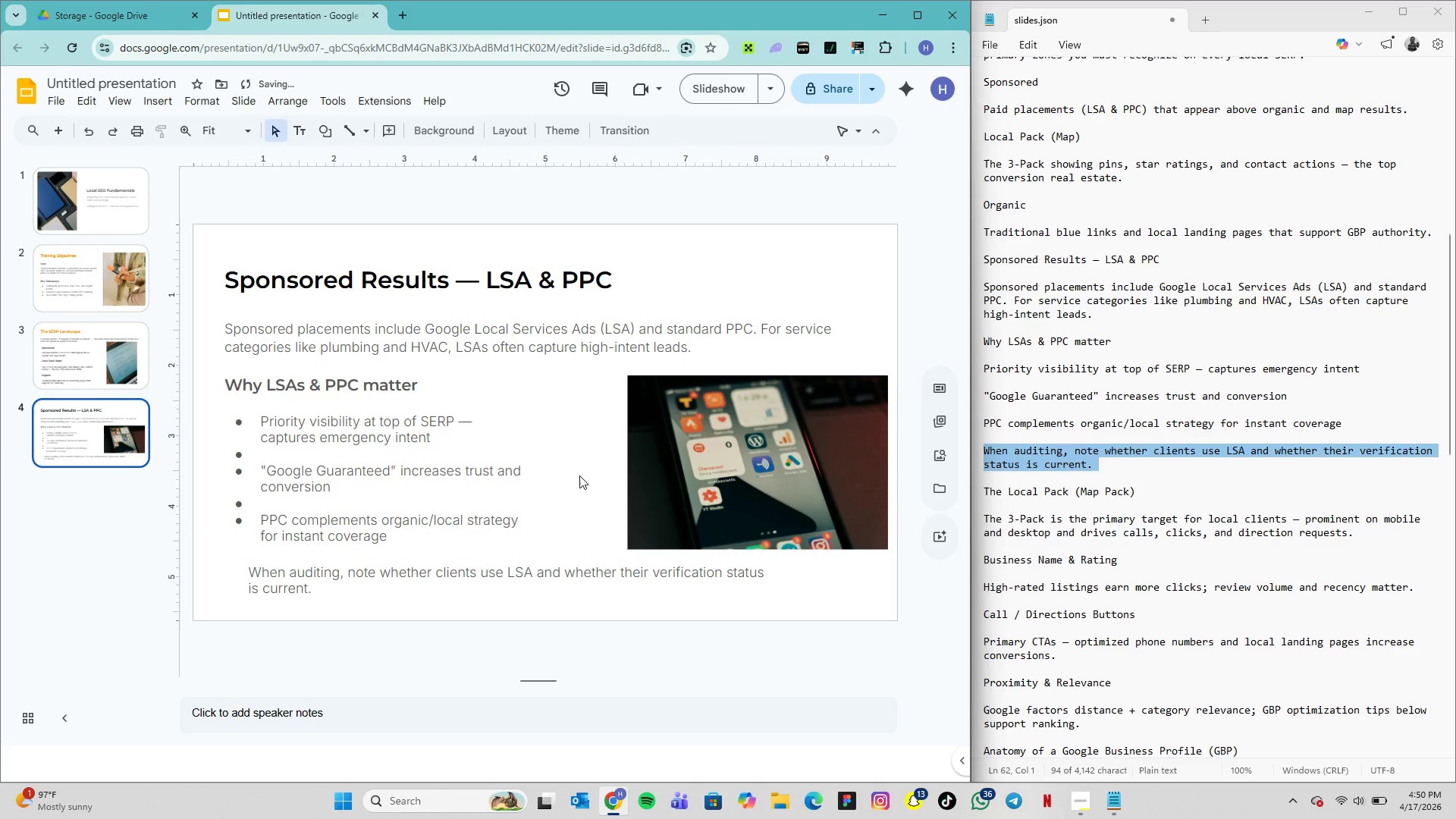 
key(Delete)
 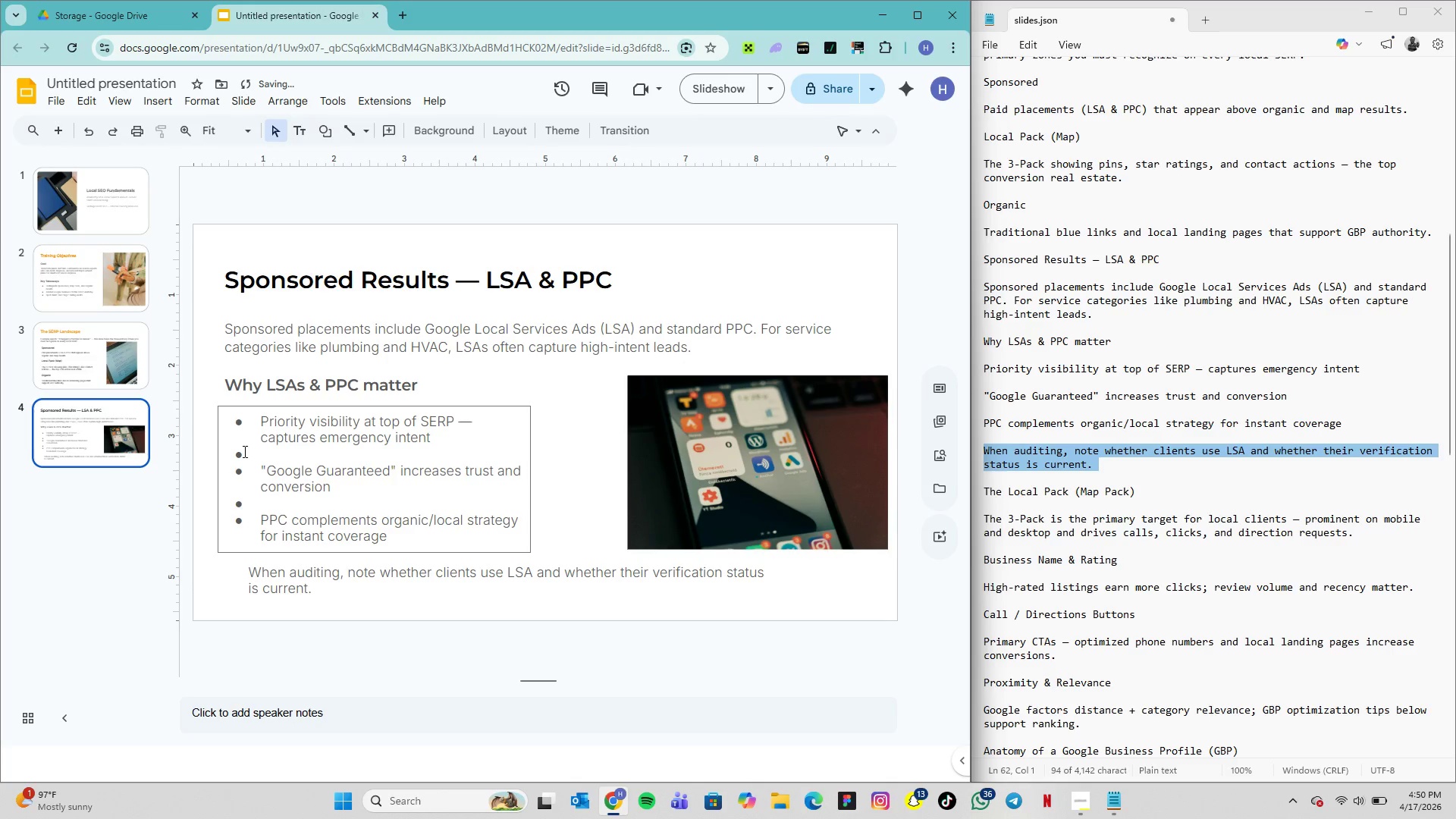 
left_click([242, 453])
 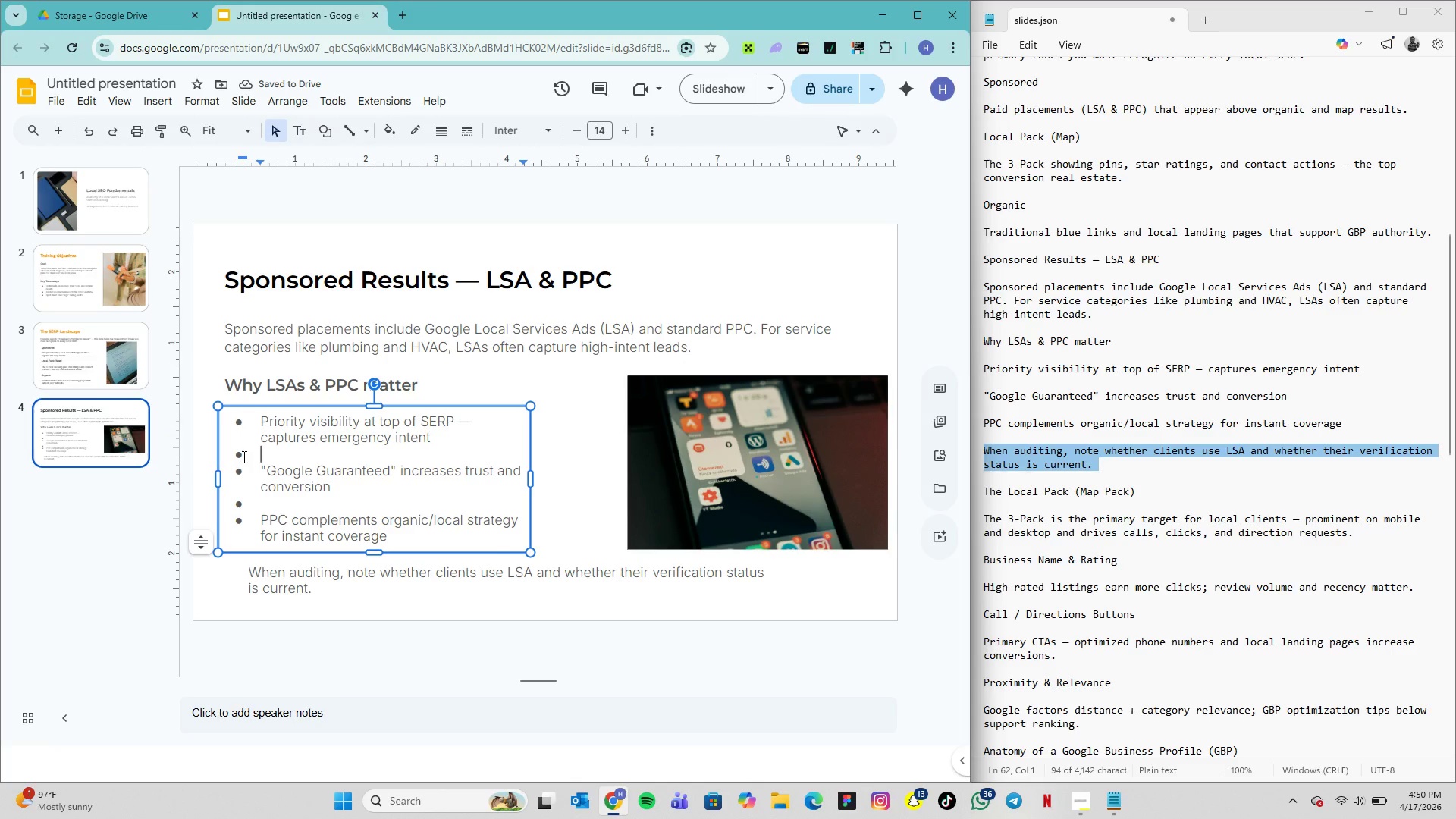 
left_click([243, 457])
 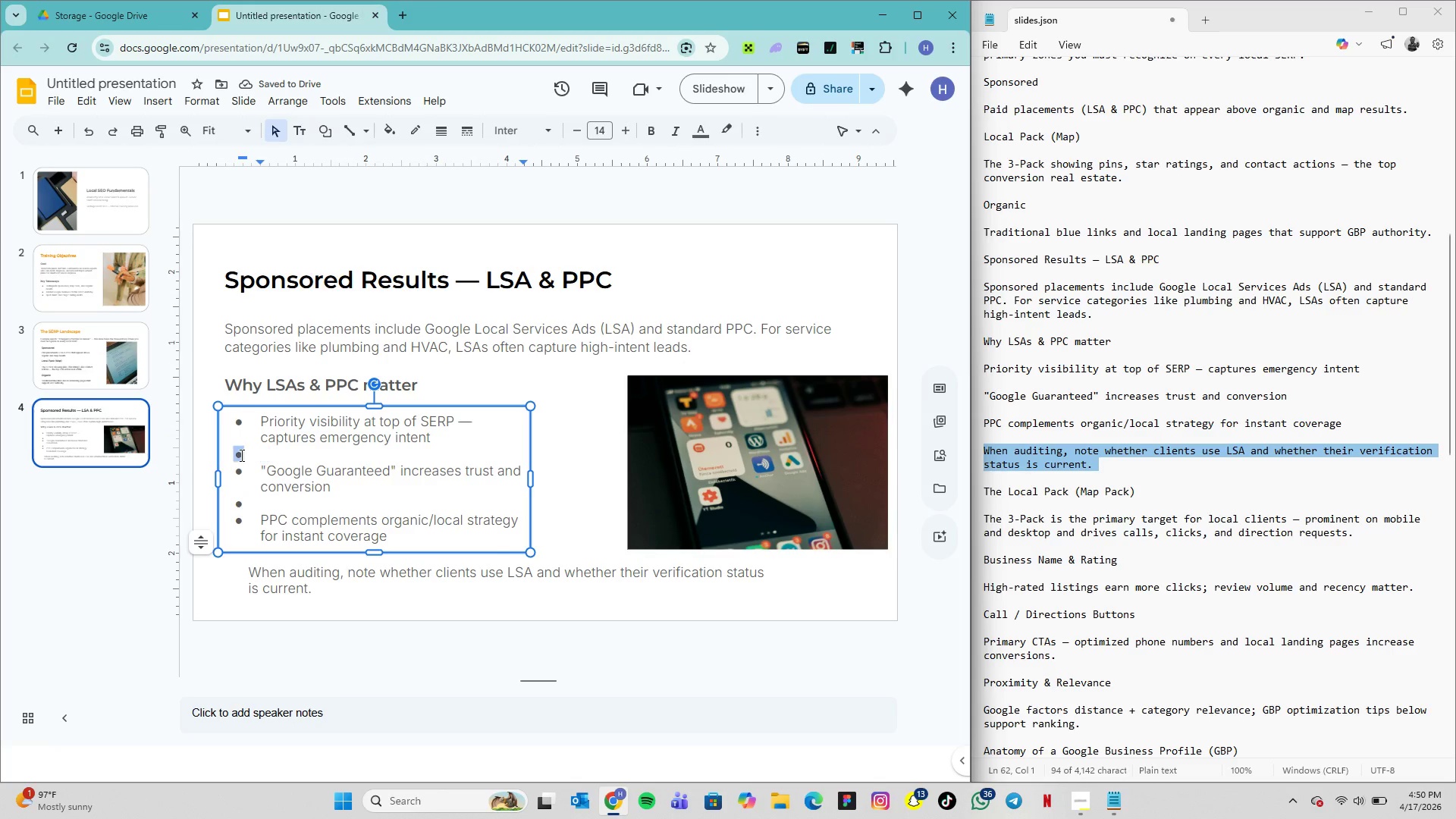 
triple_click([240, 455])
 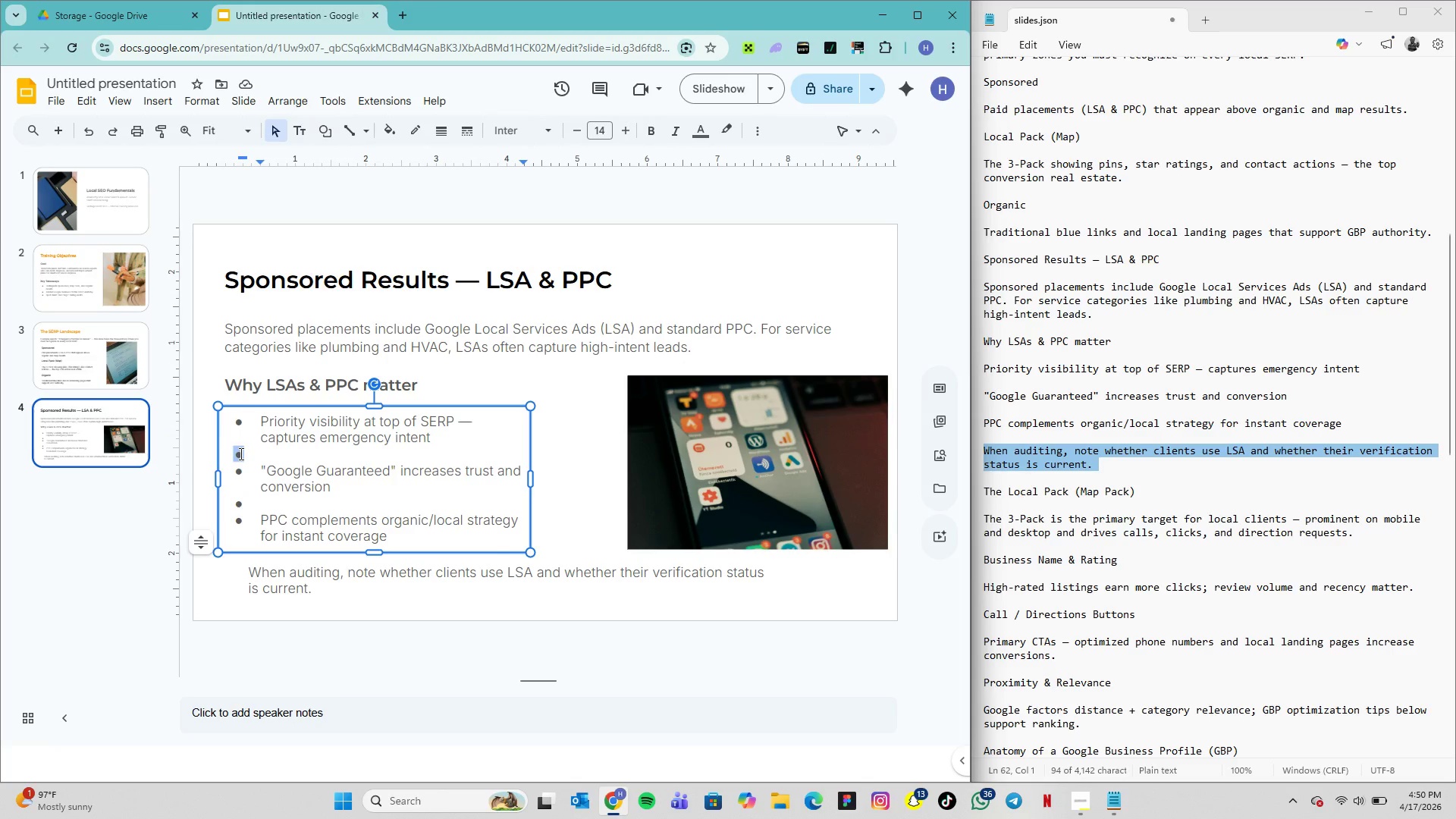 
key(Backspace)
 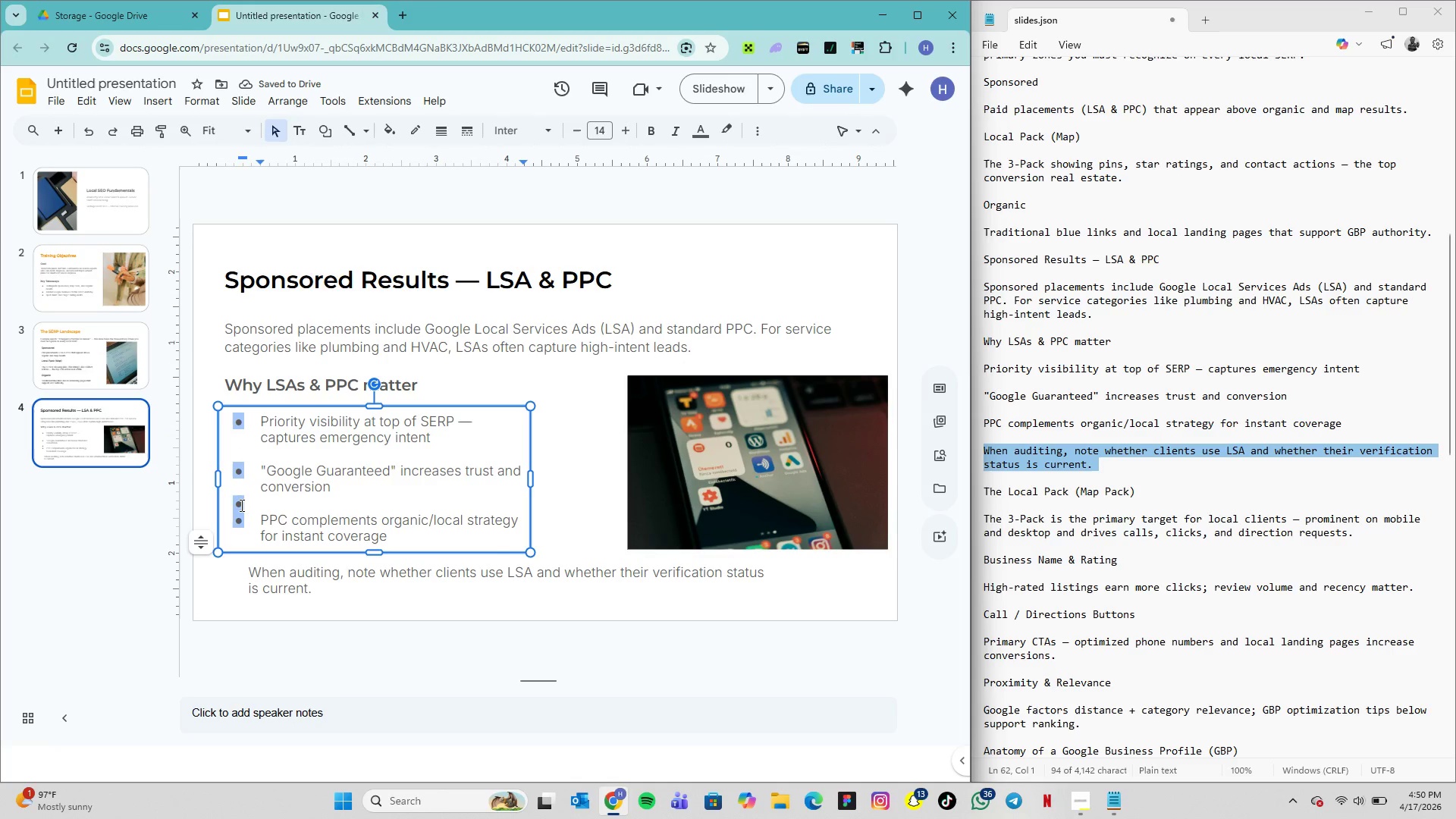 
double_click([240, 505])
 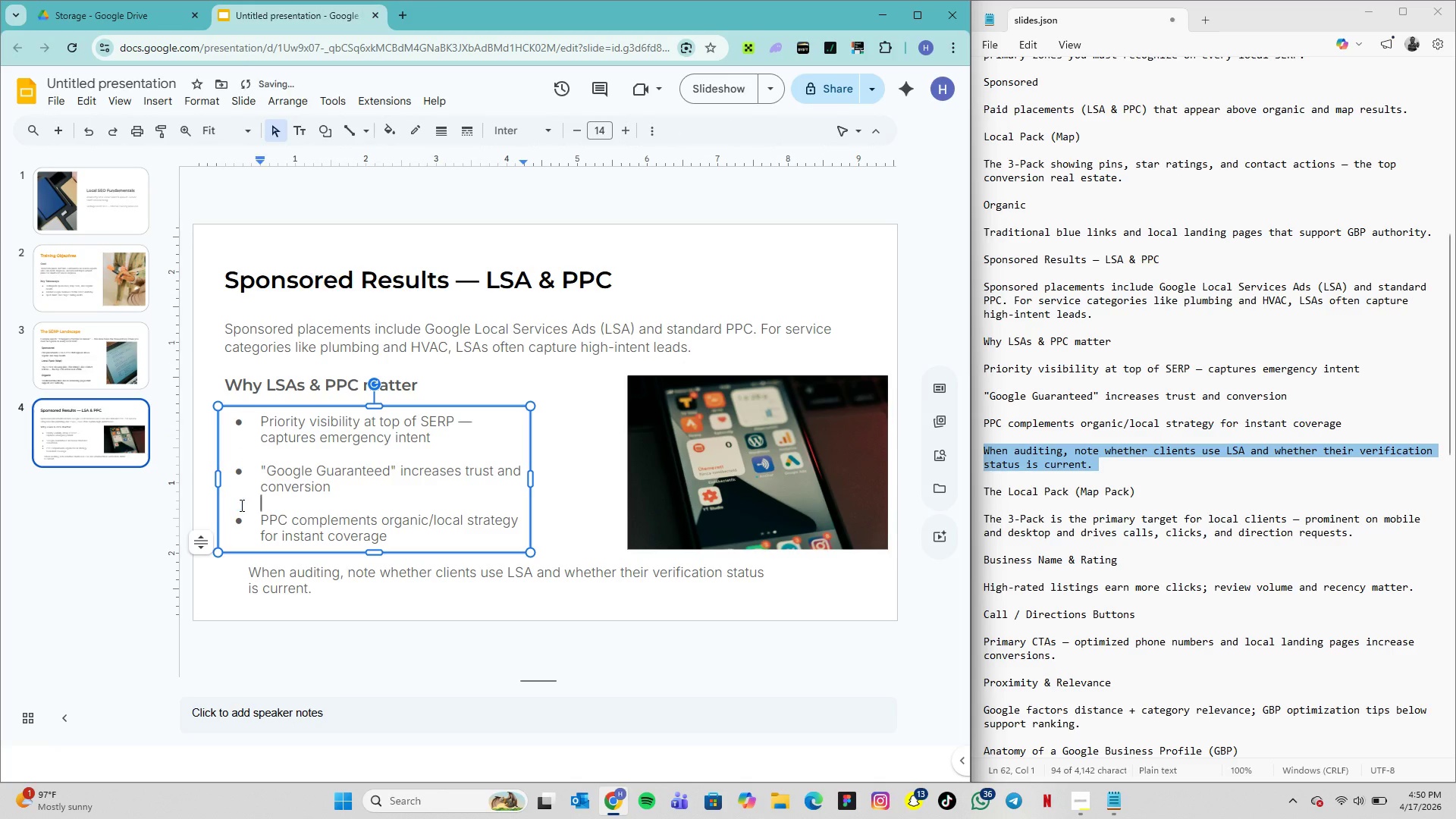 
key(Backspace)
 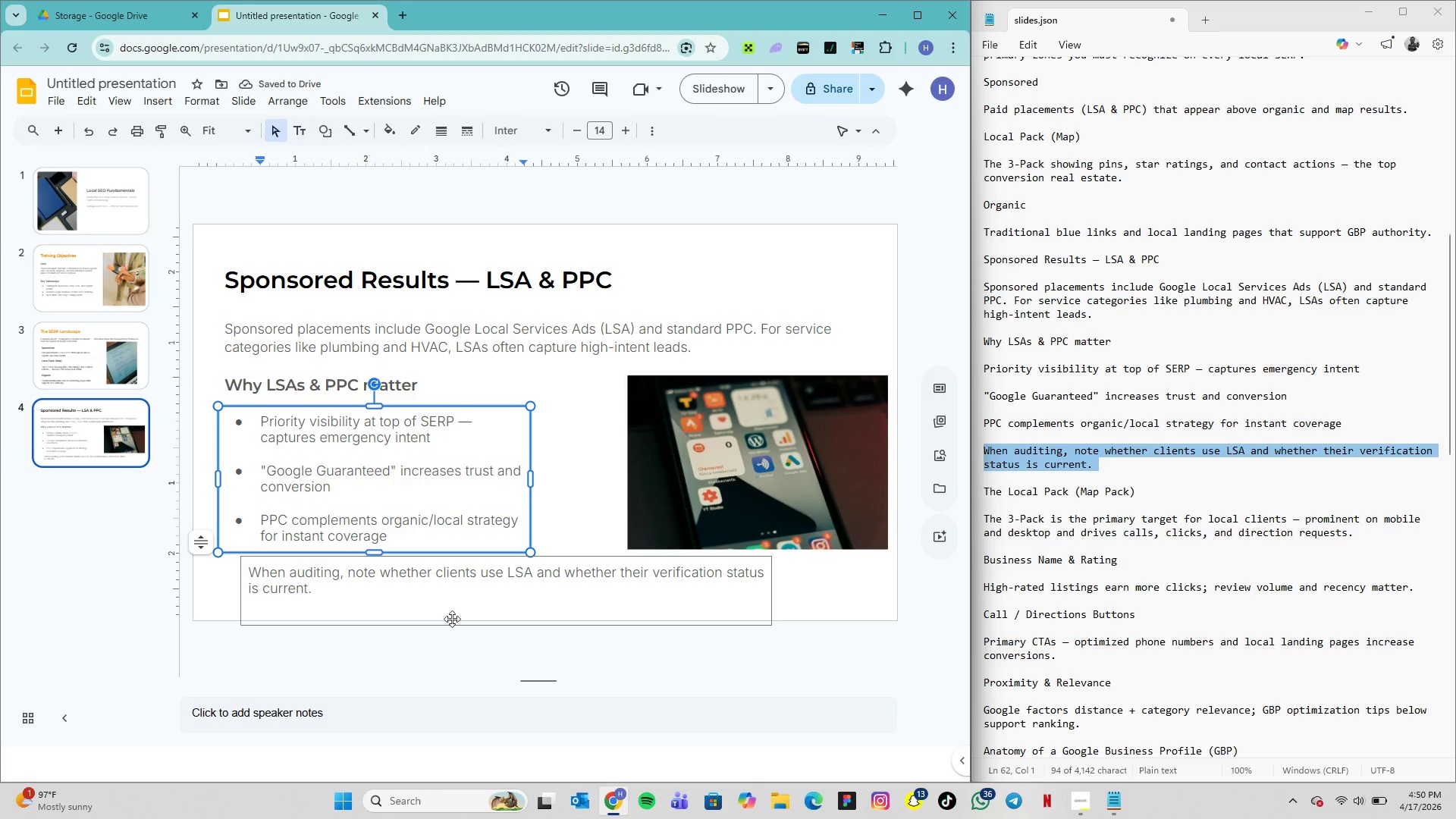 
left_click([440, 630])
 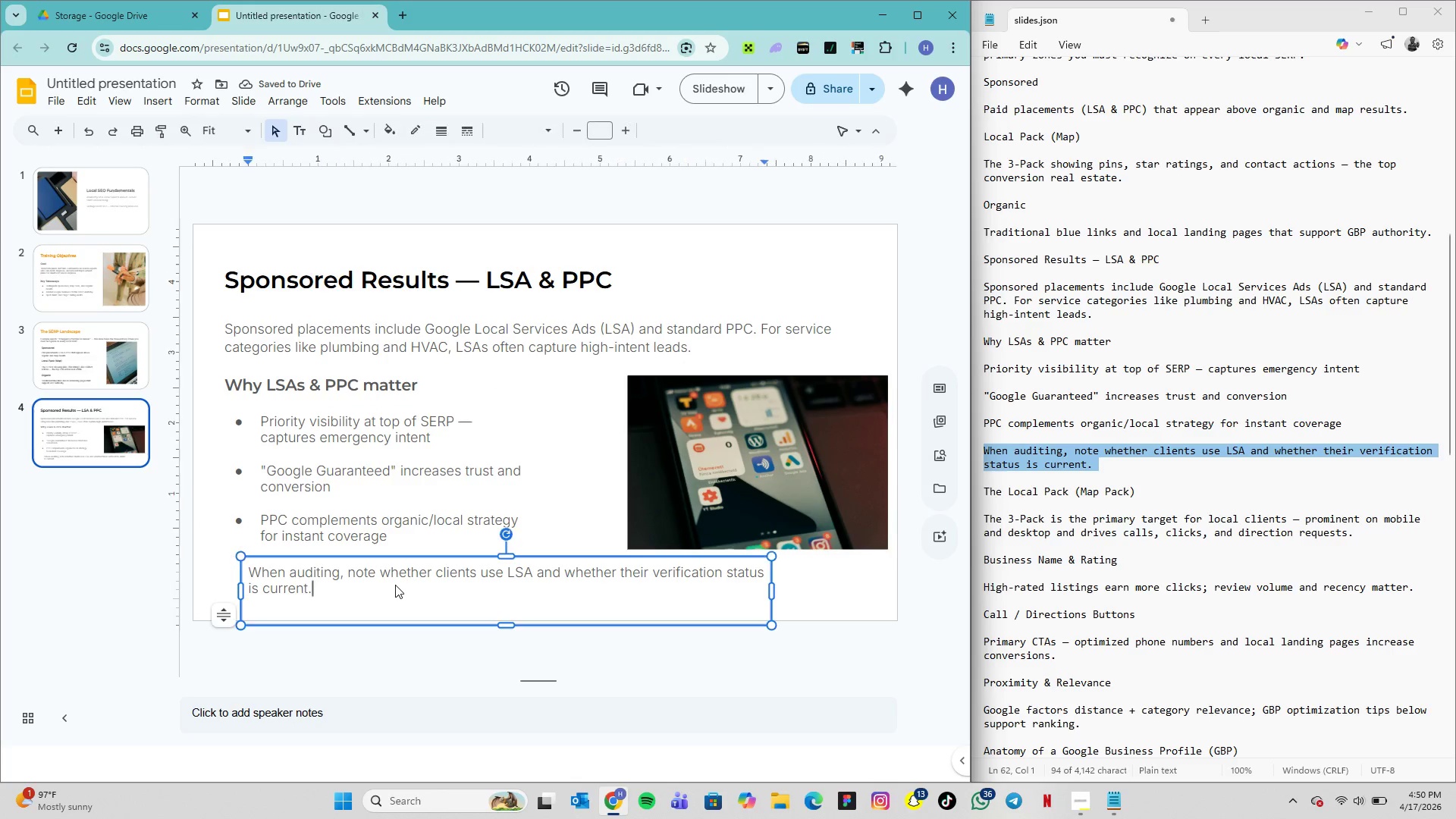 
left_click([395, 585])
 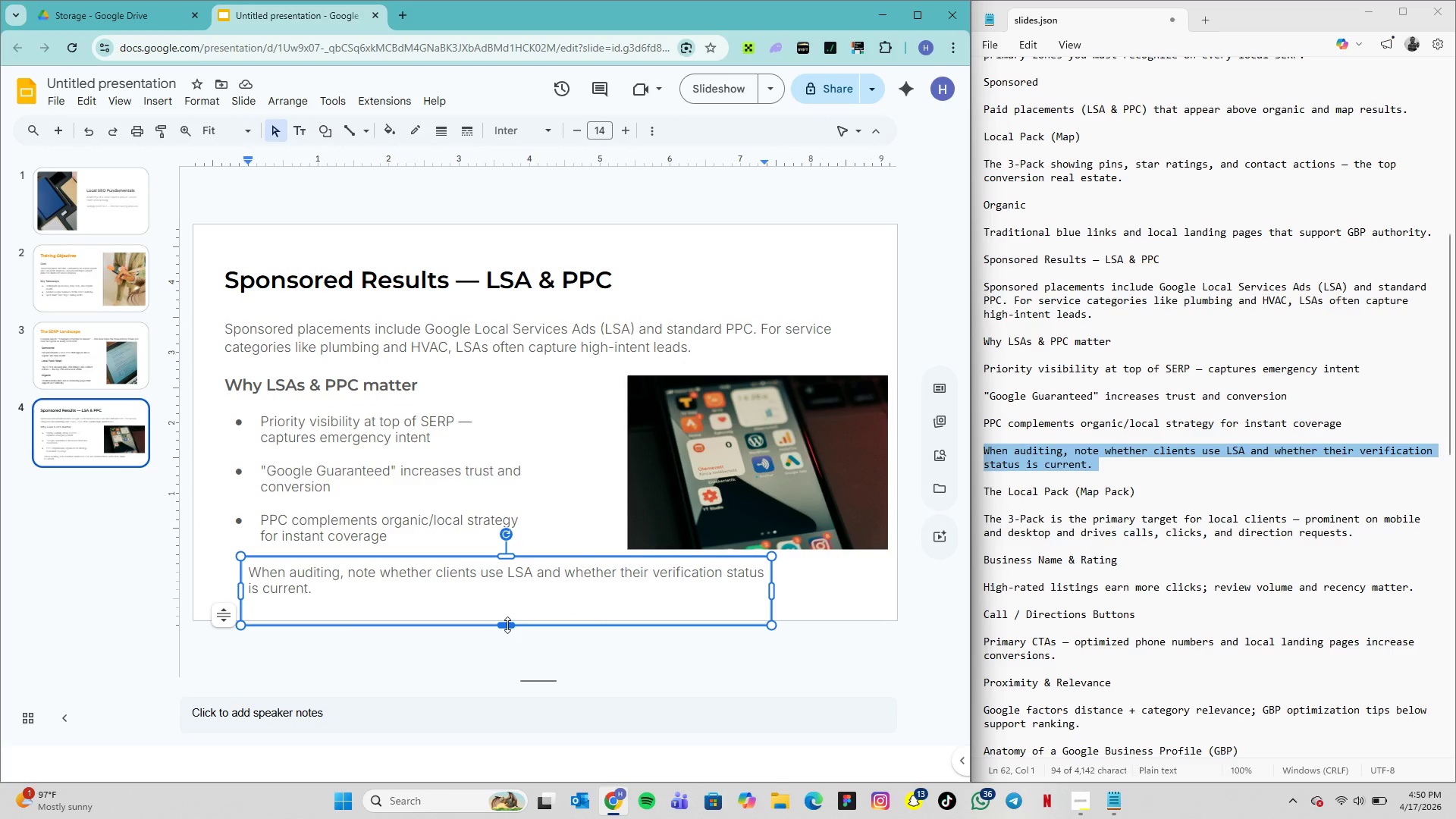 
left_click_drag(start_coordinate=[507, 625], to_coordinate=[504, 604])
 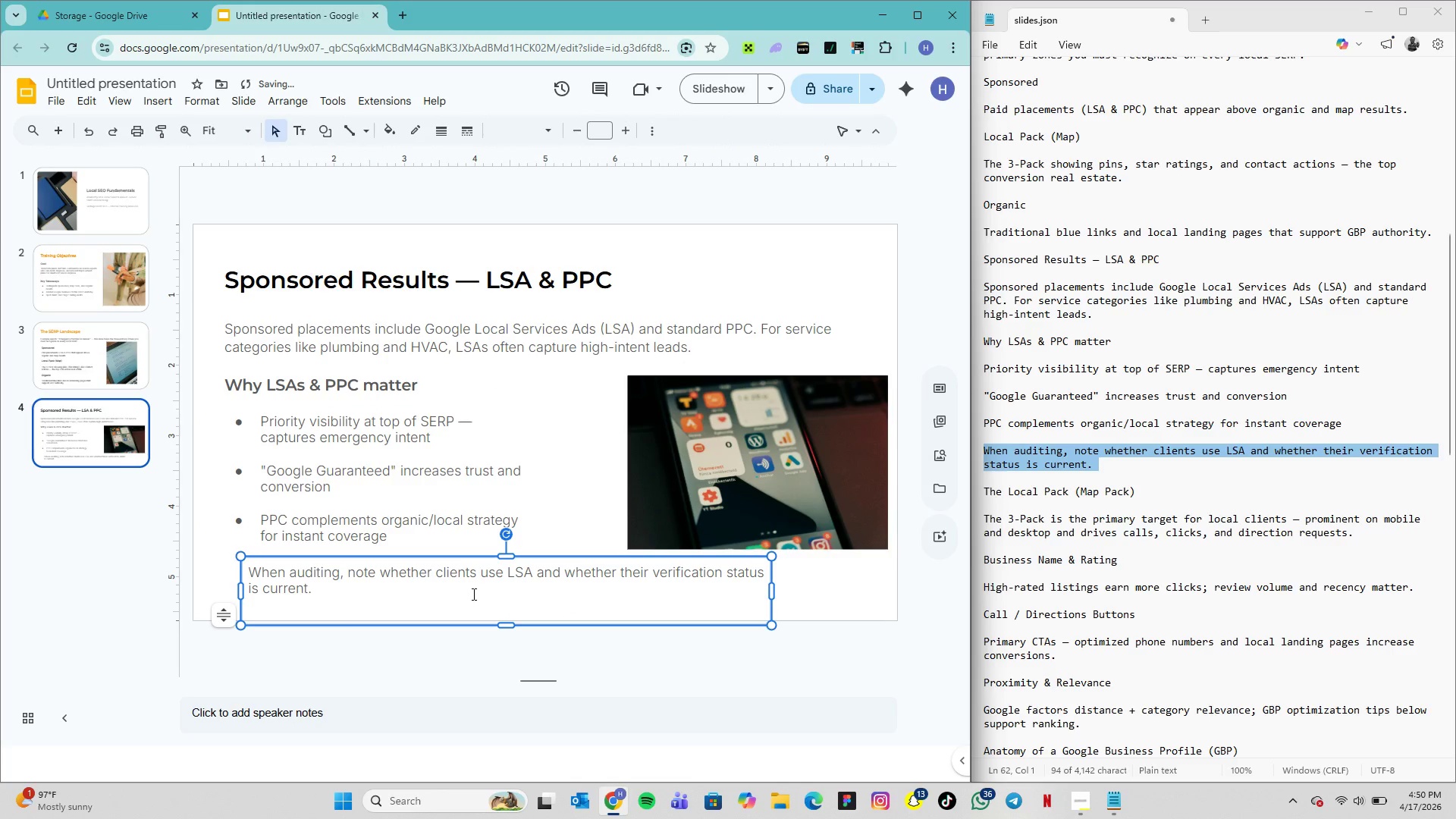 
left_click([472, 594])
 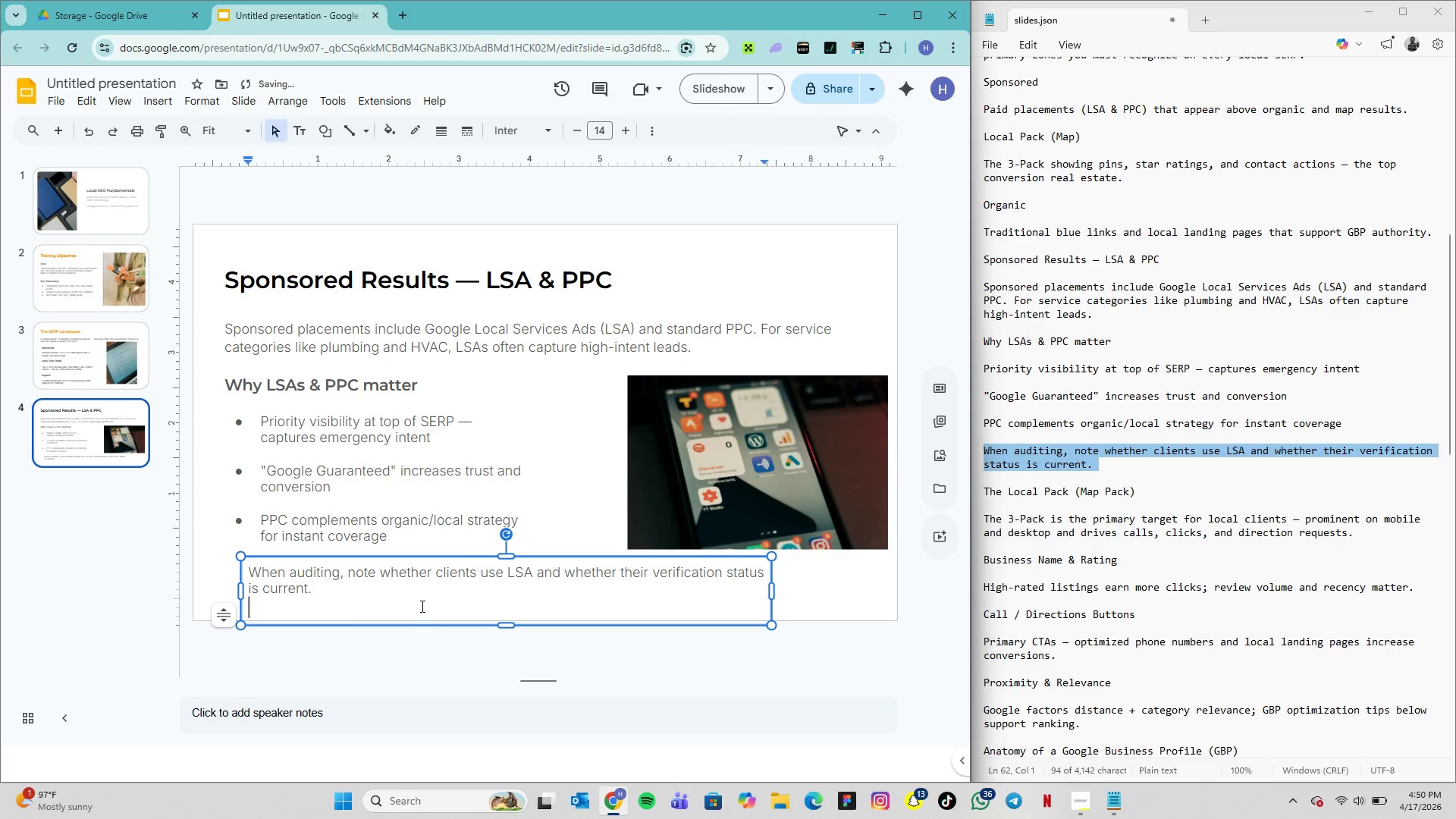 
left_click([421, 606])
 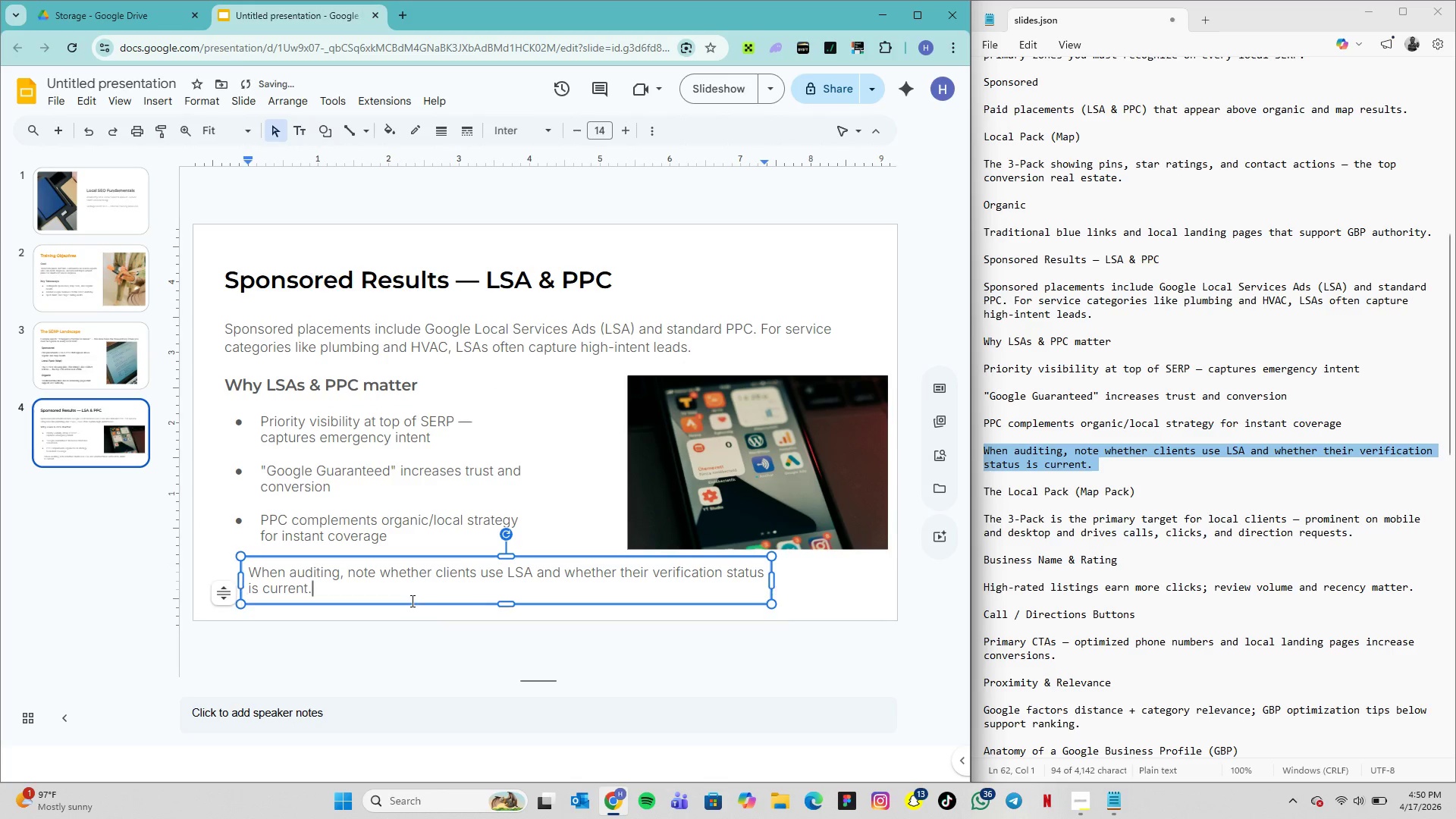 
key(Backspace)
 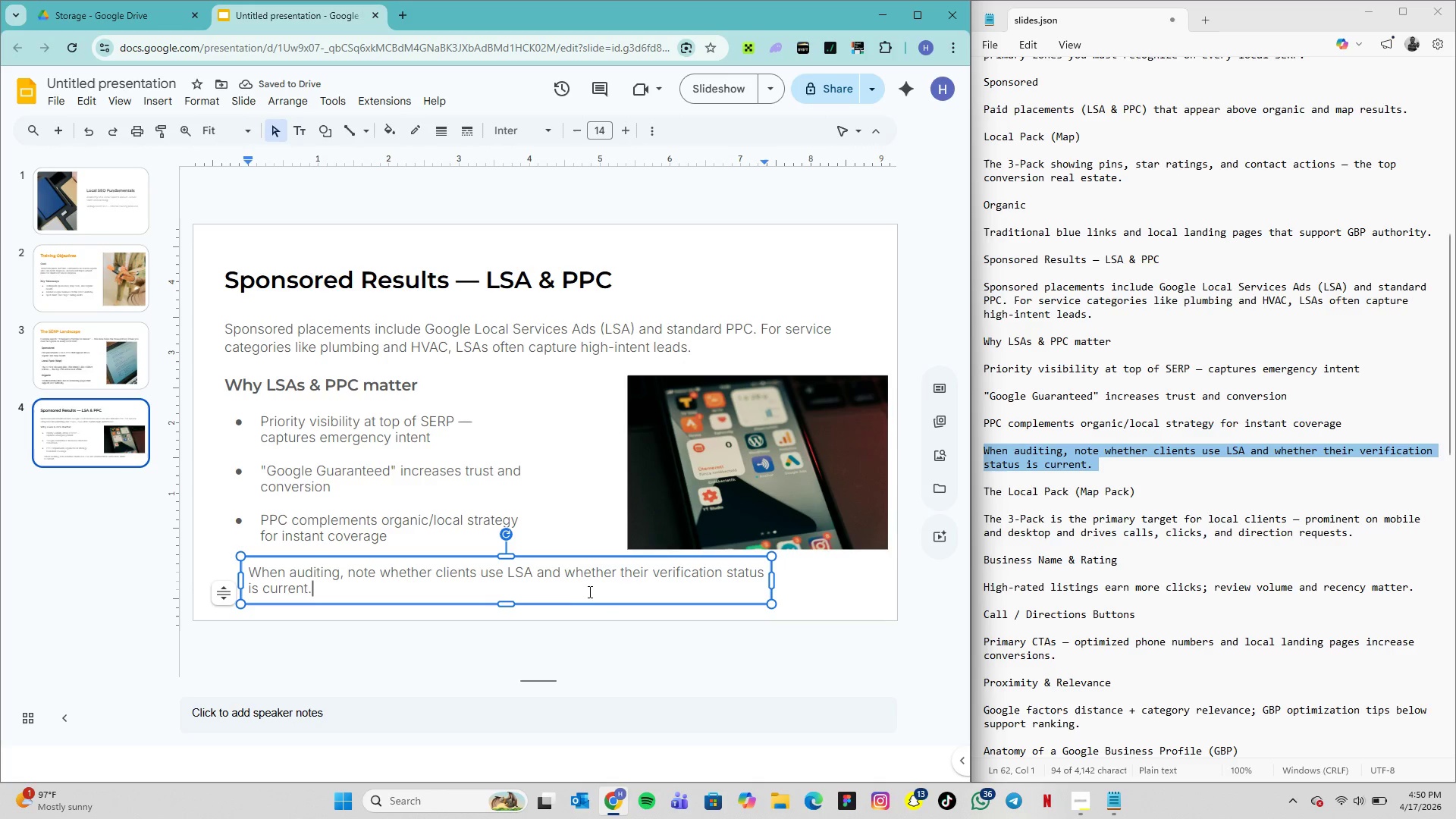 
wait(5.42)
 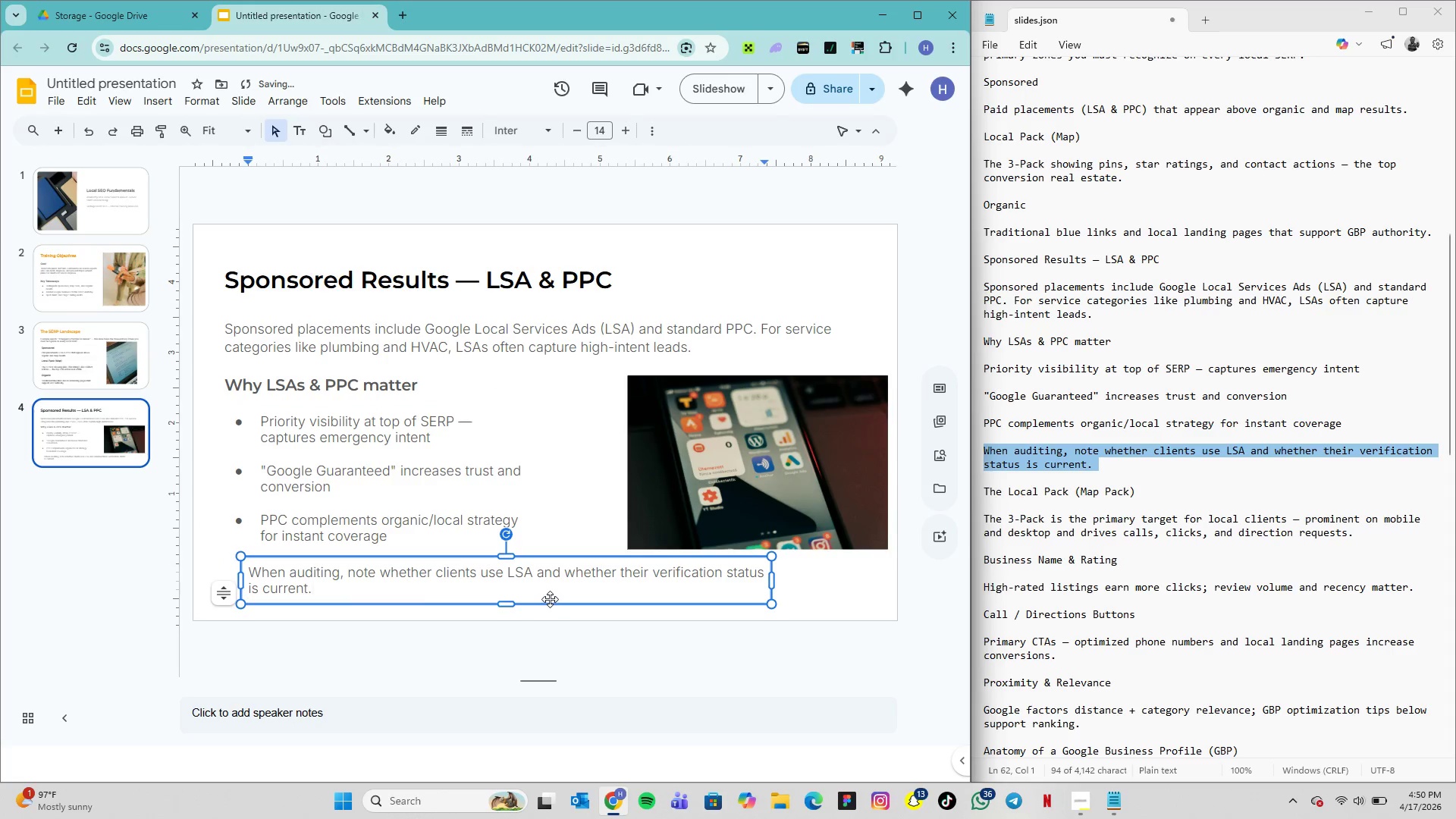 
left_click_drag(start_coordinate=[595, 601], to_coordinate=[628, 609])
 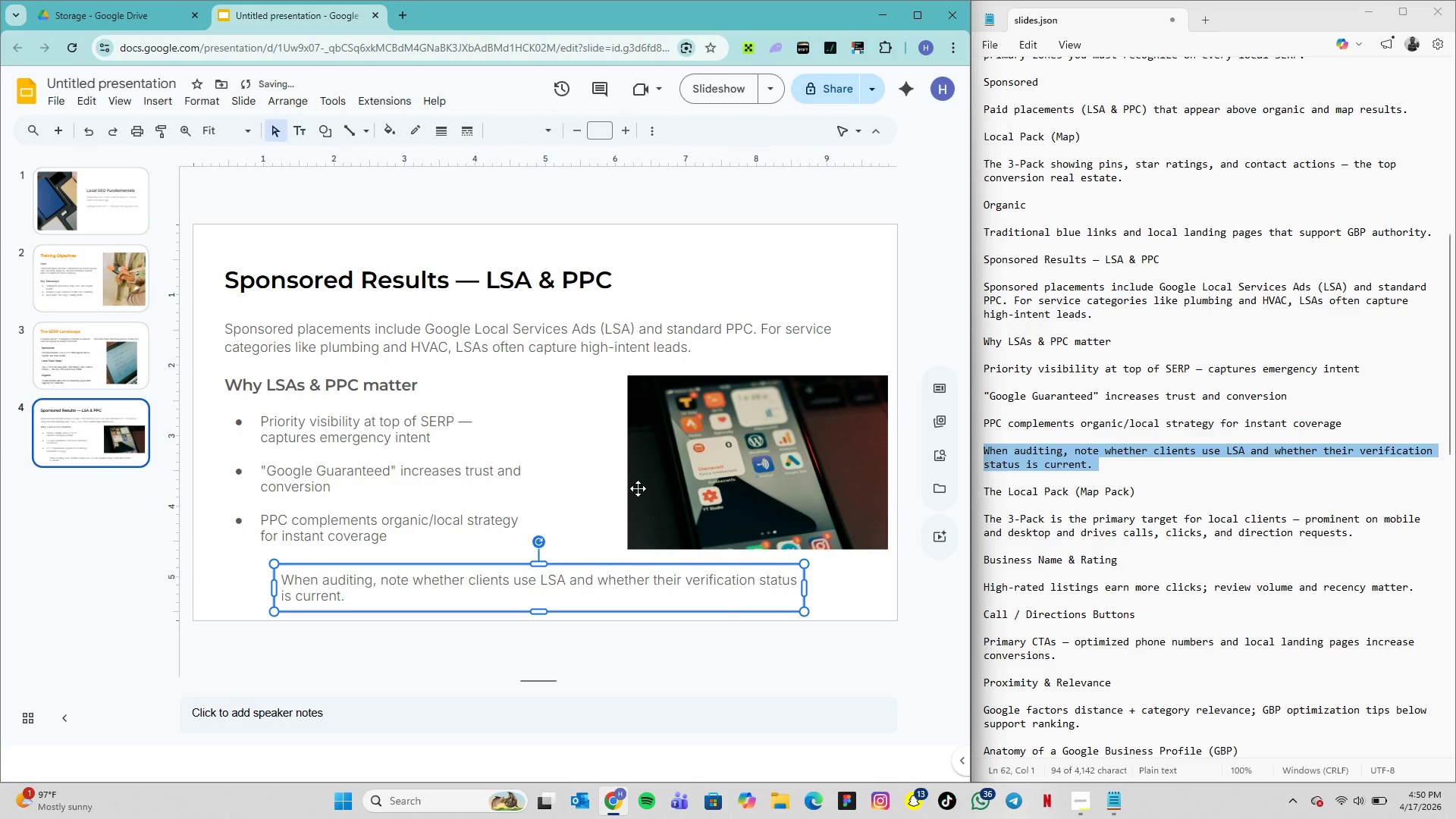 
left_click([635, 484])
 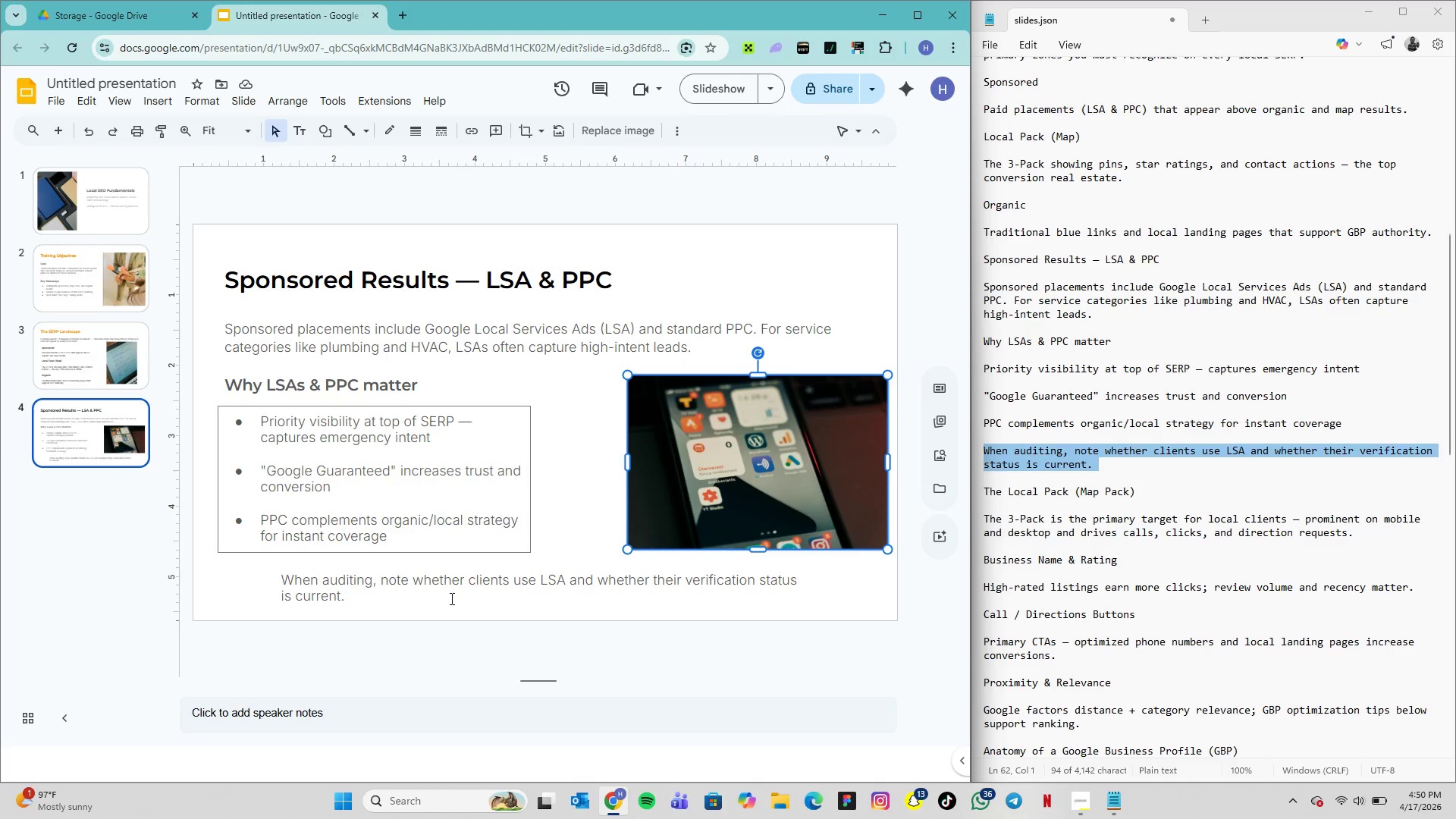 
double_click([419, 588])
 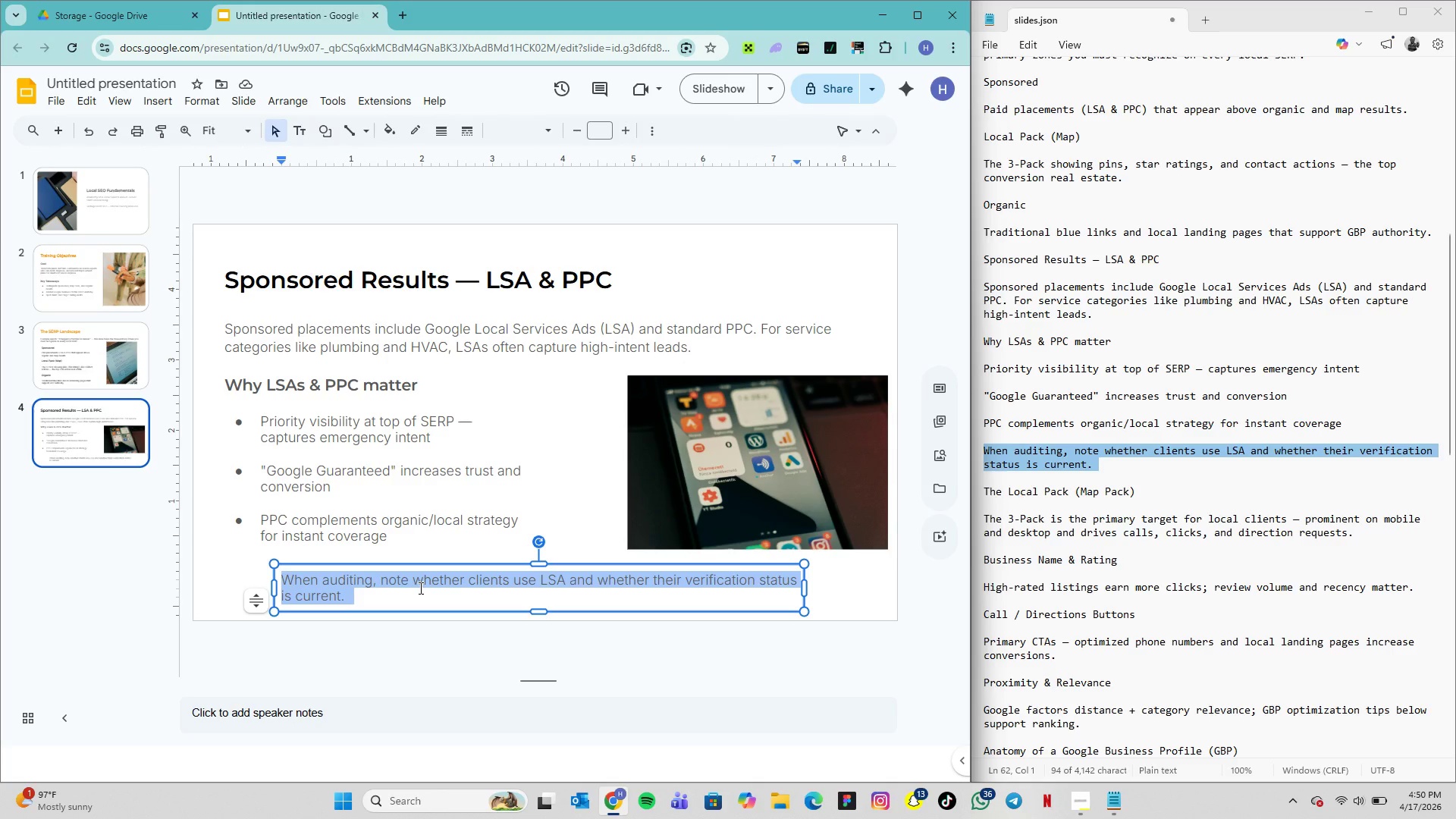 
triple_click([419, 588])
 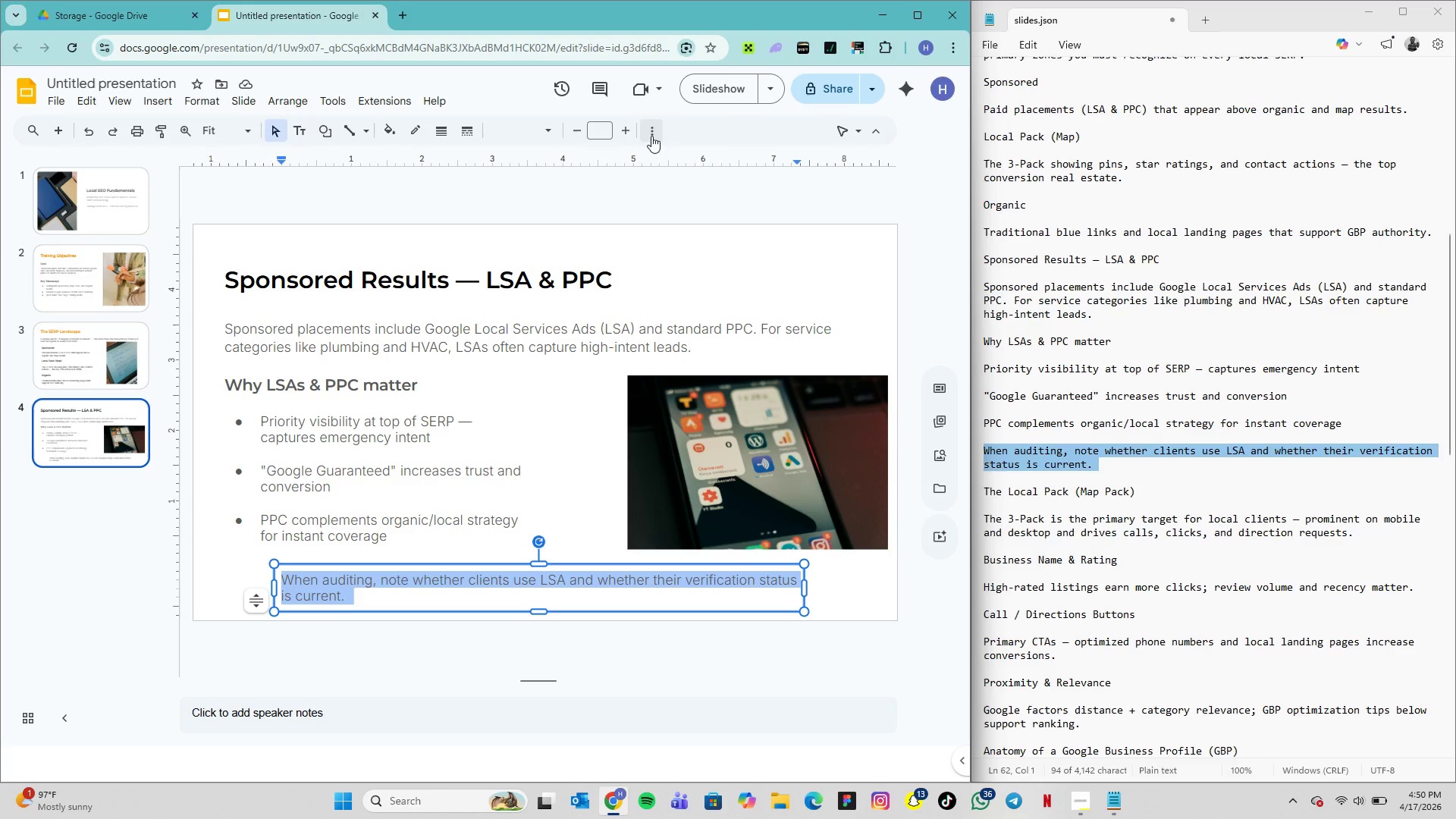 
left_click([657, 132])
 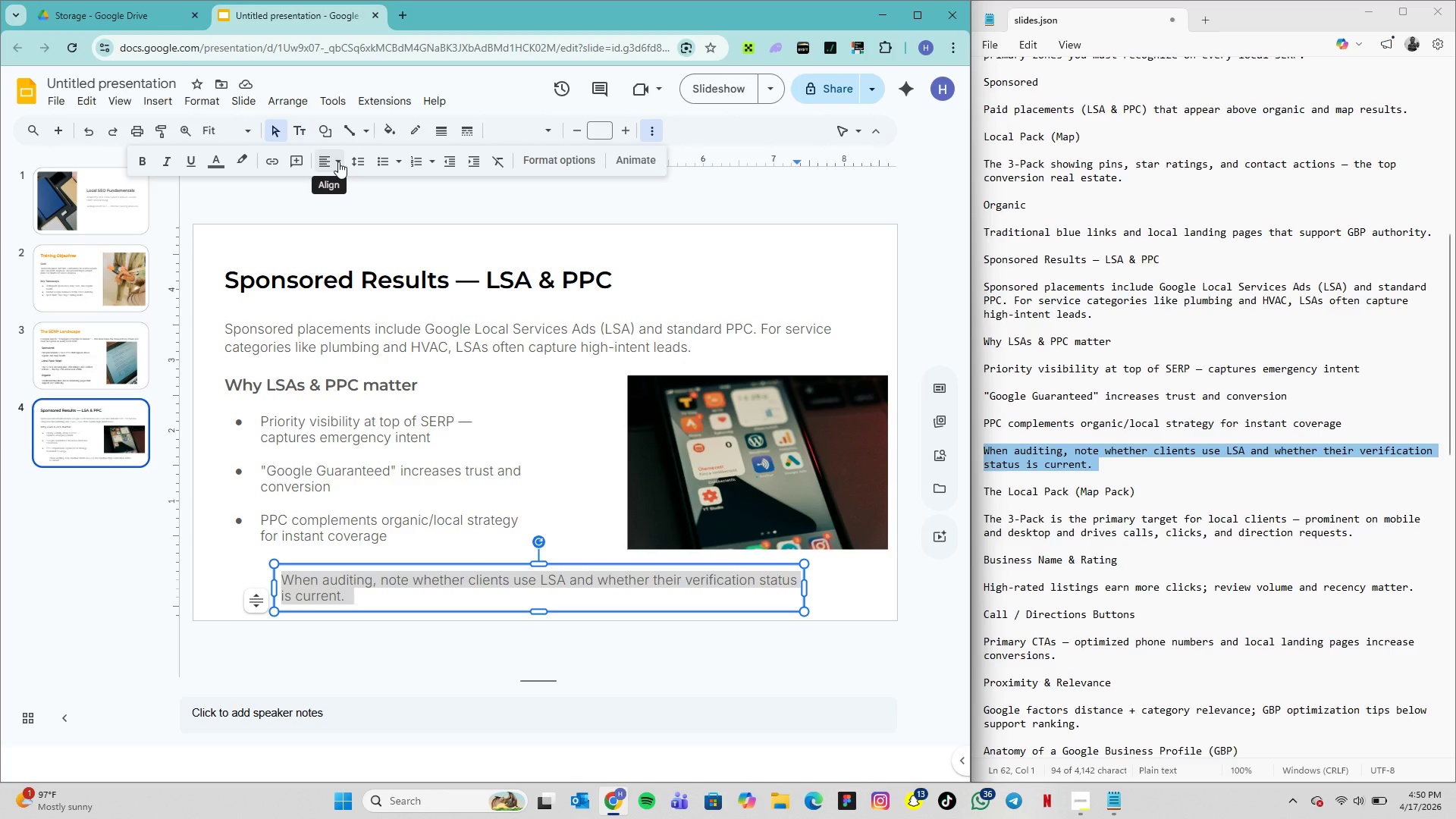 
left_click([338, 162])
 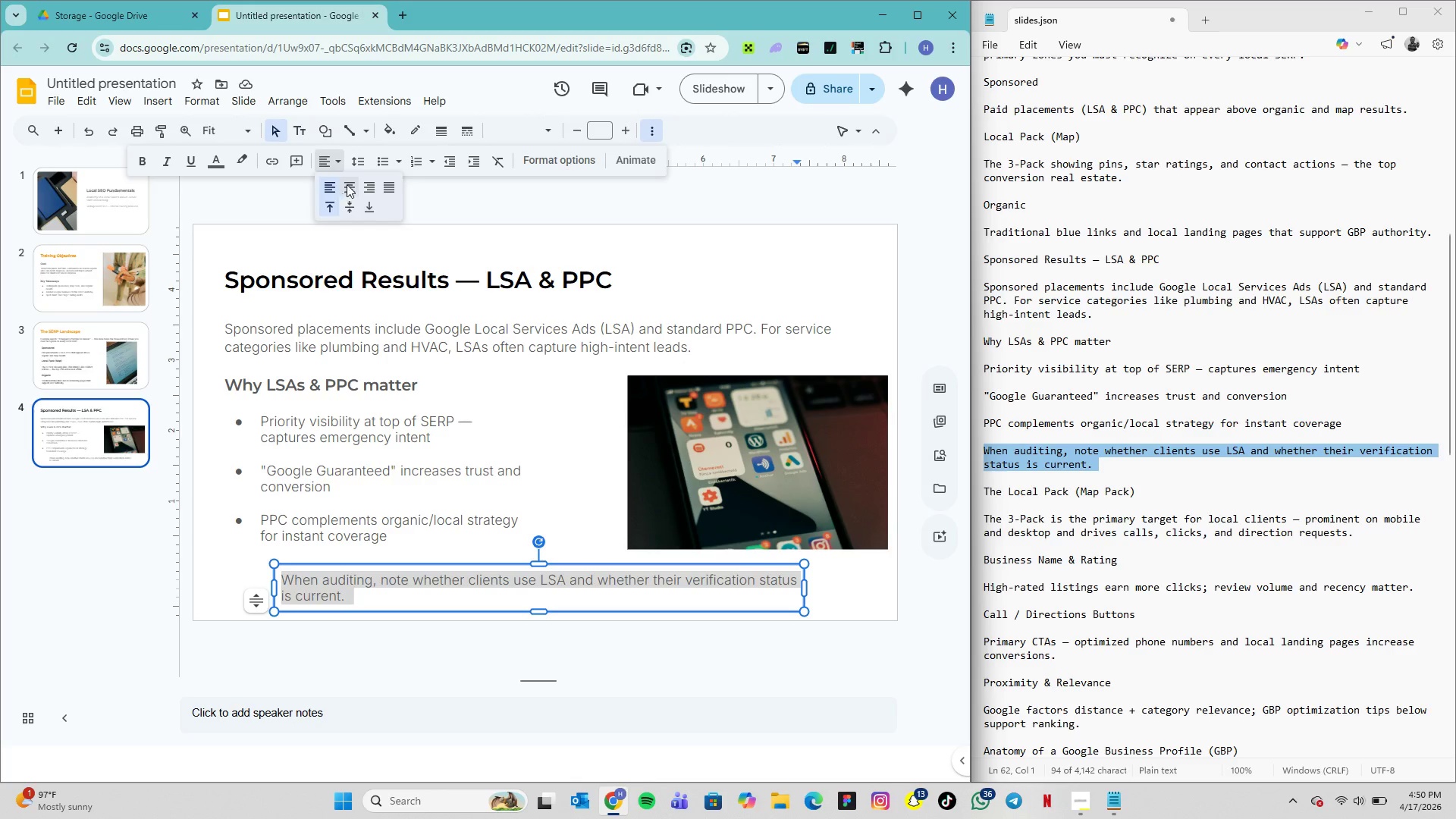 
left_click([347, 184])
 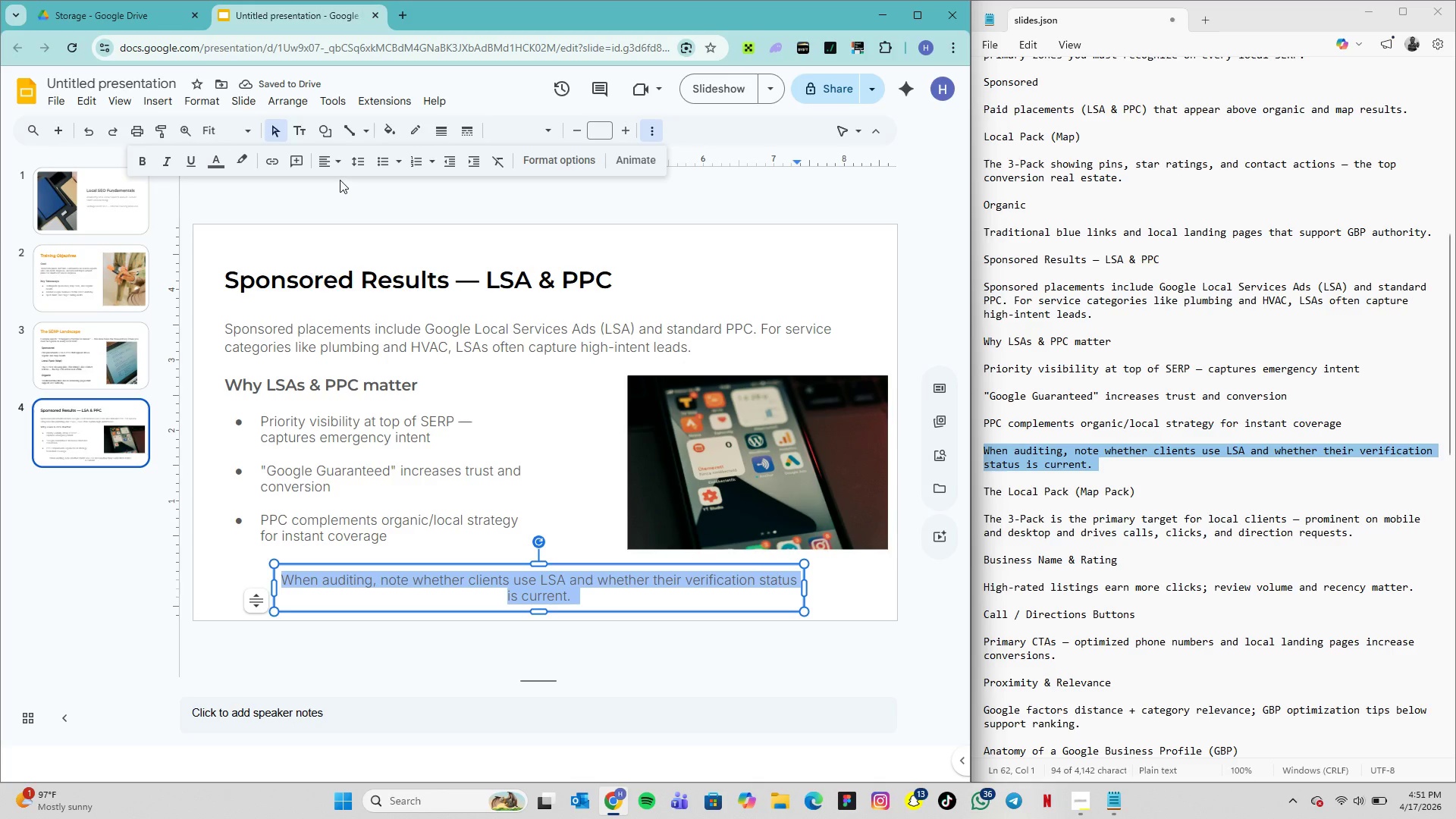 
left_click([319, 165])
 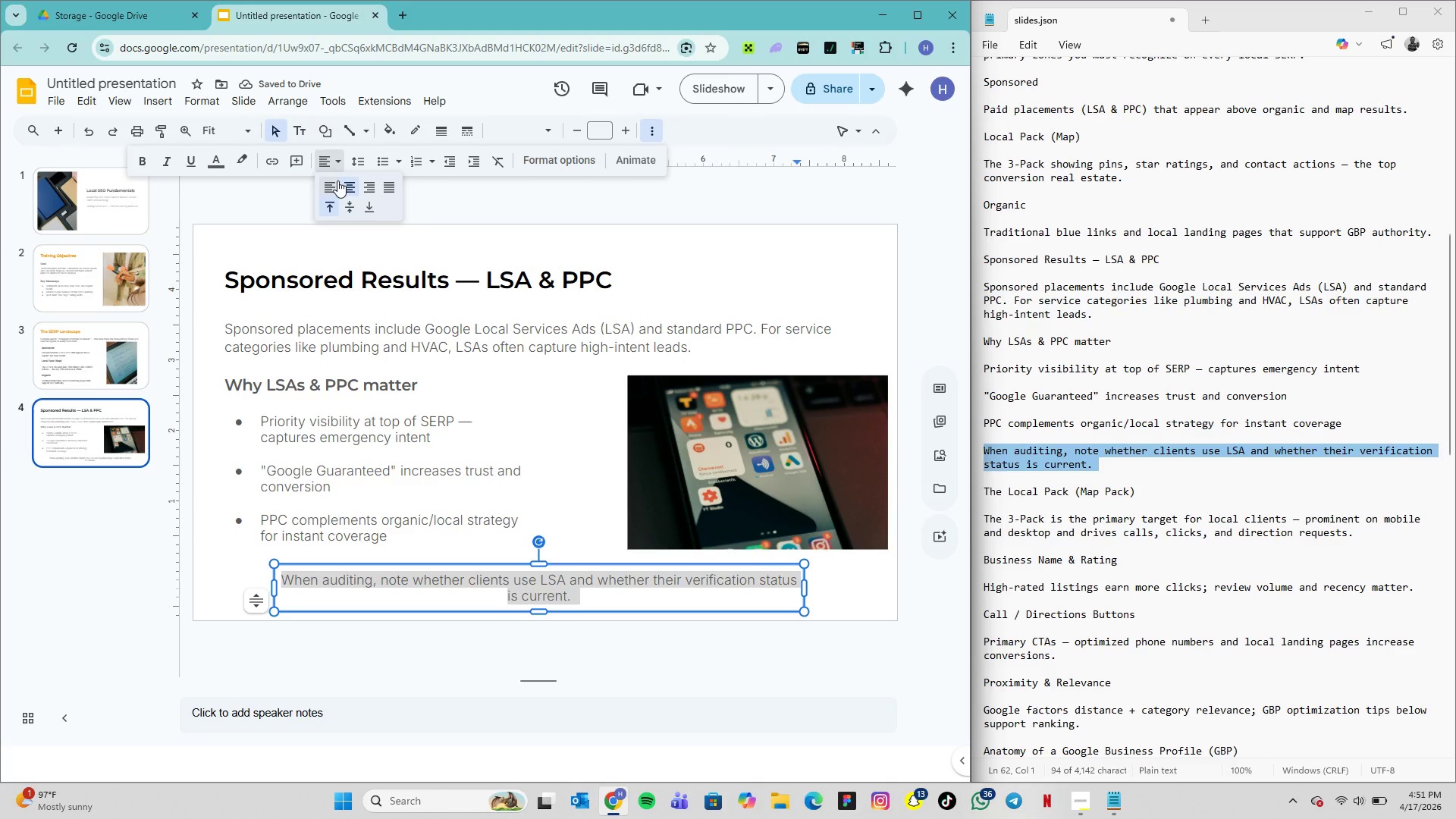 
left_click([337, 180])
 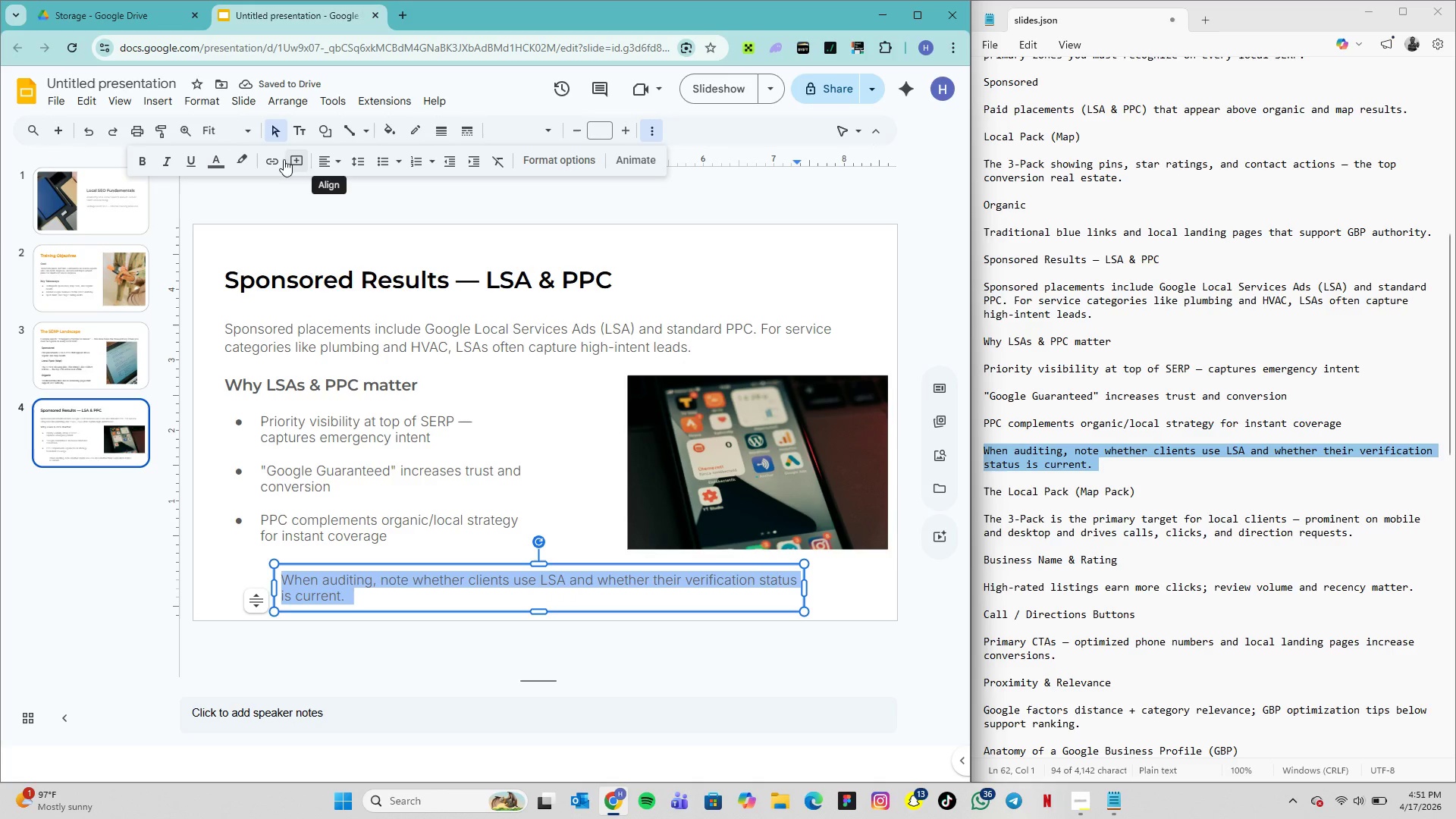 
left_click([215, 161])
 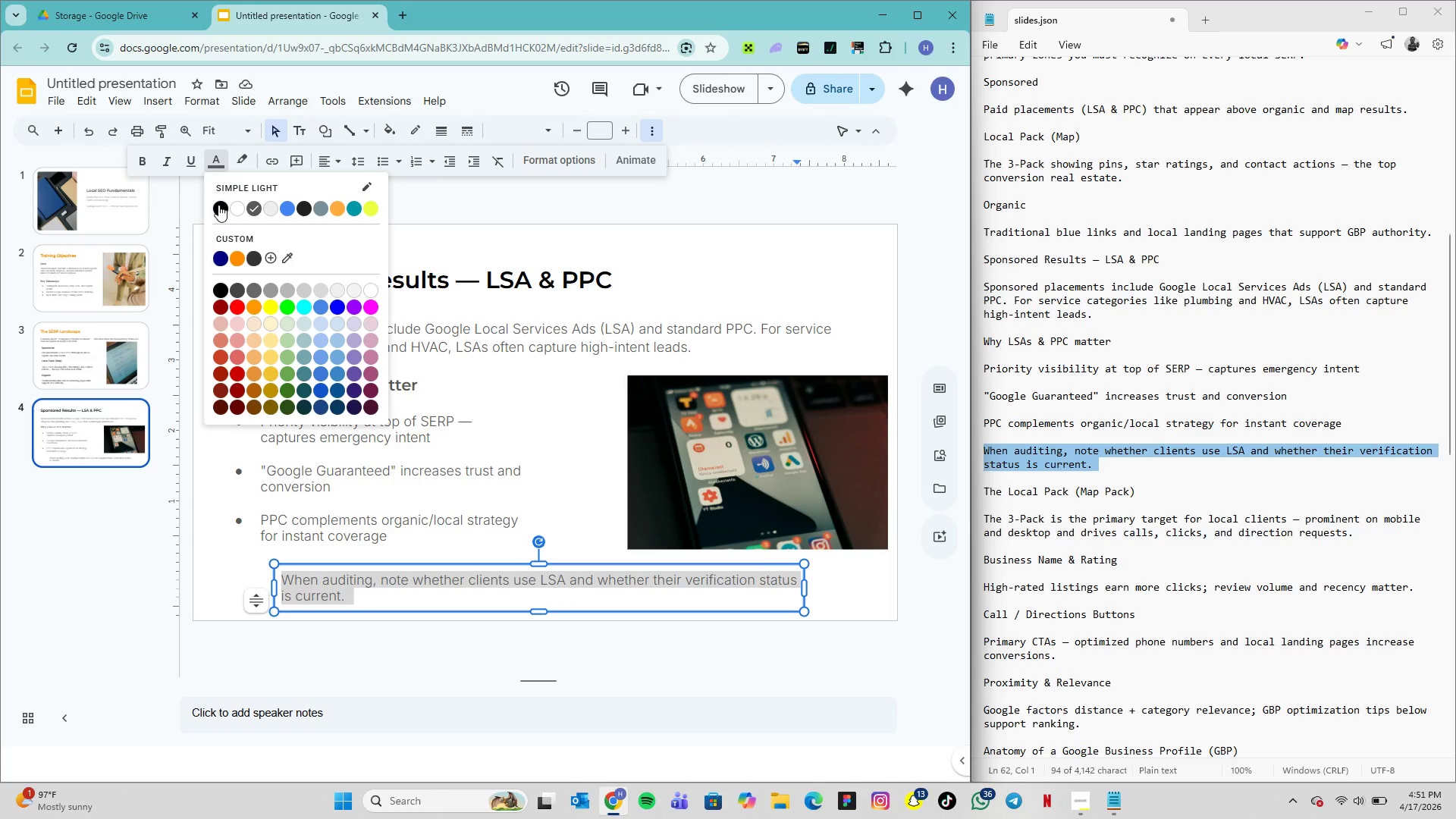 
left_click([218, 205])
 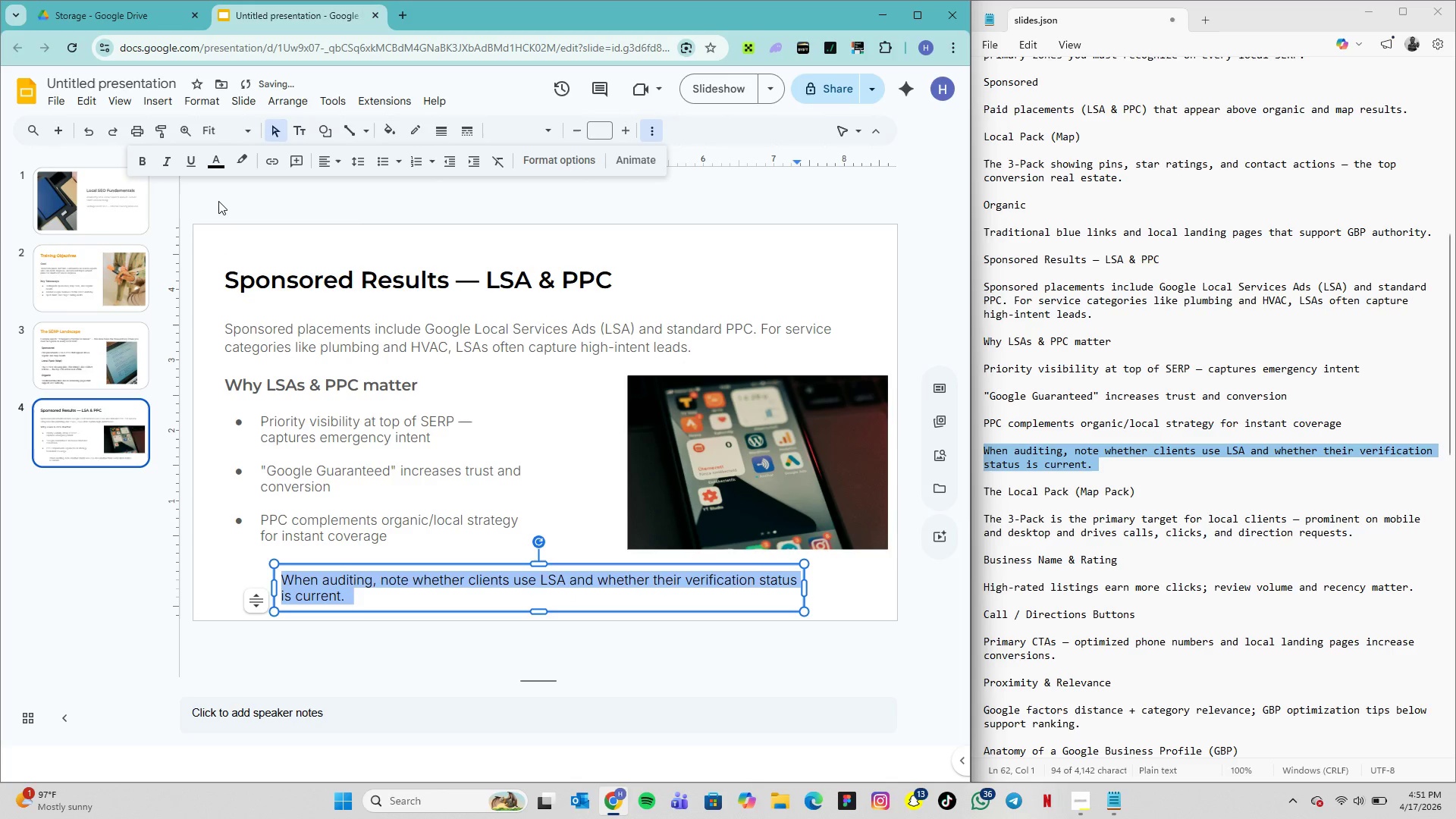 
mouse_move([242, 157])
 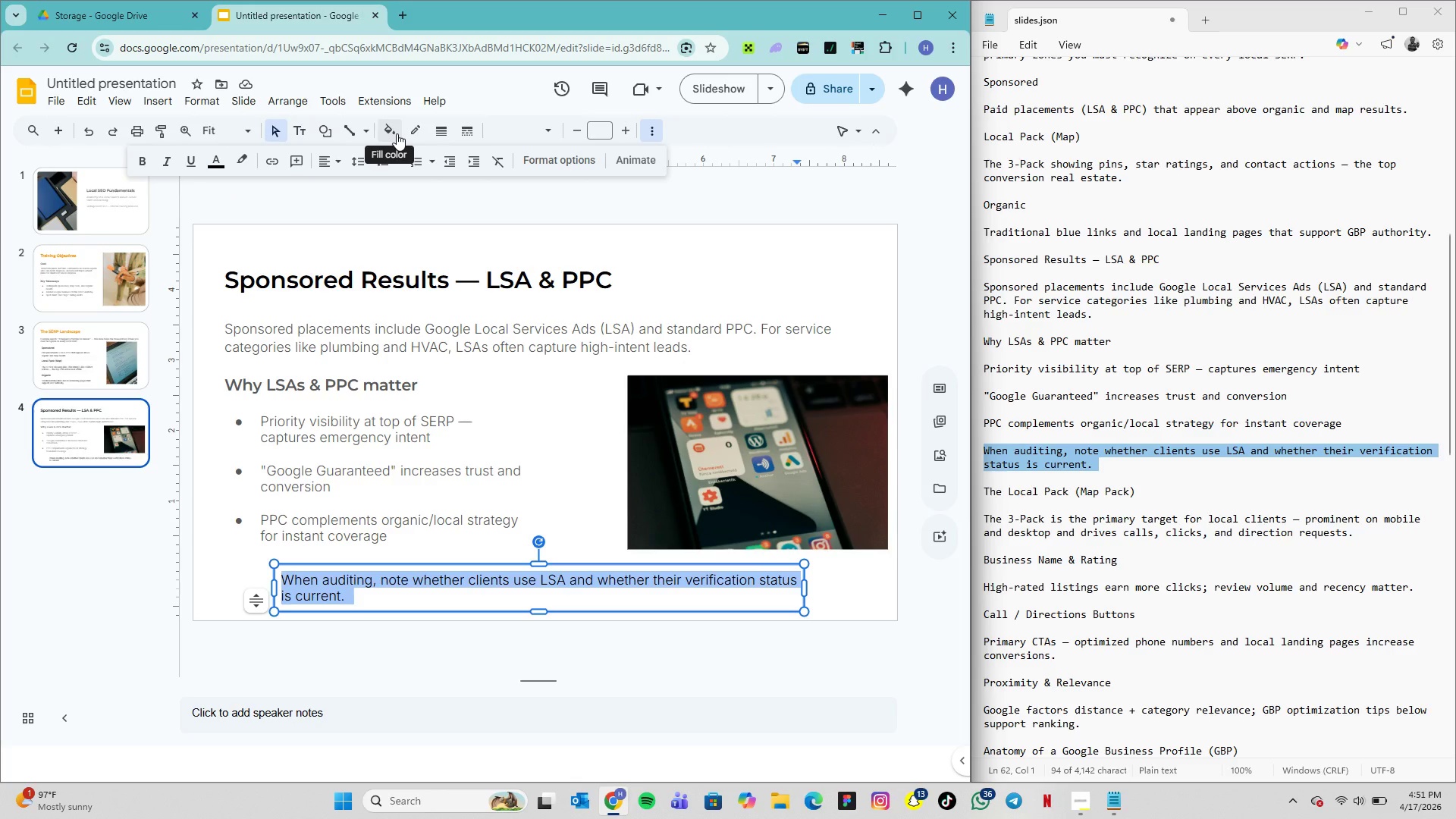 
left_click([397, 133])
 